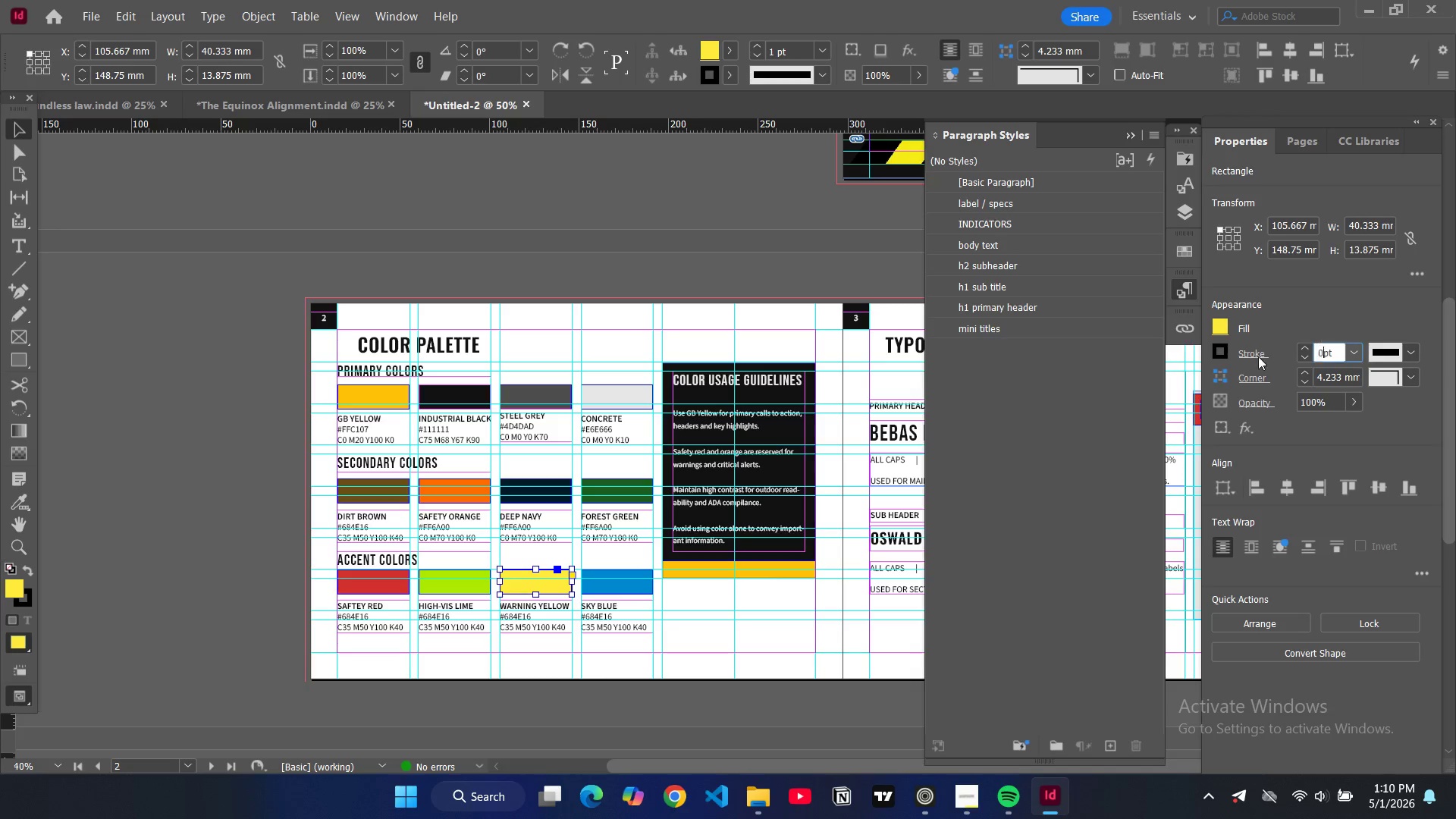 
key(Enter)
 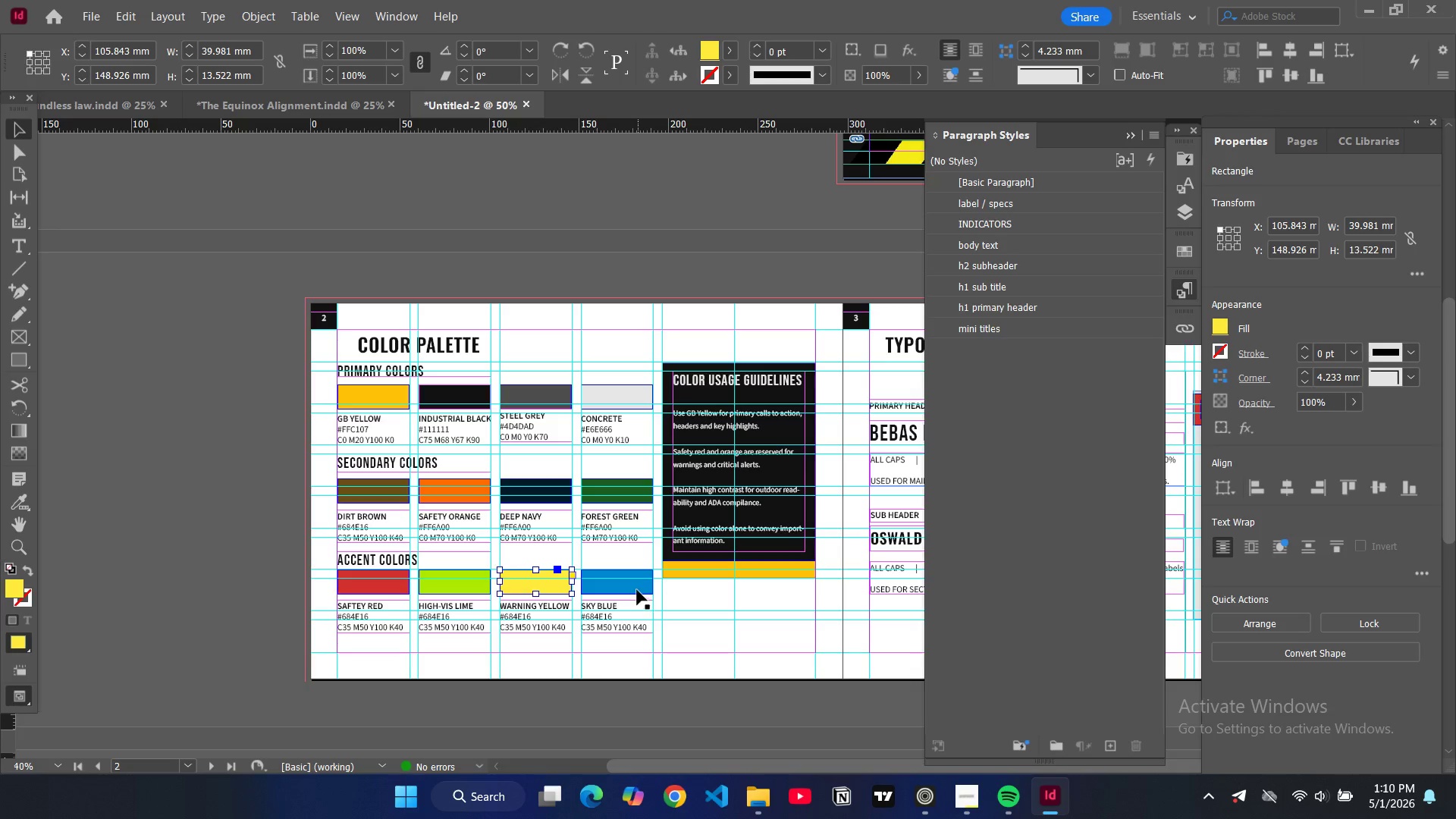 
left_click([637, 588])
 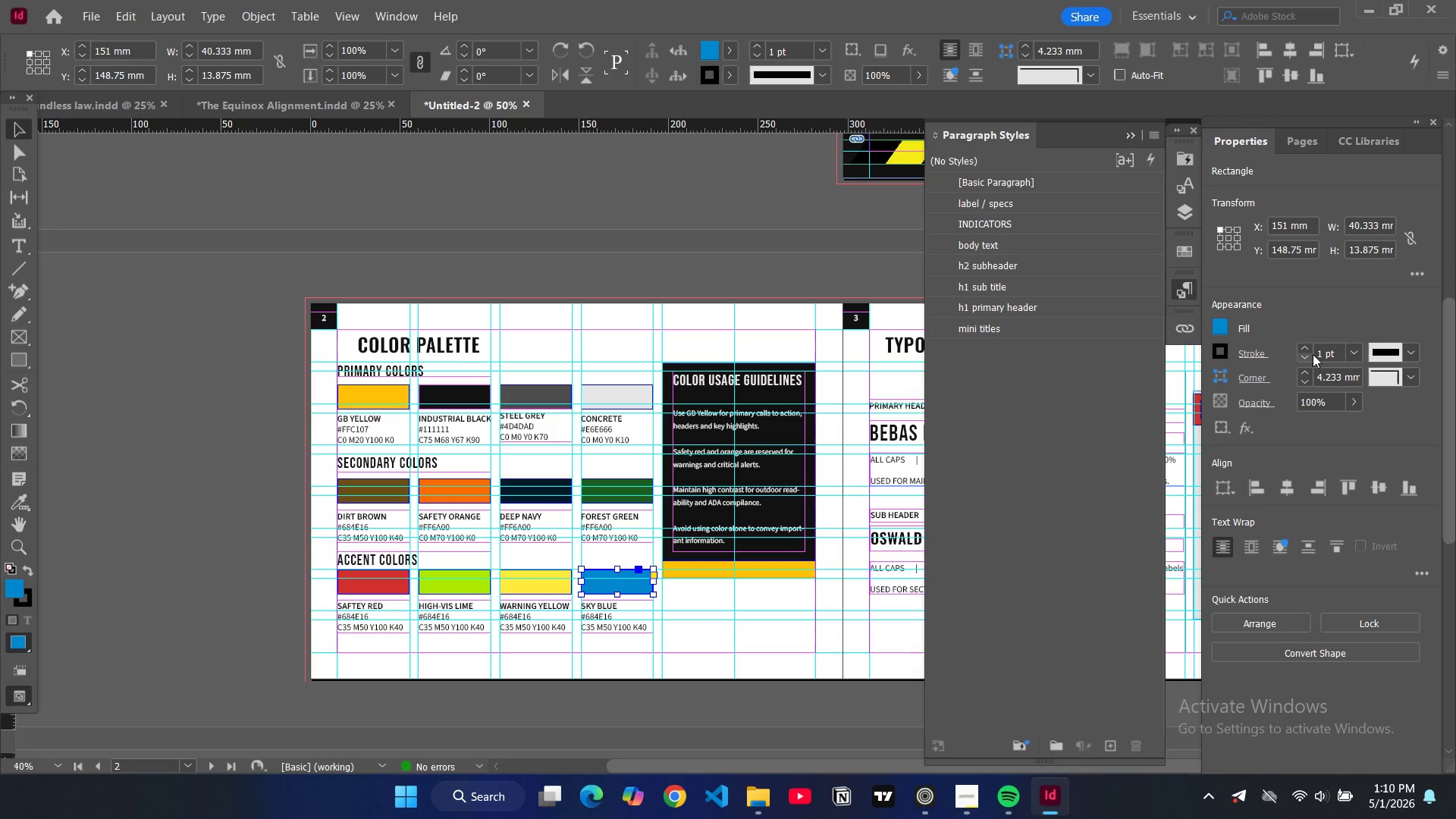 
double_click([1317, 353])
 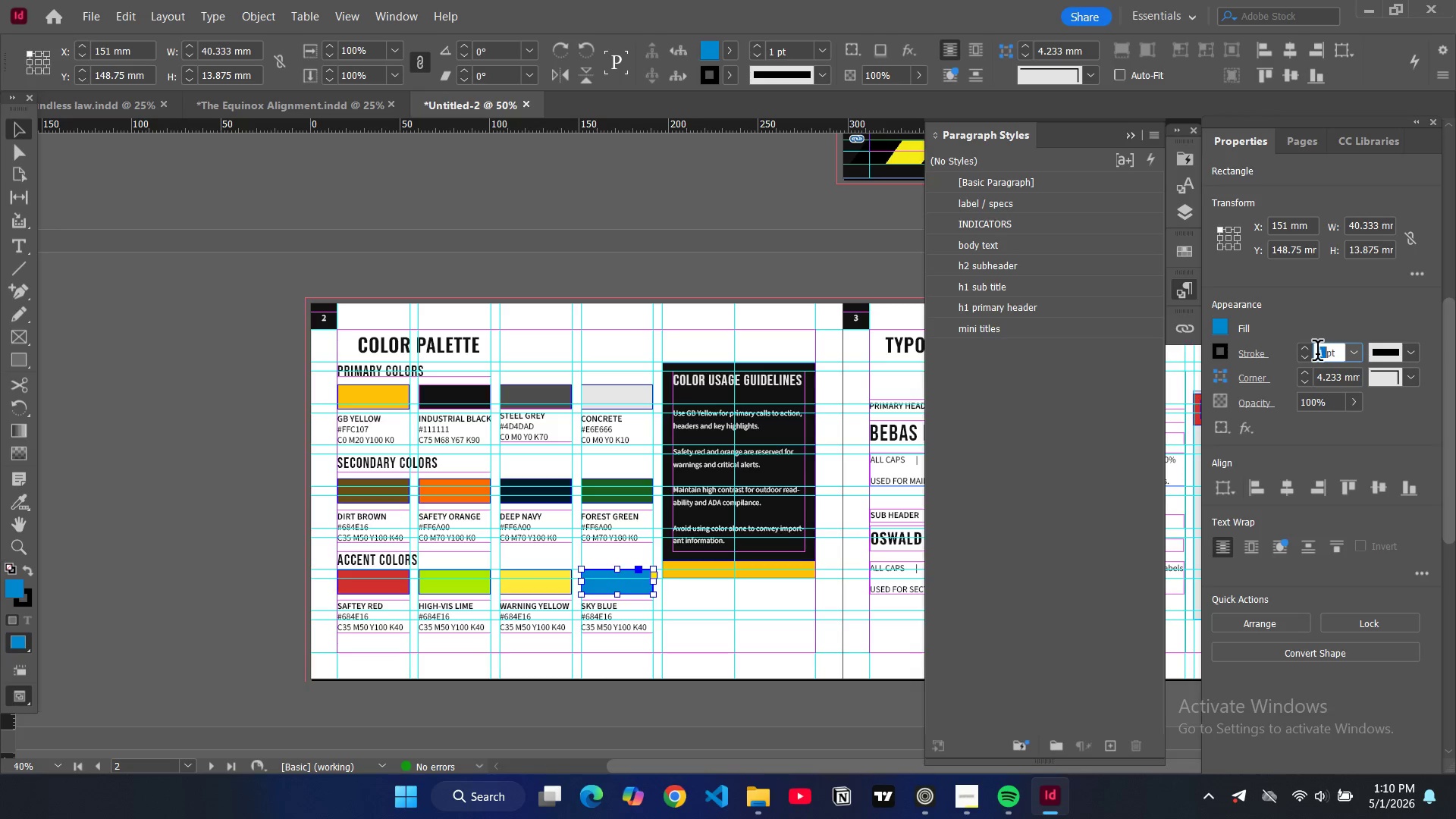 
triple_click([1317, 353])
 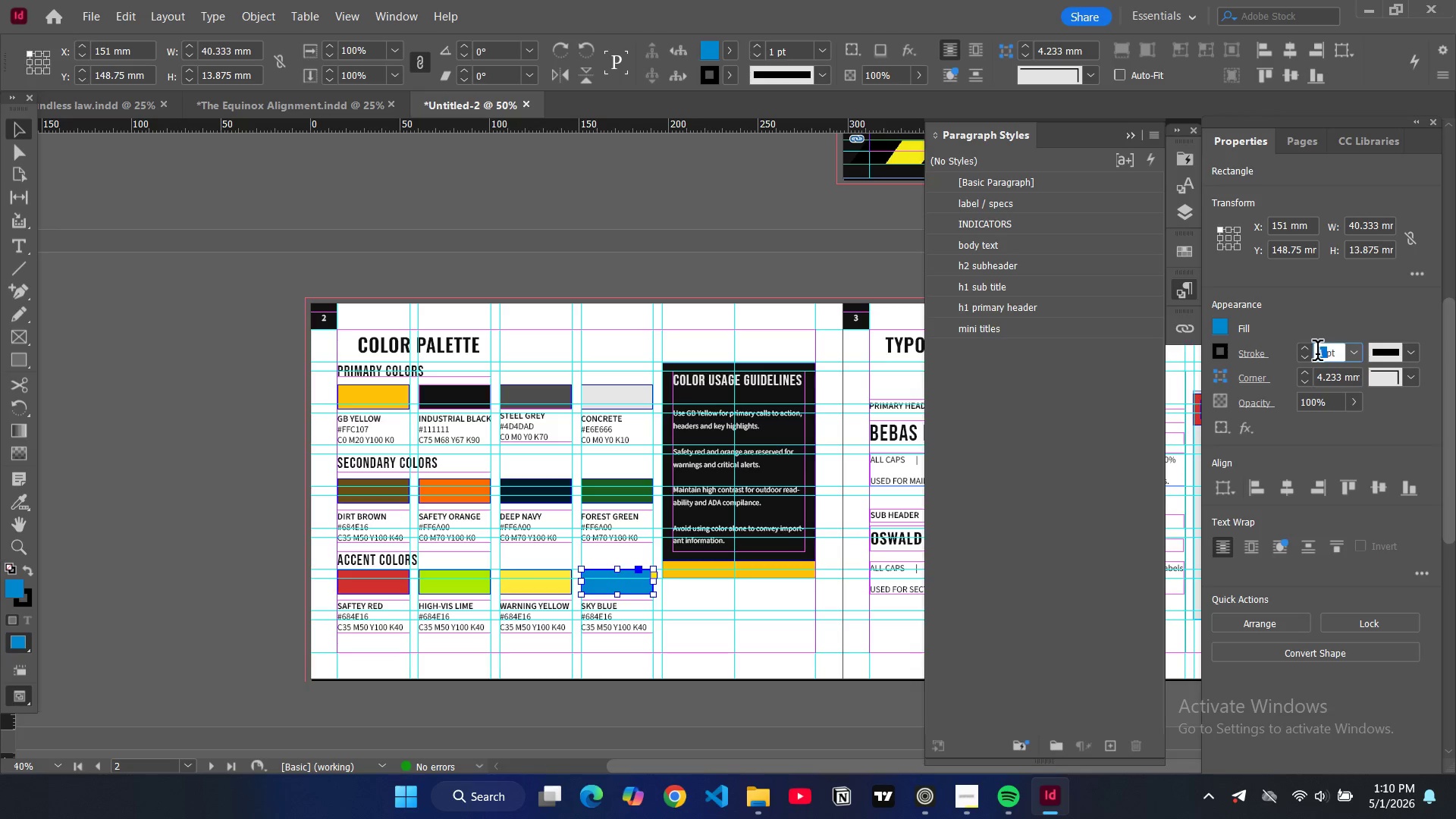 
key(0)
 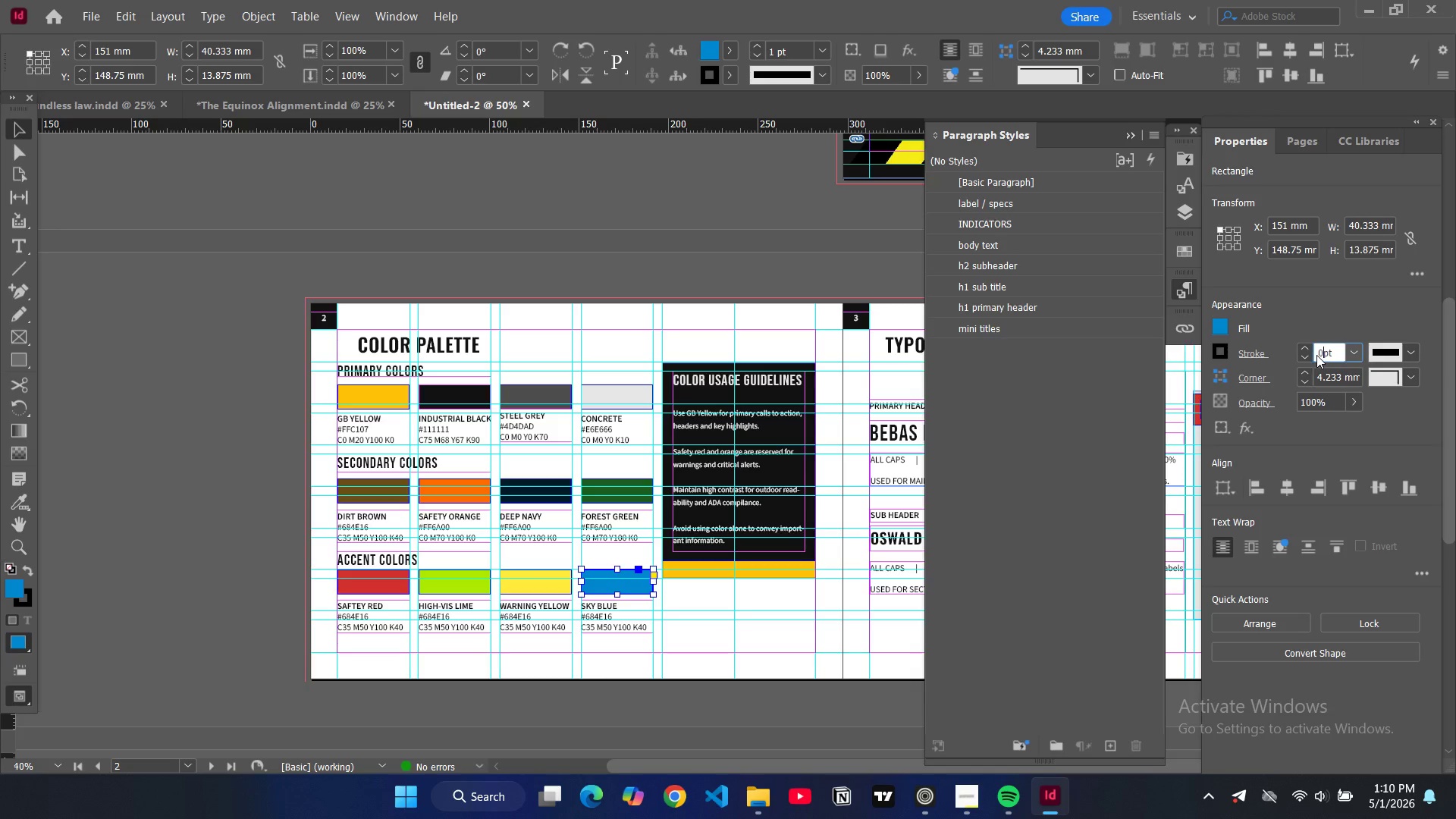 
key(Enter)
 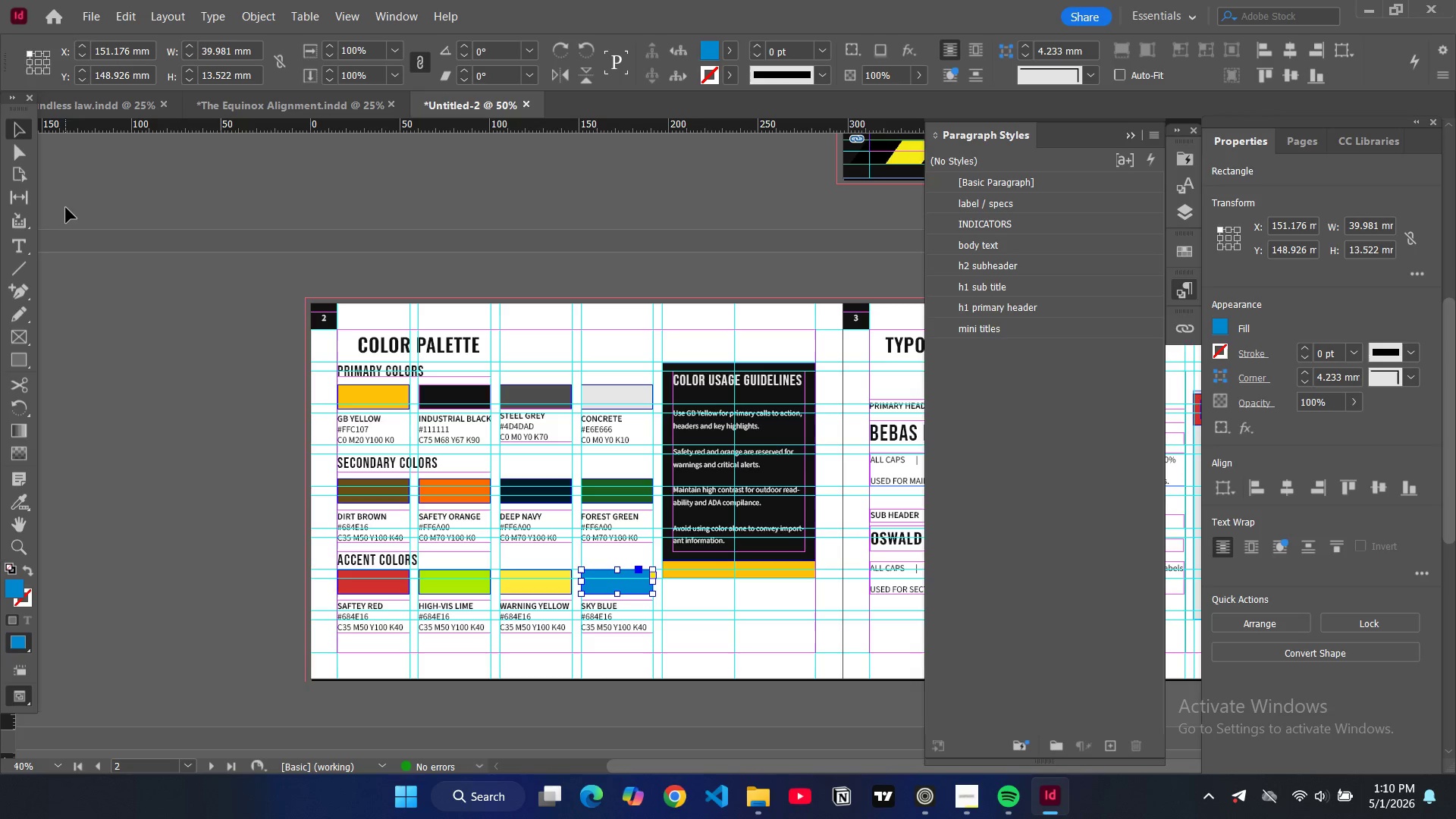 
left_click([67, 208])
 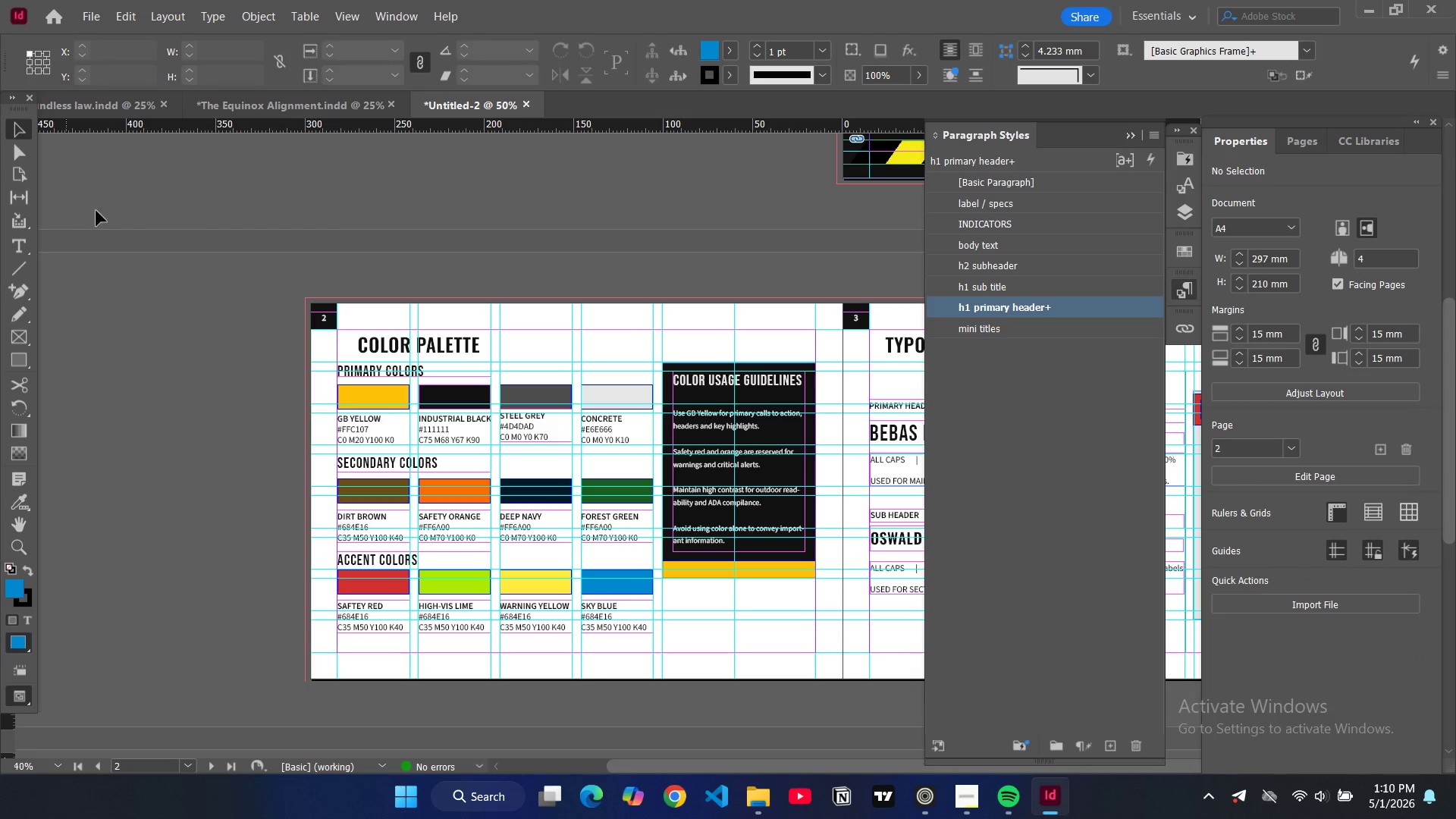 
key(W)
 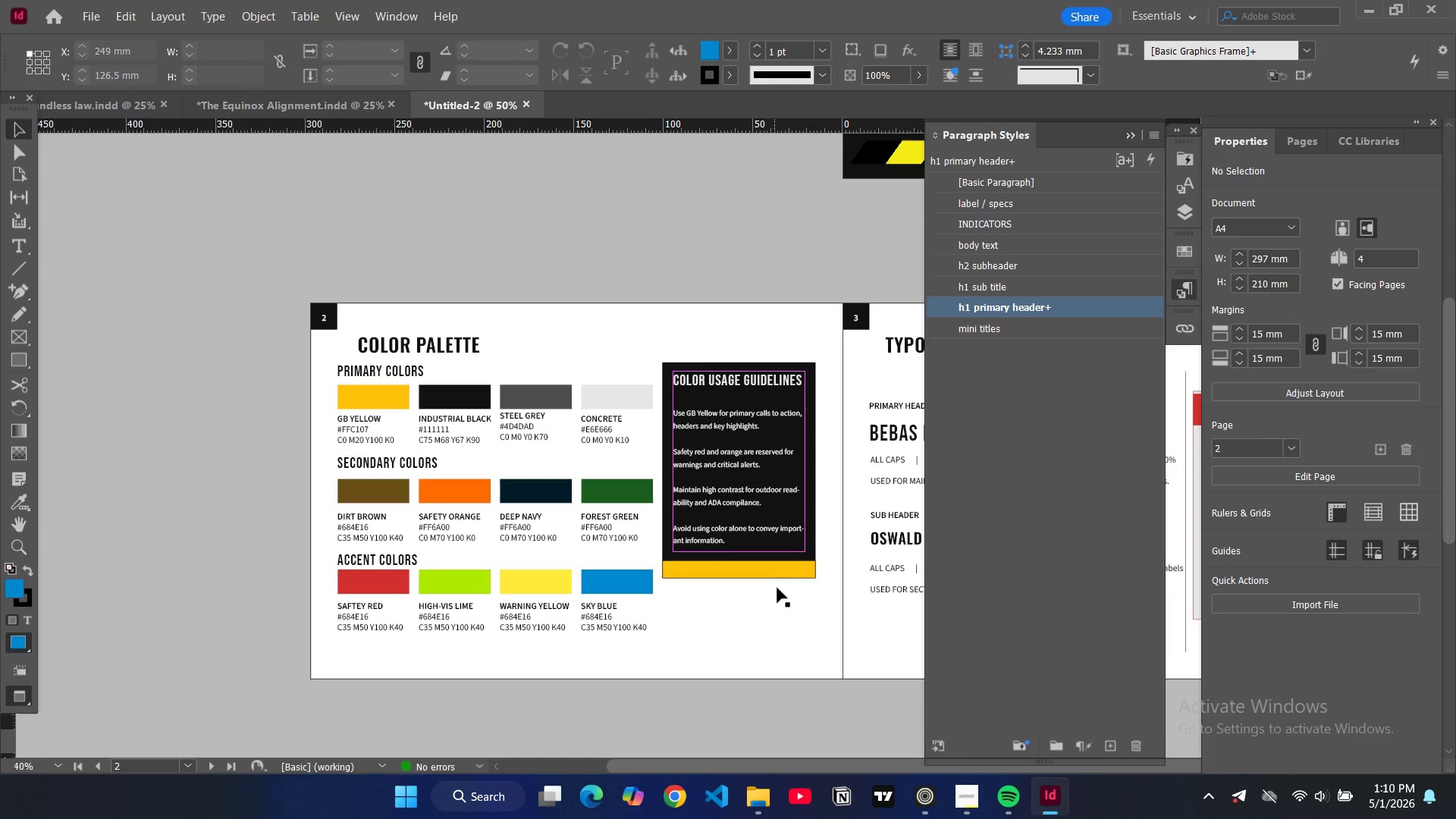 
key(W)
 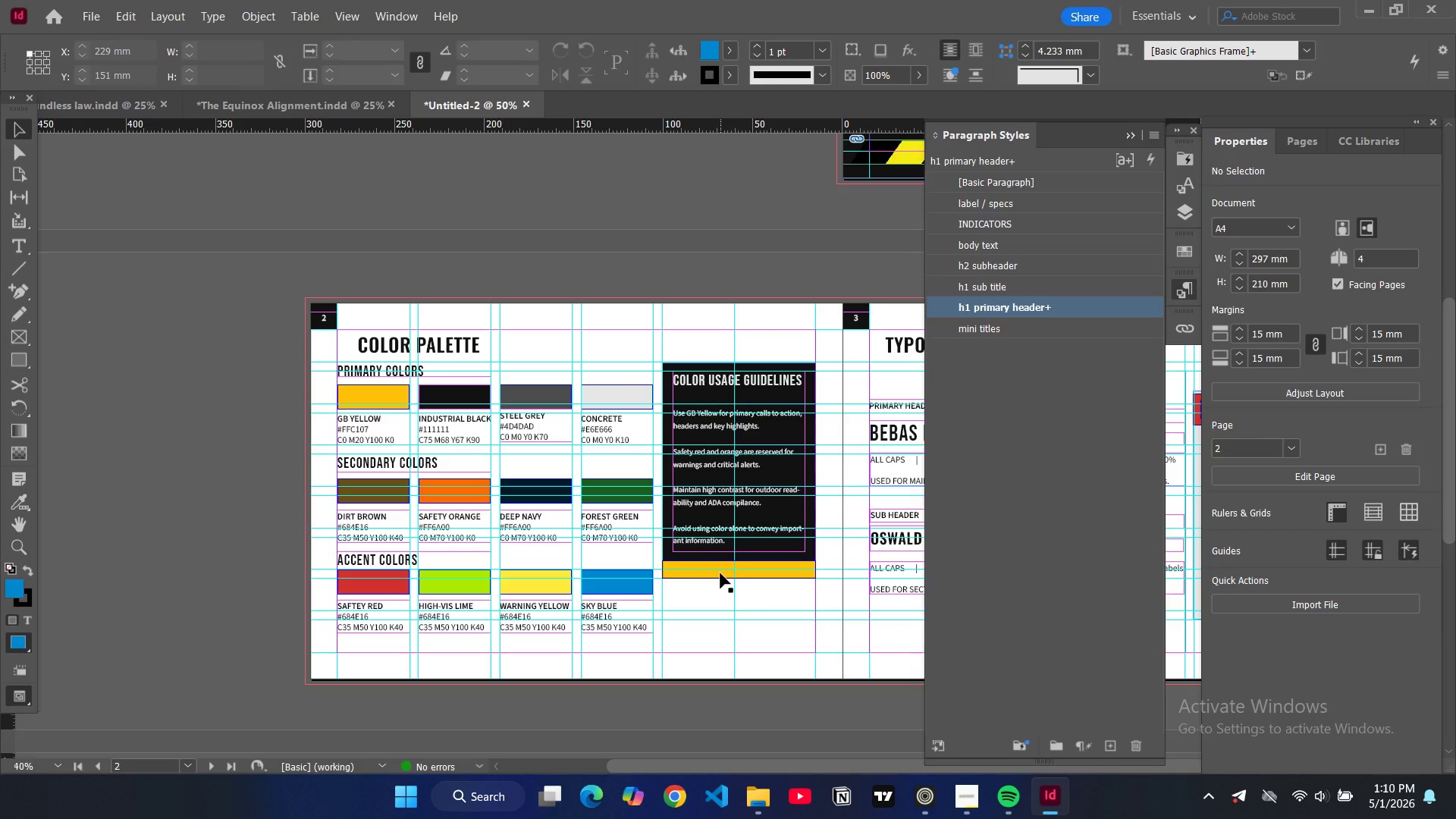 
left_click_drag(start_coordinate=[720, 573], to_coordinate=[723, 601])
 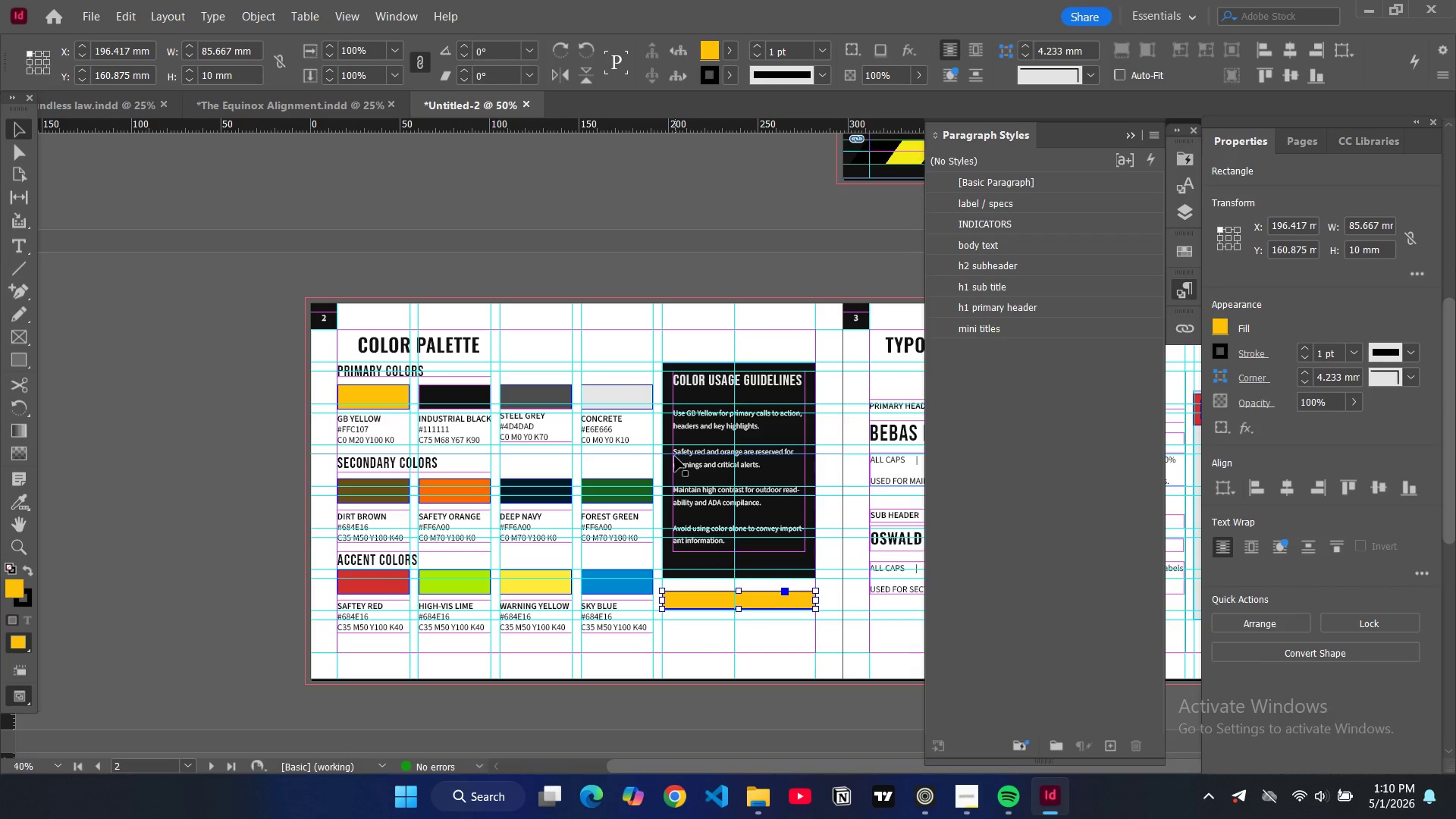 
left_click([669, 466])
 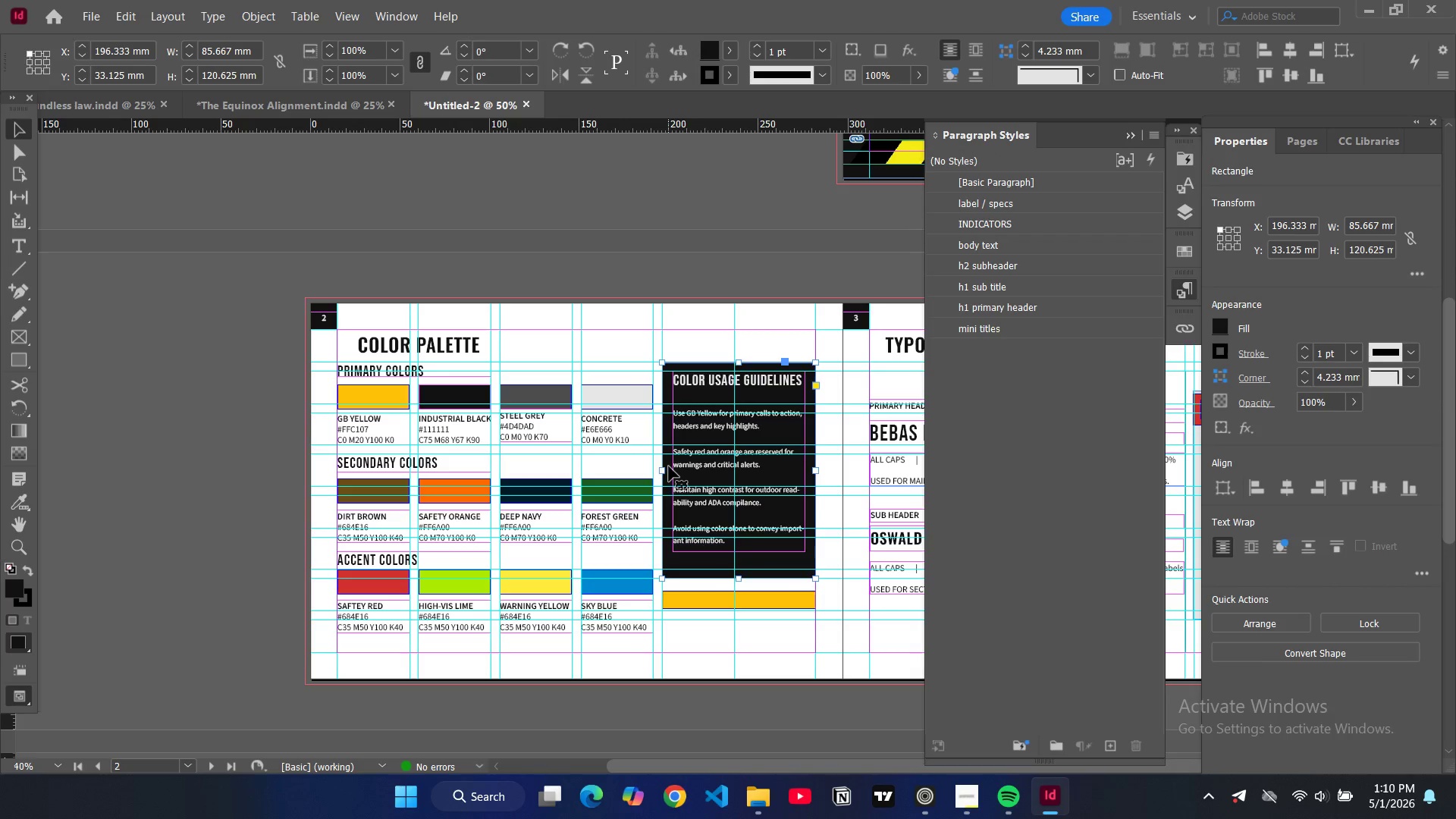 
left_click_drag(start_coordinate=[669, 466], to_coordinate=[671, 494])
 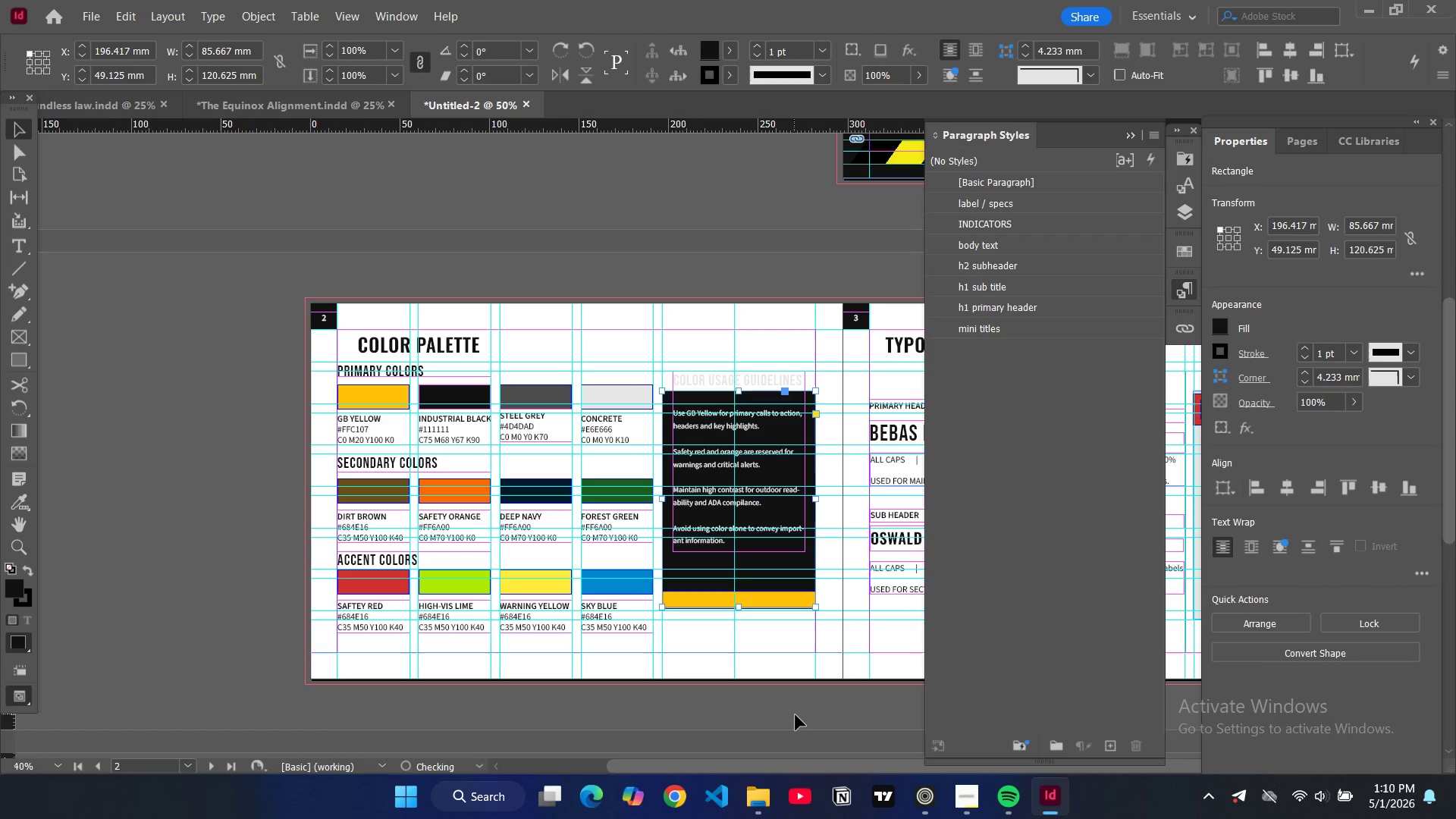 
left_click([795, 723])
 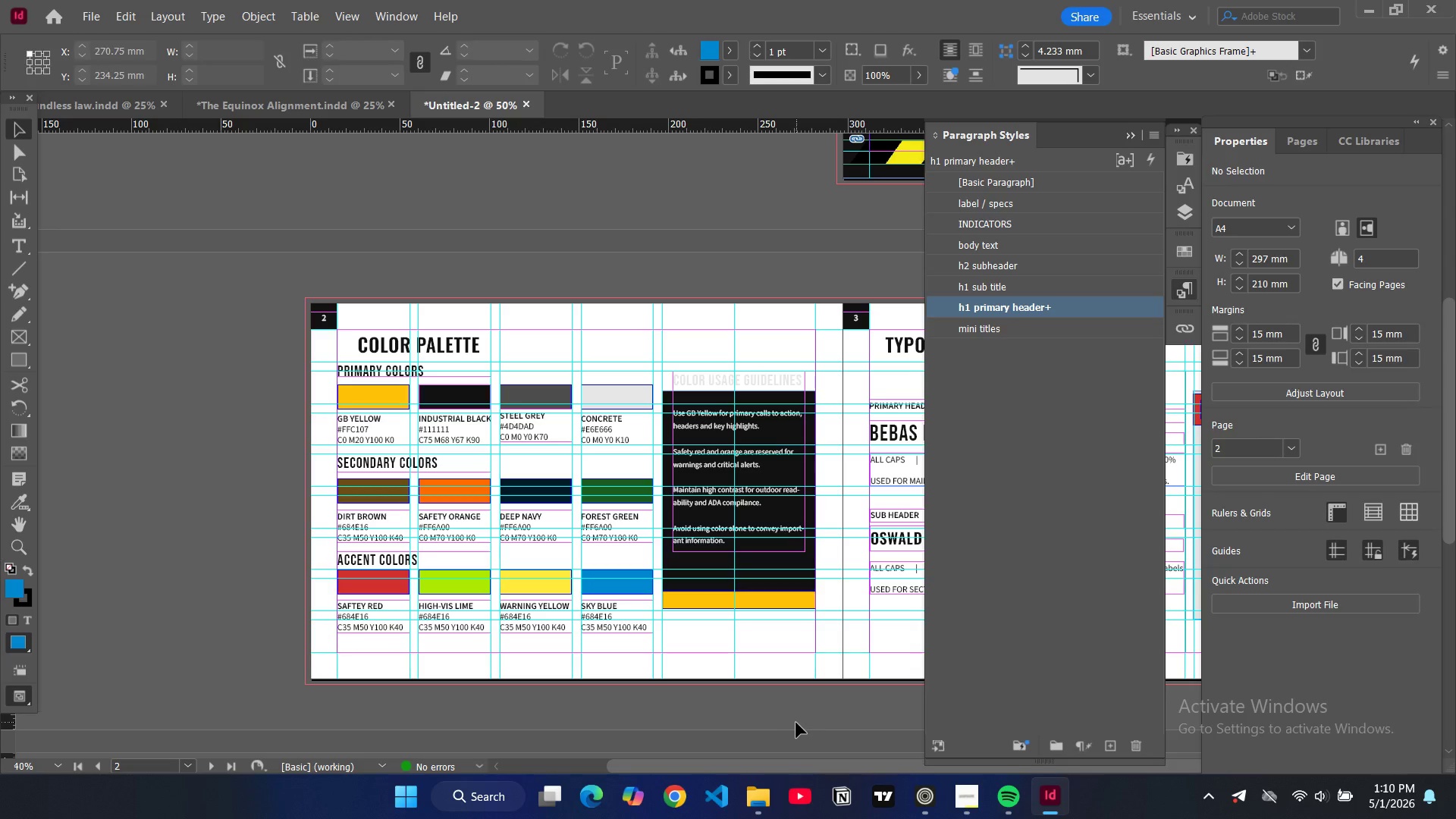 
key(W)
 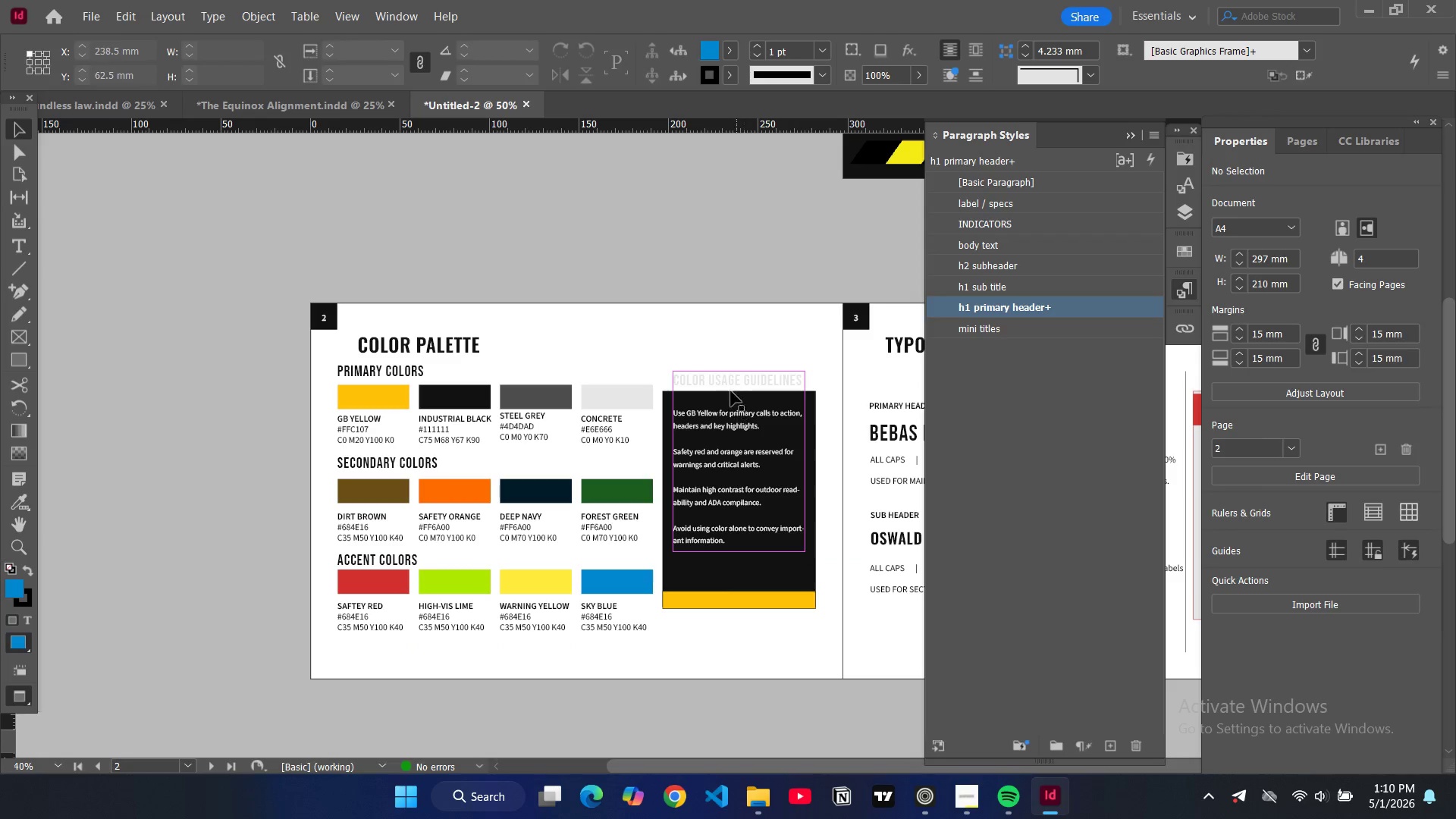 
left_click([729, 384])
 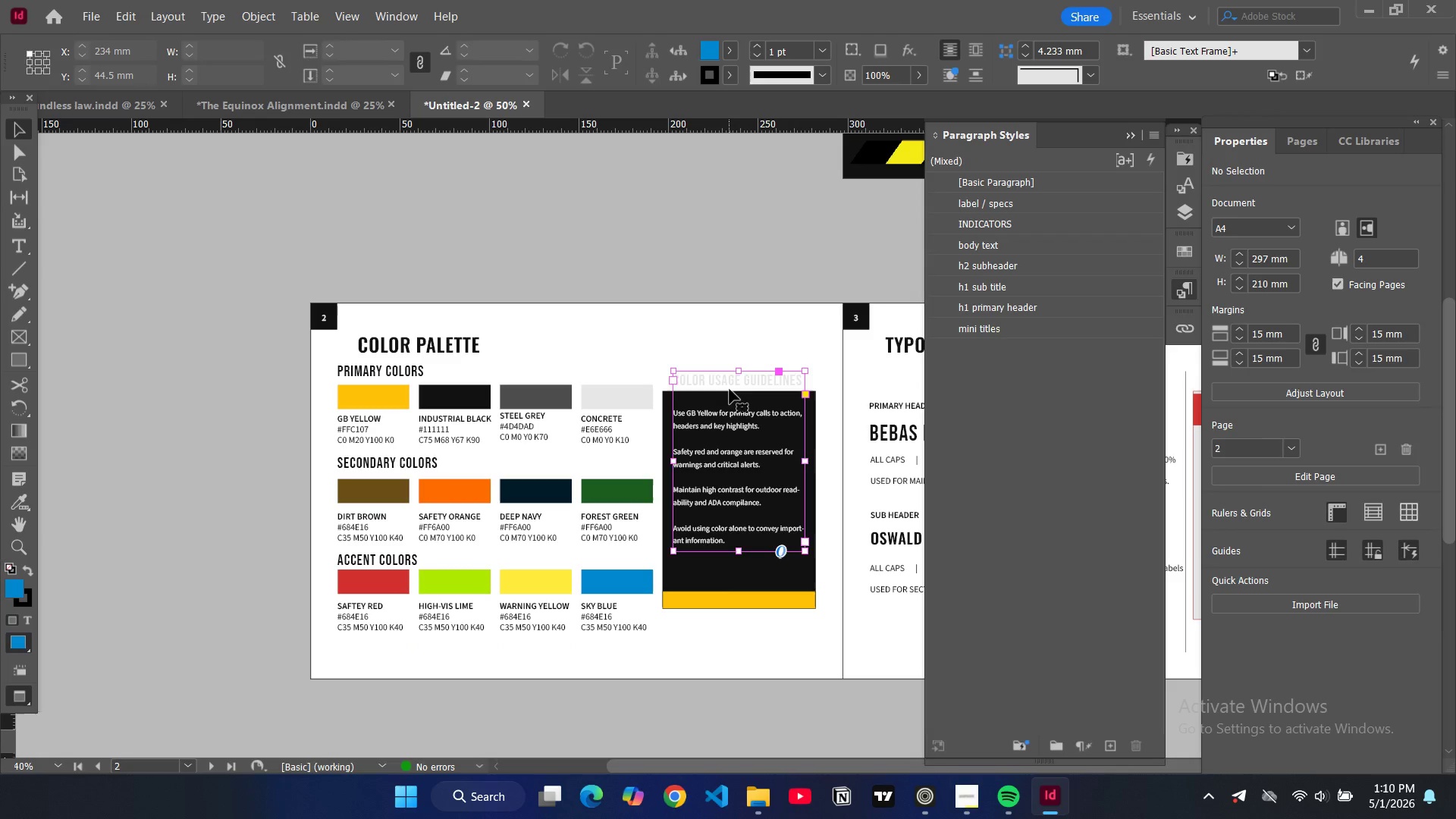 
left_click_drag(start_coordinate=[730, 389], to_coordinate=[730, 423])
 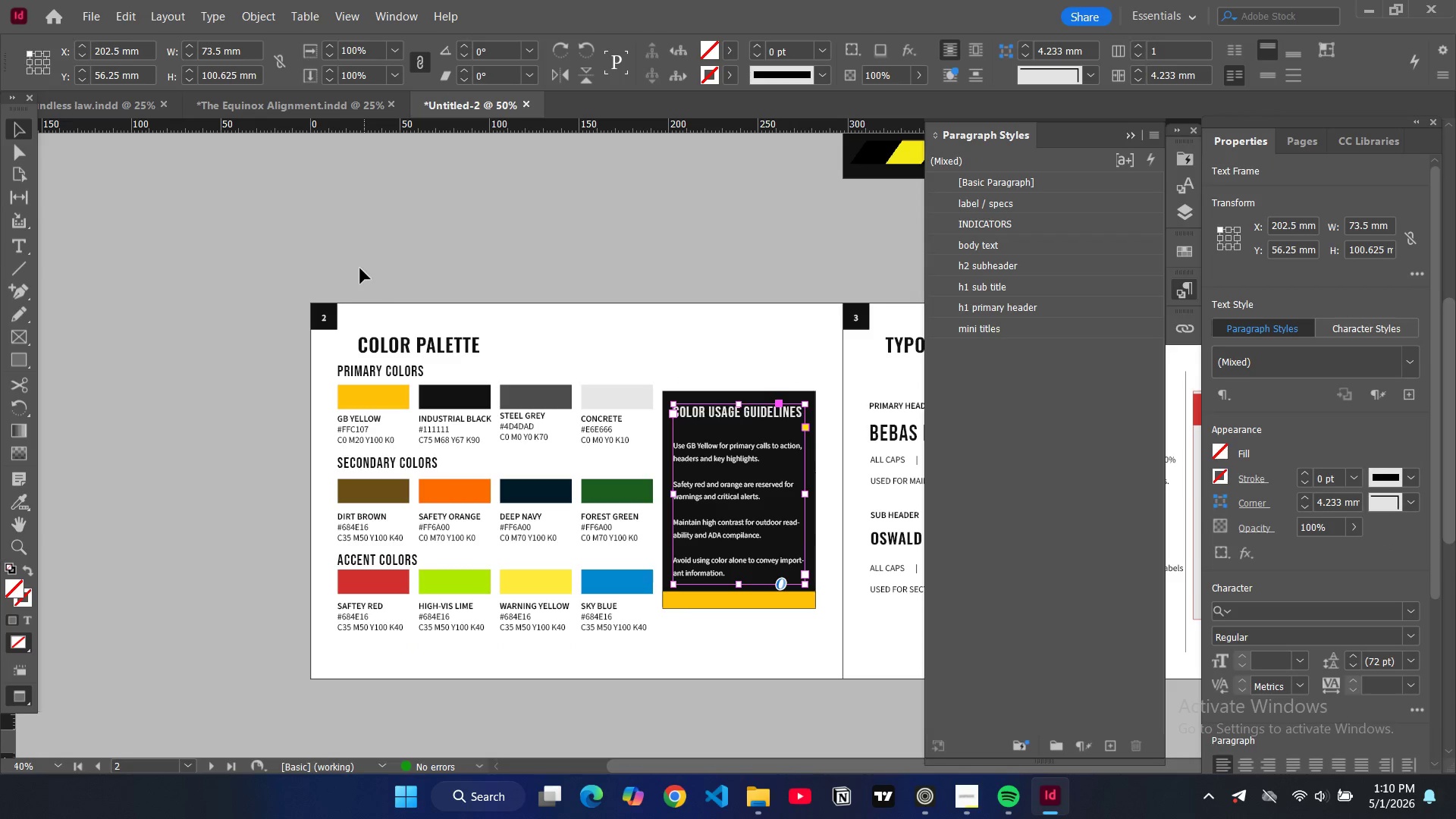 
left_click([359, 264])
 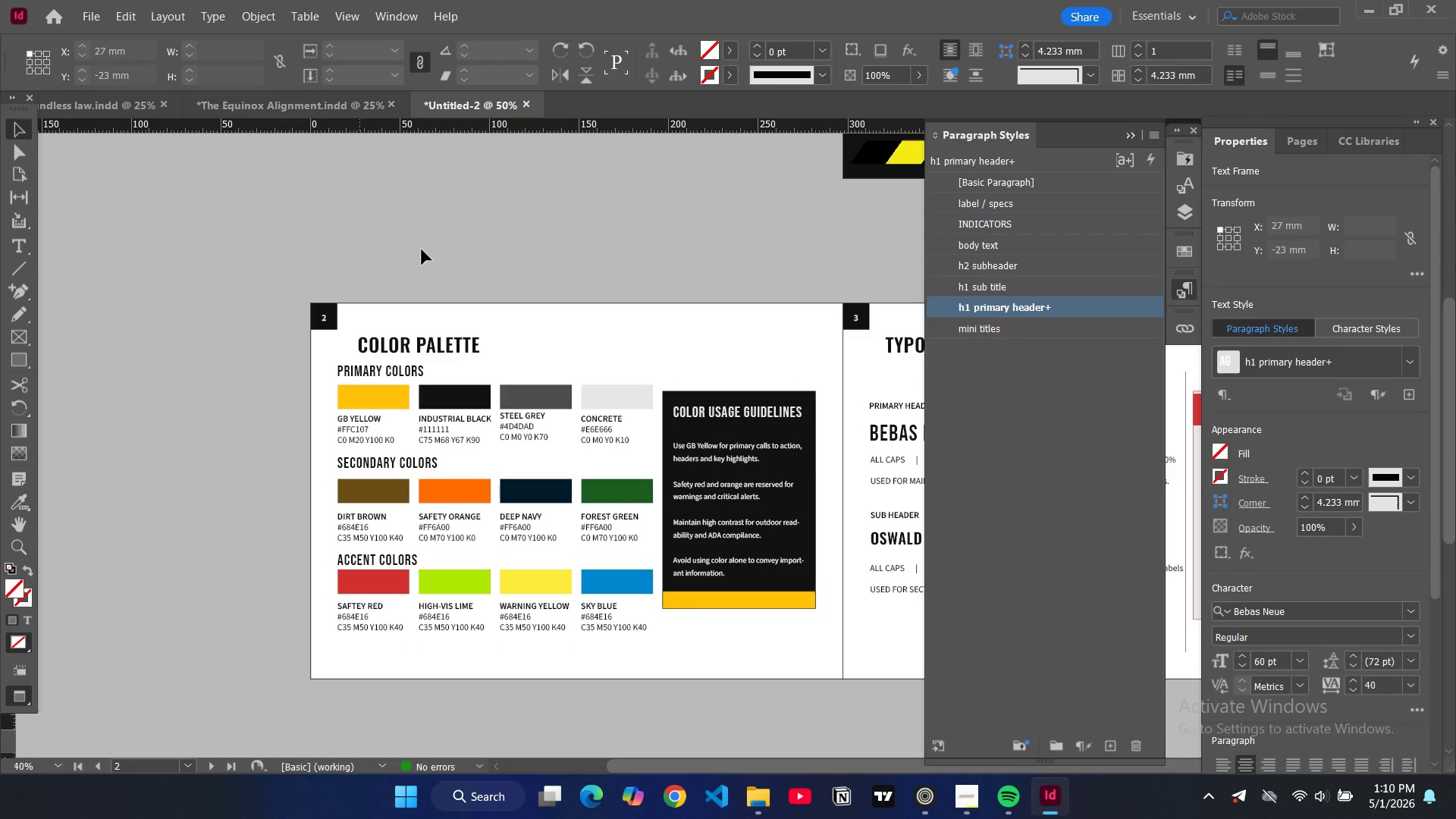 
type(ww)
 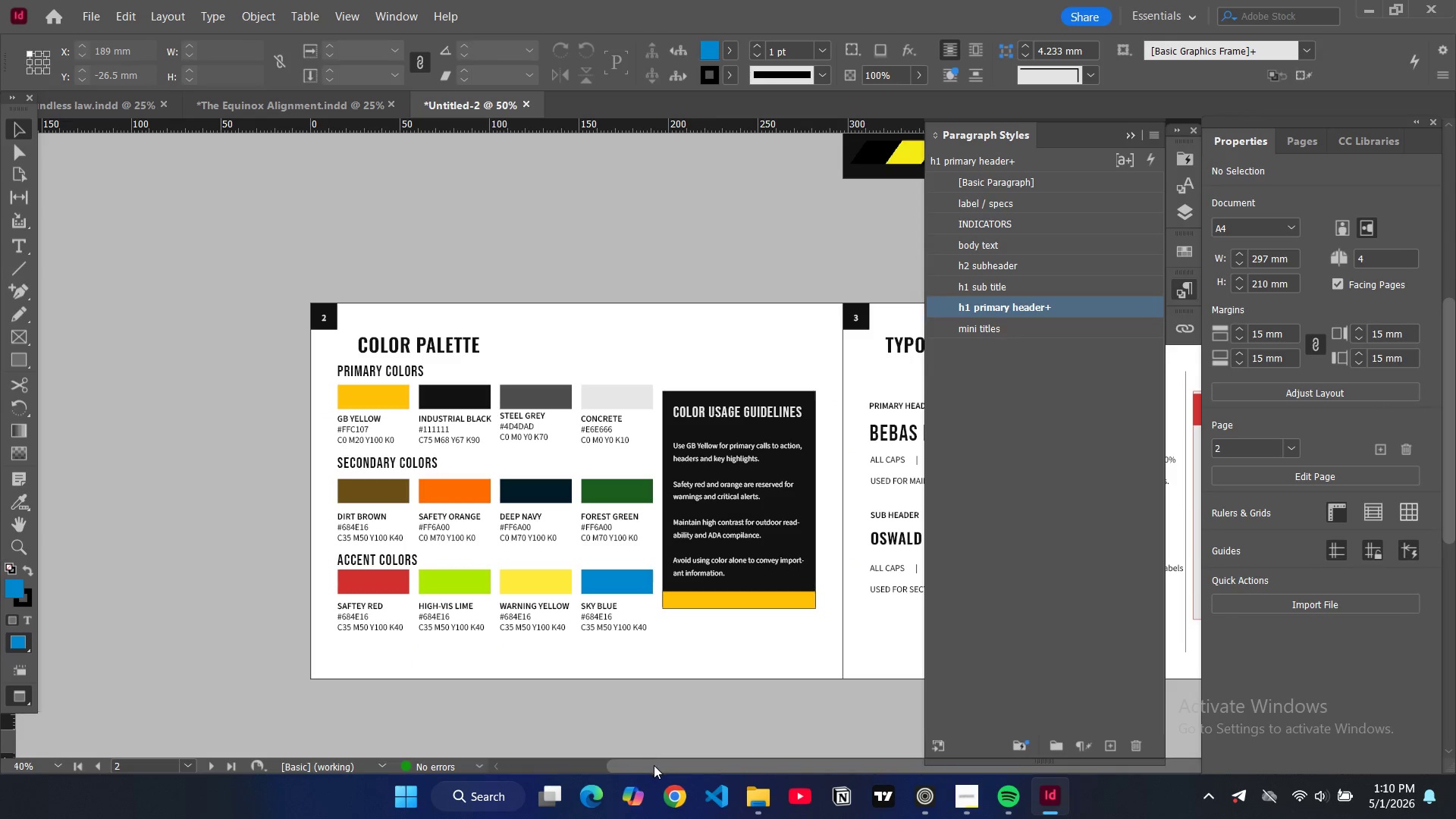 
left_click_drag(start_coordinate=[654, 766], to_coordinate=[698, 756])
 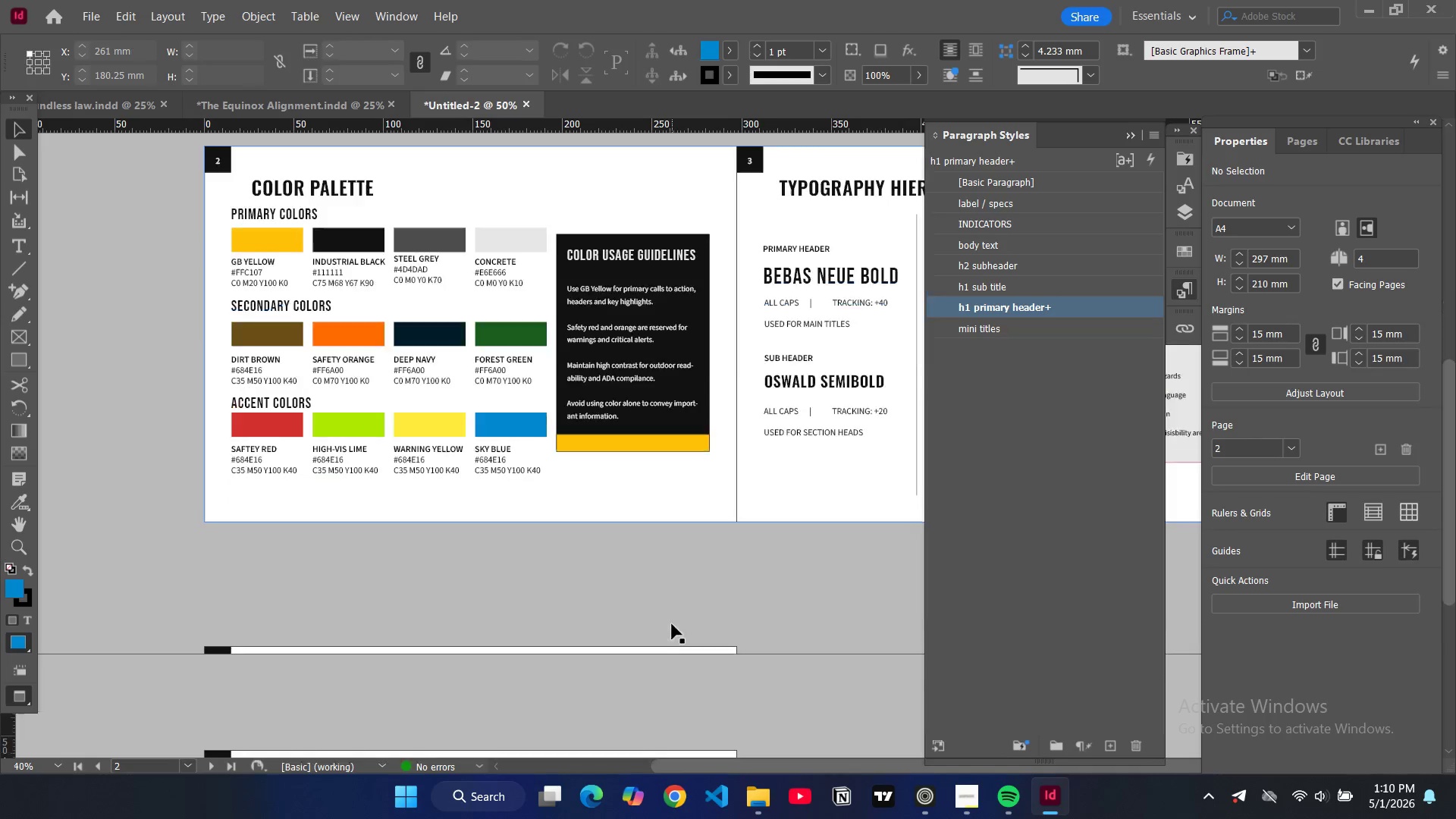 
scroll: coordinate [672, 623], scroll_direction: down, amount: 9.0
 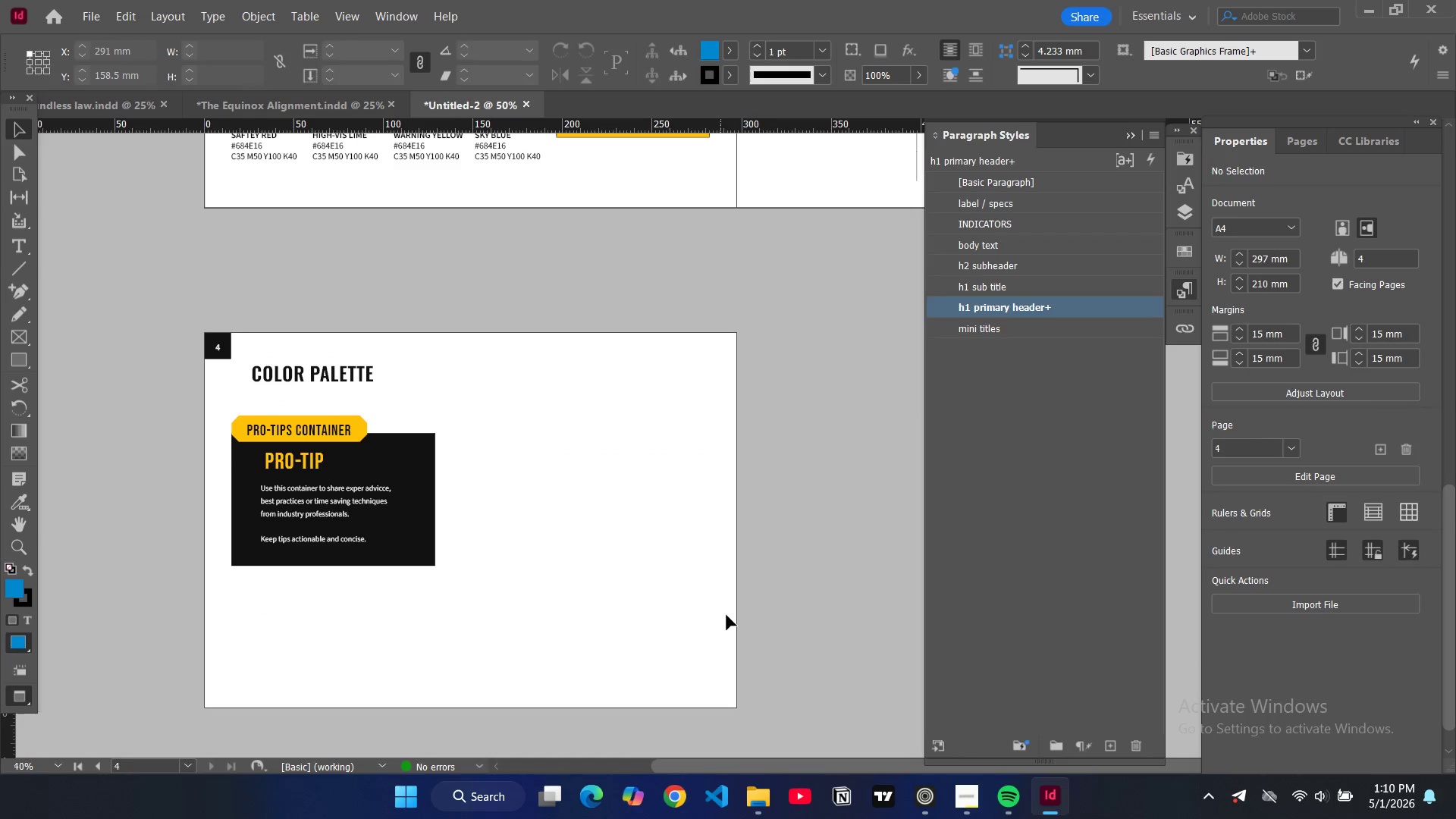 
key(W)
 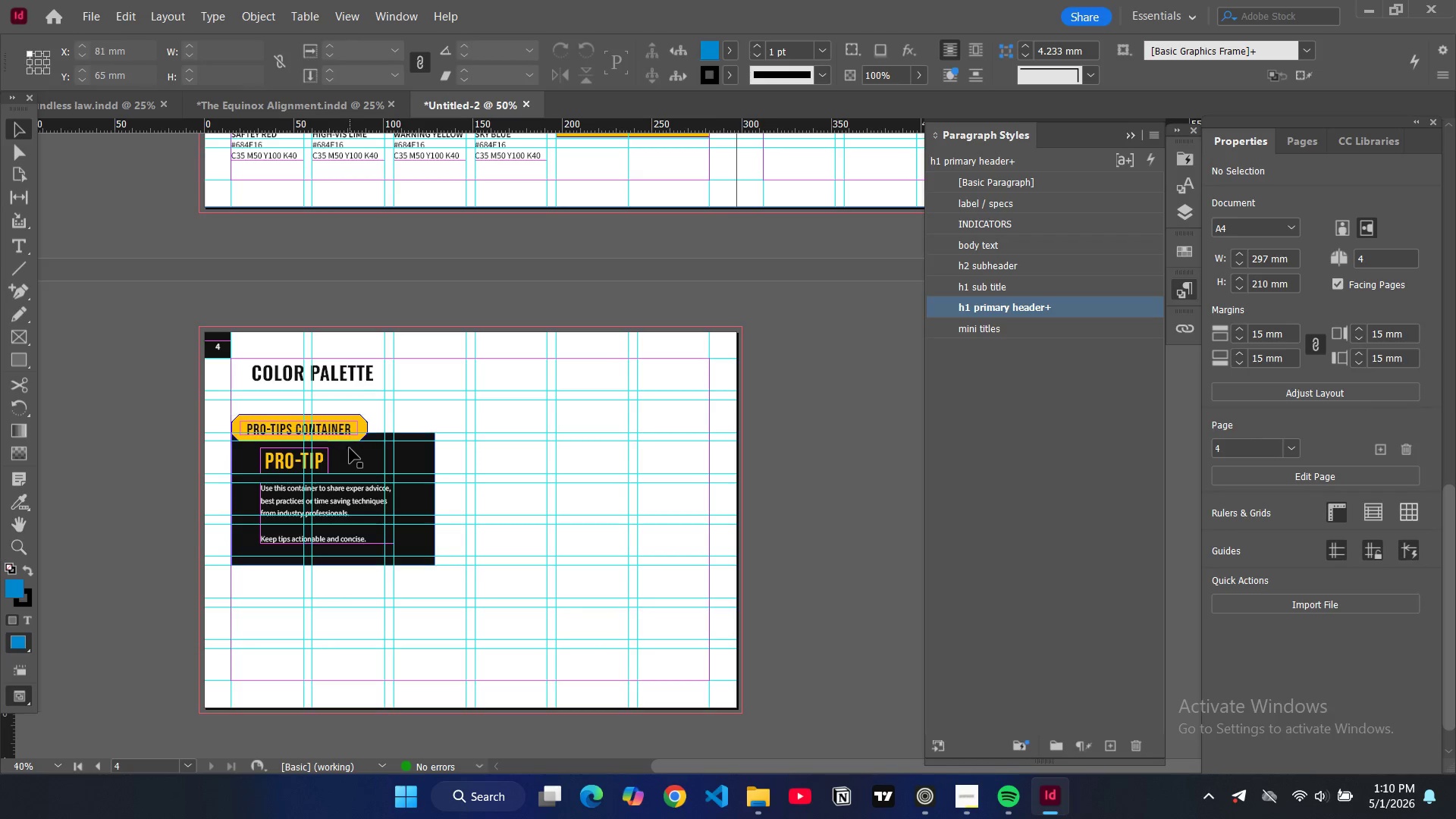 
left_click([356, 458])
 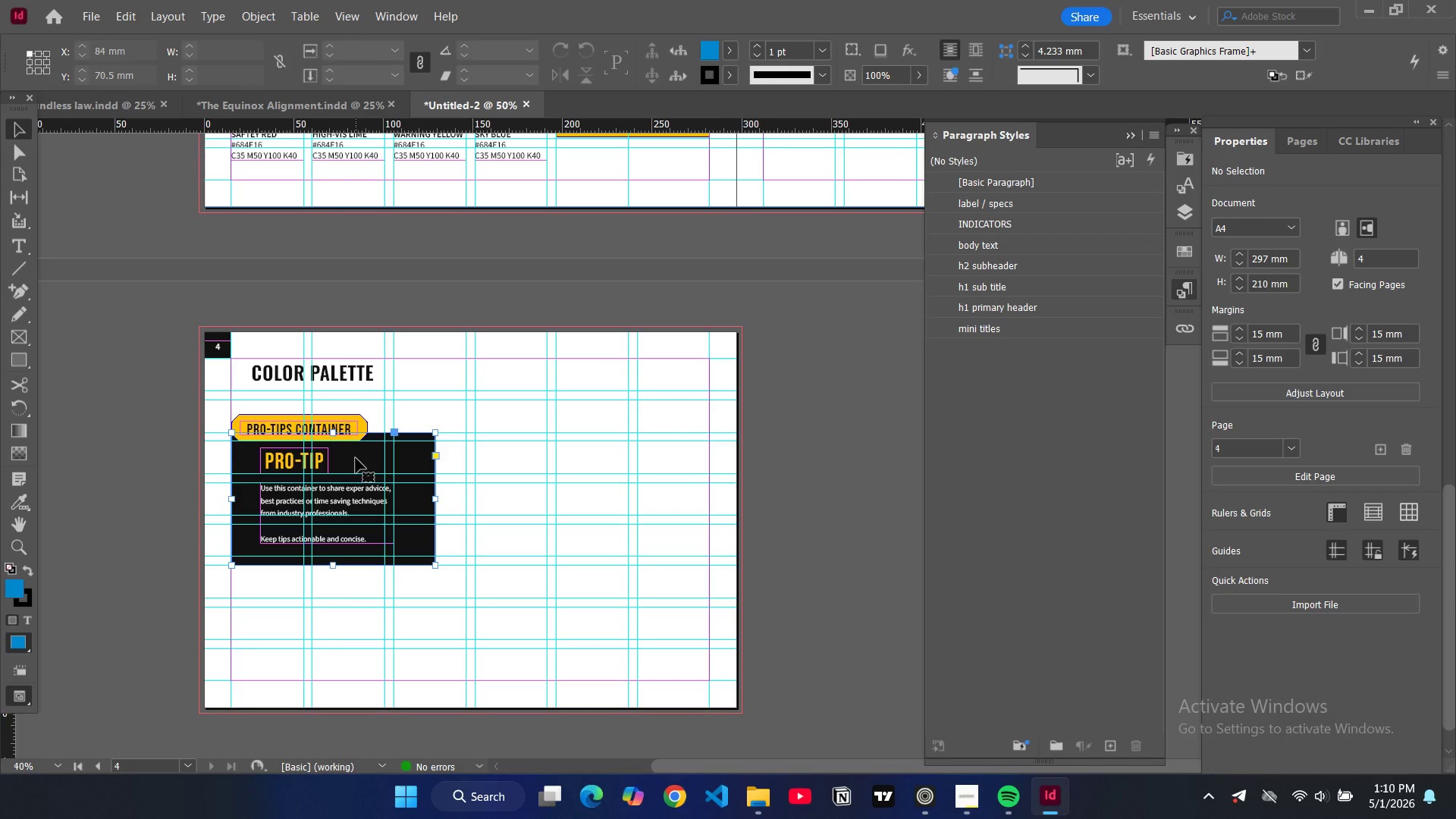 
key(Control+C)
 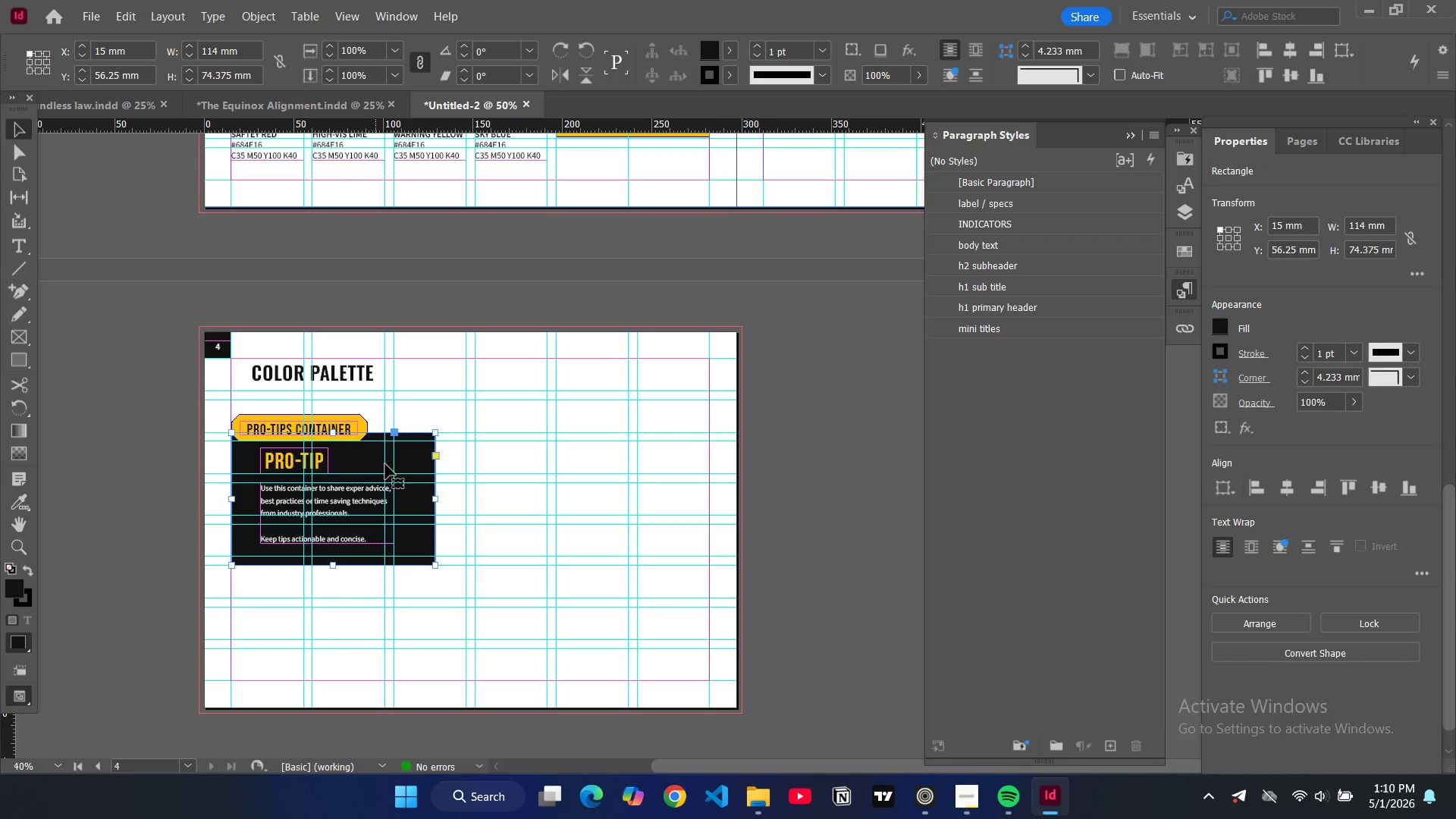 
key(Control+V)
 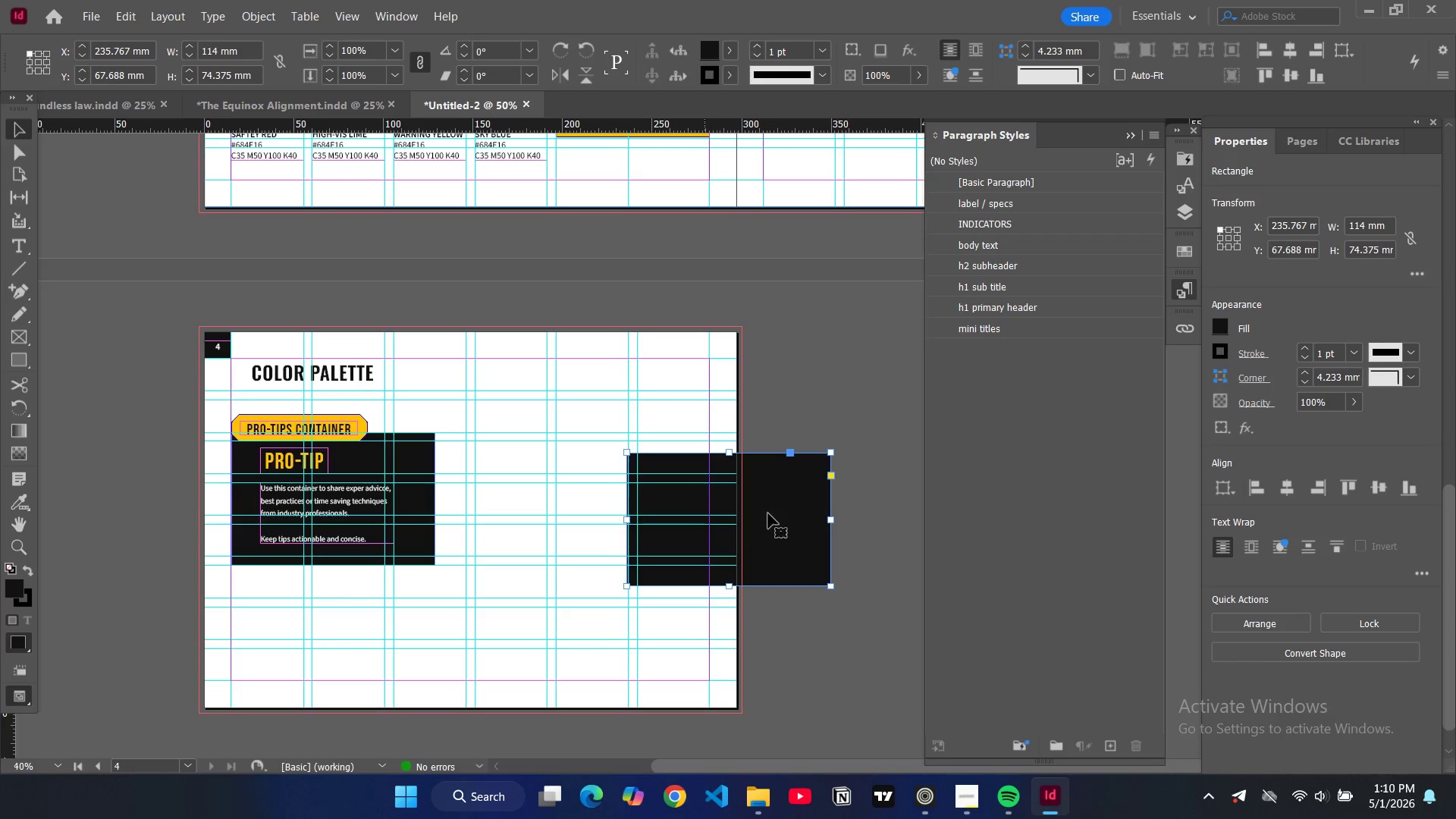 
left_click_drag(start_coordinate=[779, 516], to_coordinate=[627, 497])
 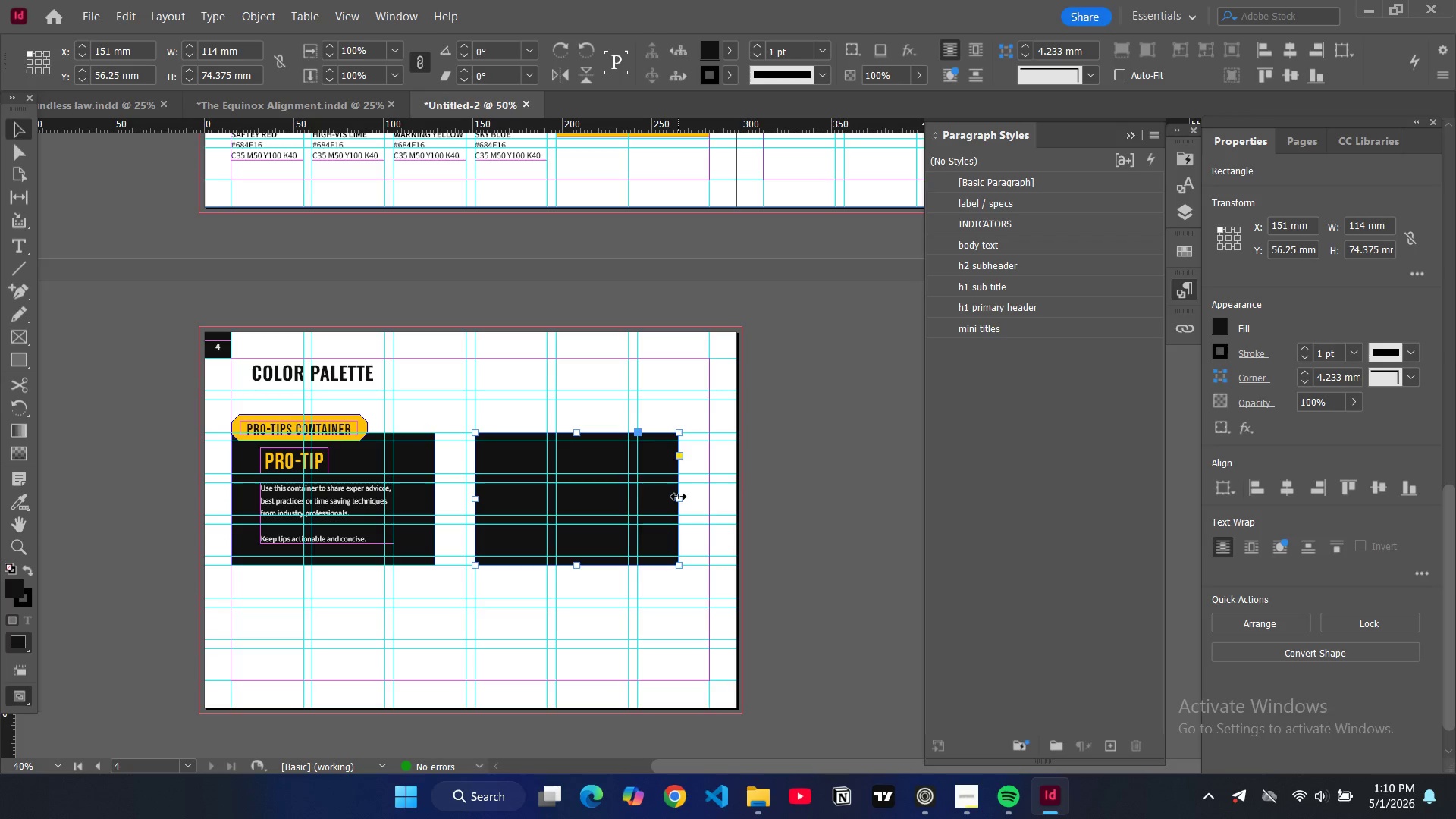 
left_click_drag(start_coordinate=[679, 497], to_coordinate=[711, 500])
 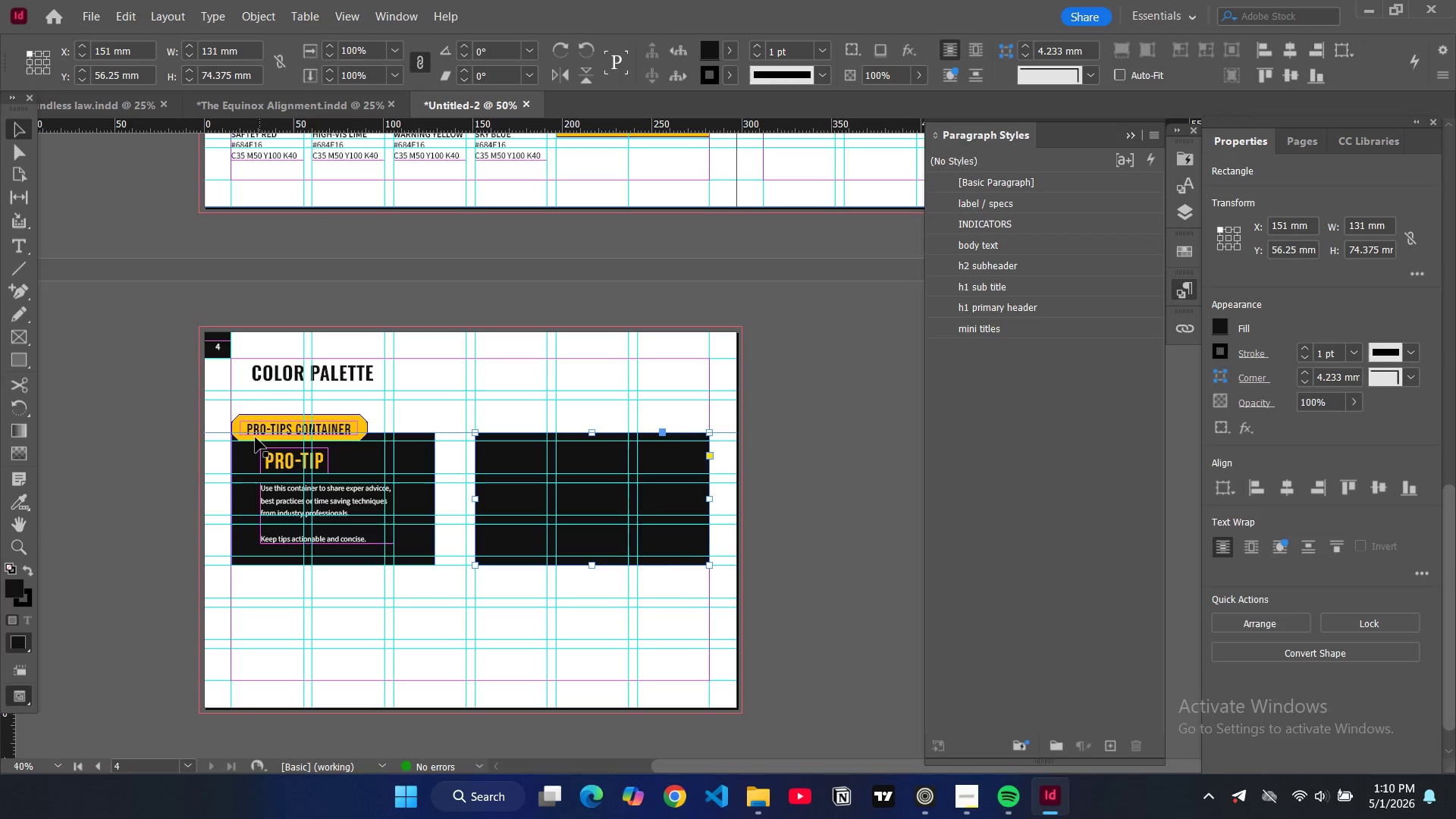 
left_click([246, 438])
 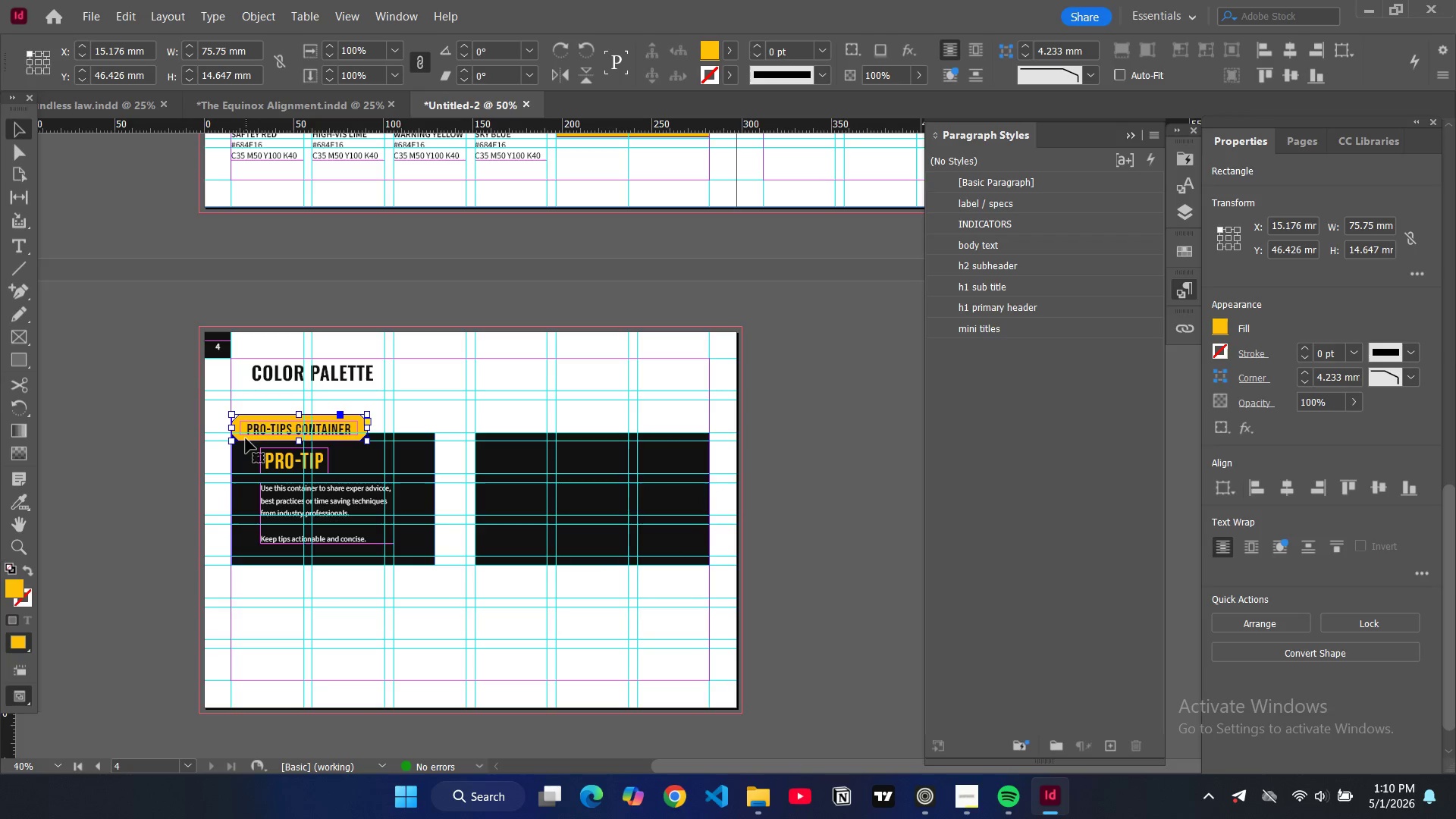 
key(Control+C)
 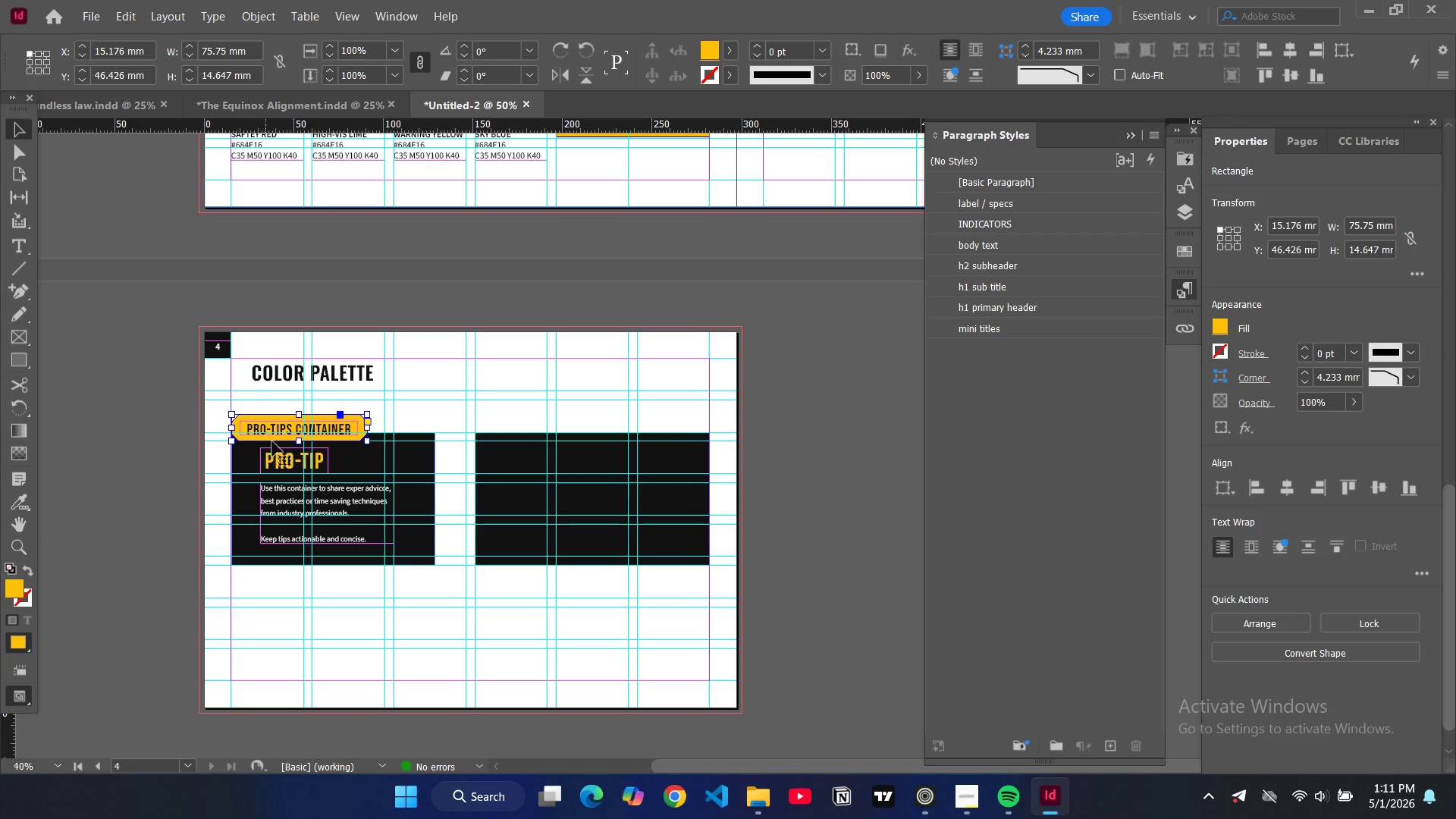 
key(Control+V)
 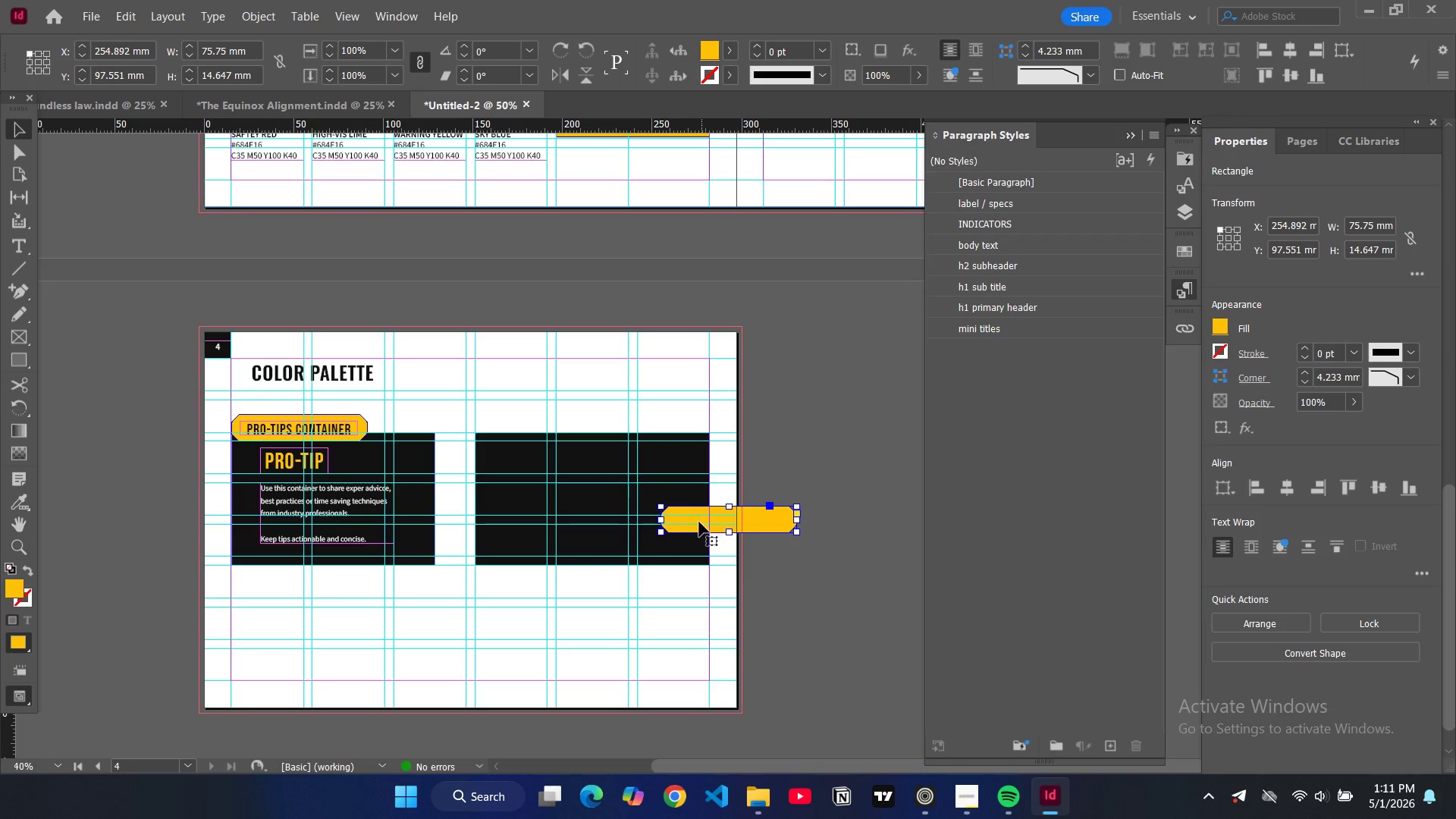 
left_click_drag(start_coordinate=[694, 526], to_coordinate=[509, 434])
 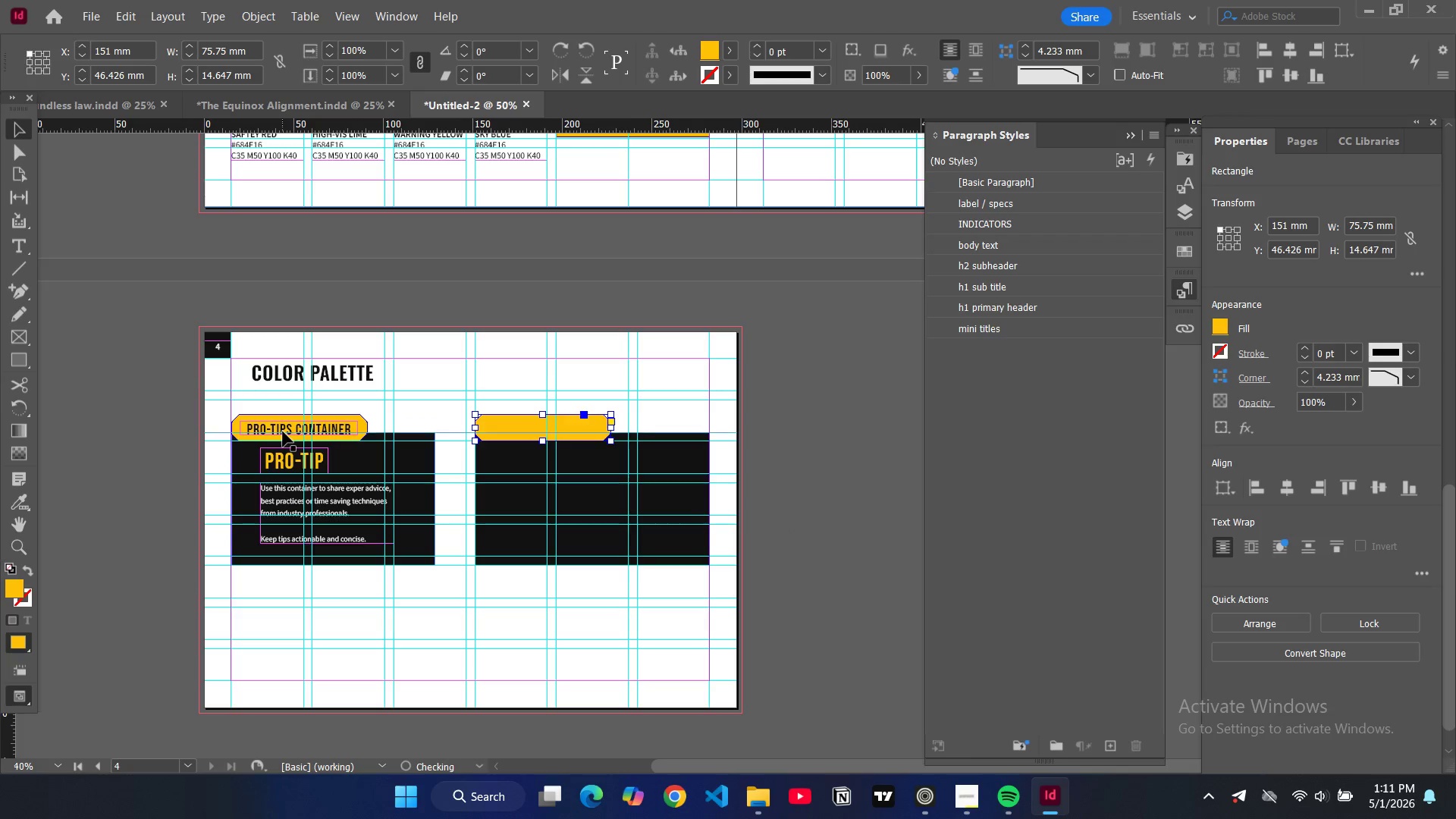 
left_click([282, 431])
 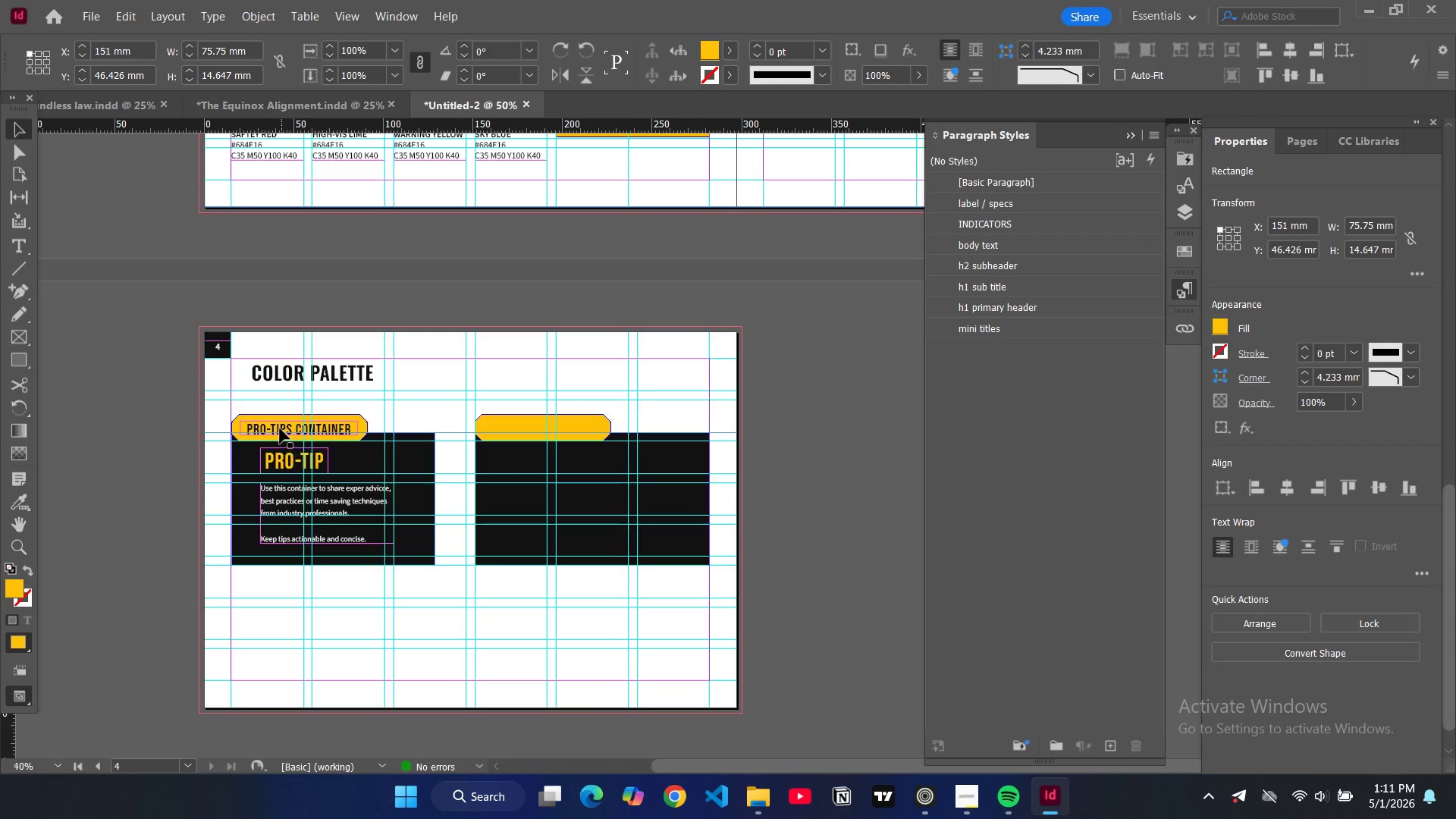 
left_click([280, 428])
 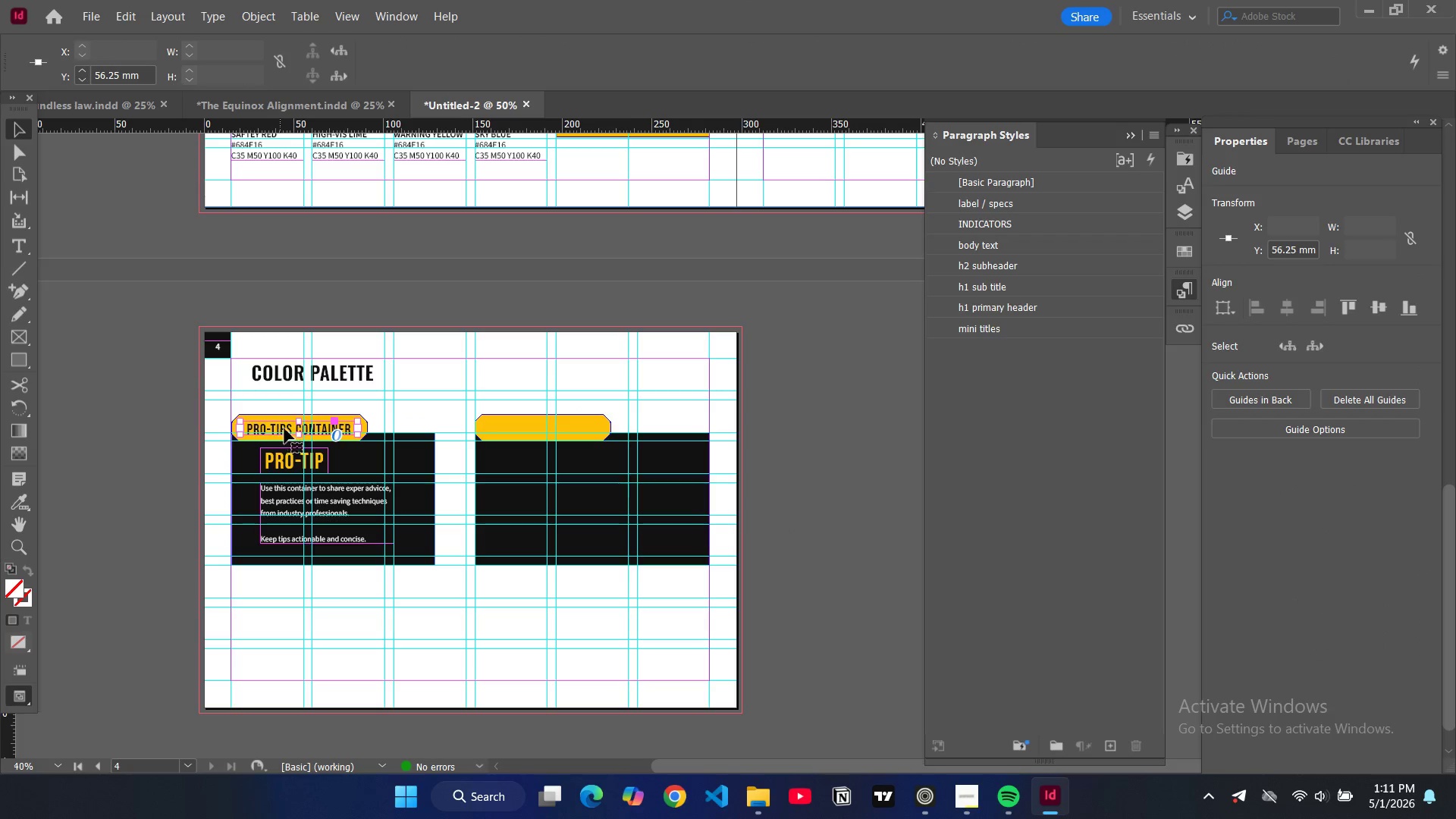 
key(Control+C)
 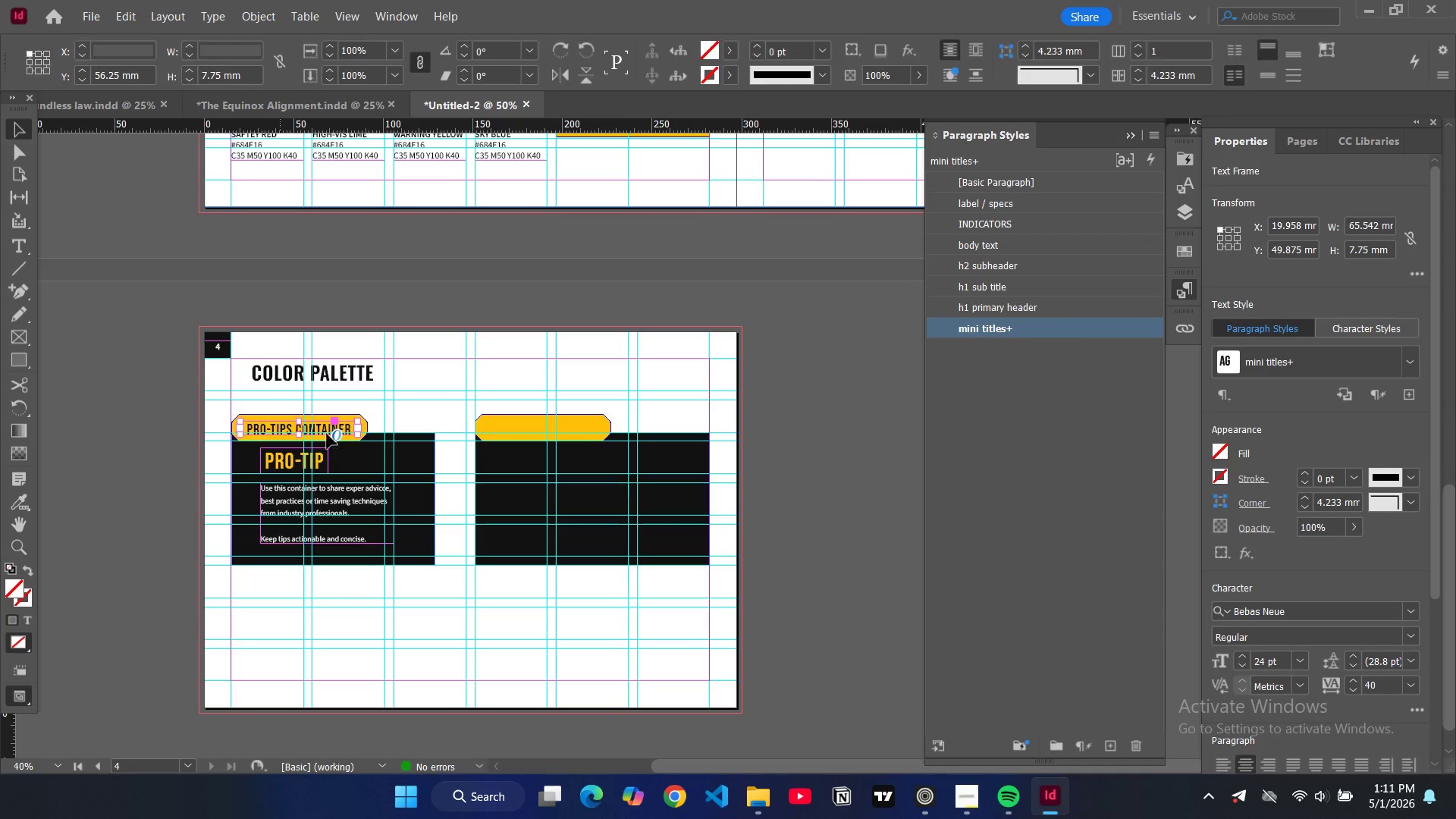 
key(Control+V)
 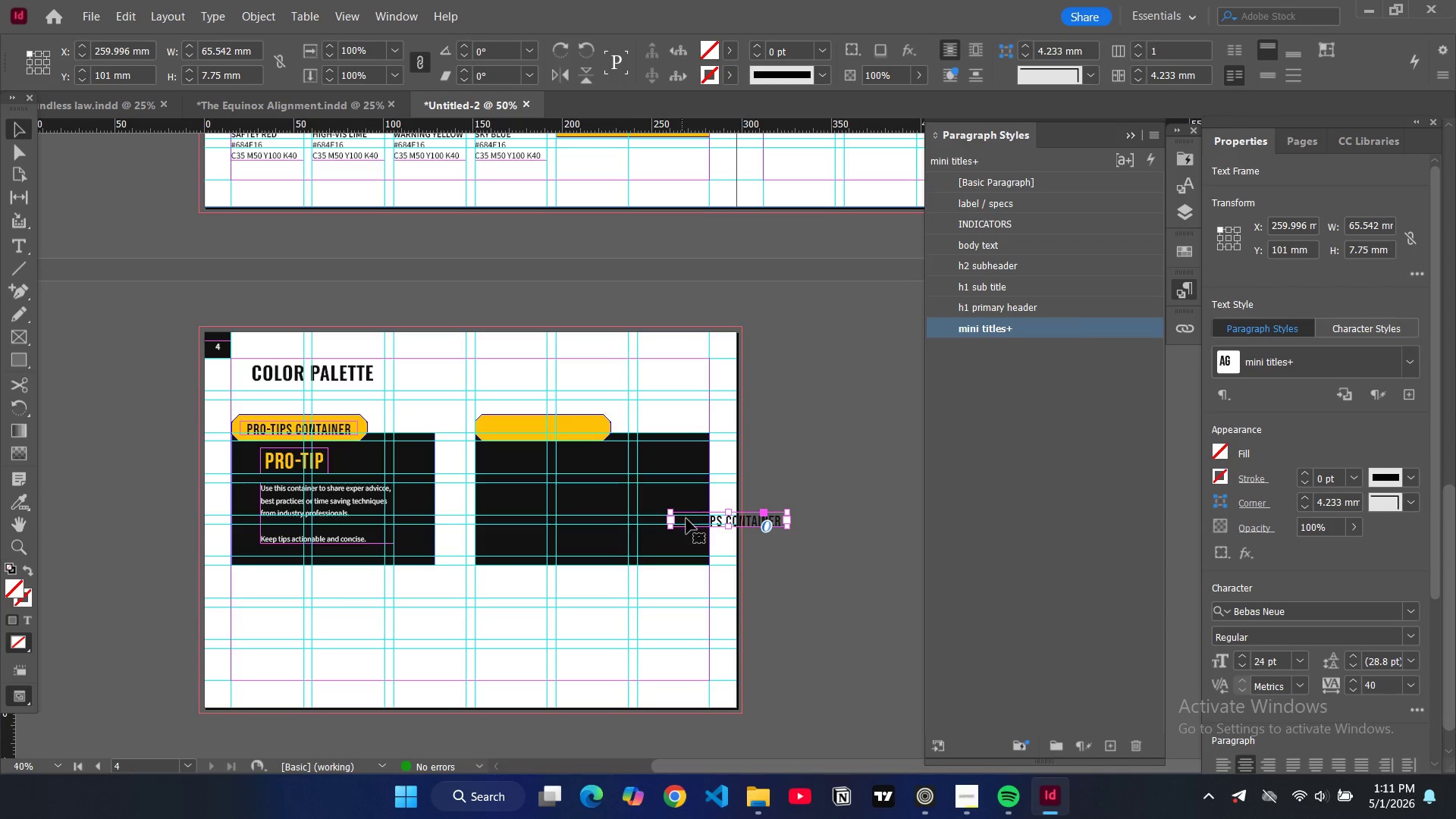 
left_click_drag(start_coordinate=[686, 519], to_coordinate=[500, 428])
 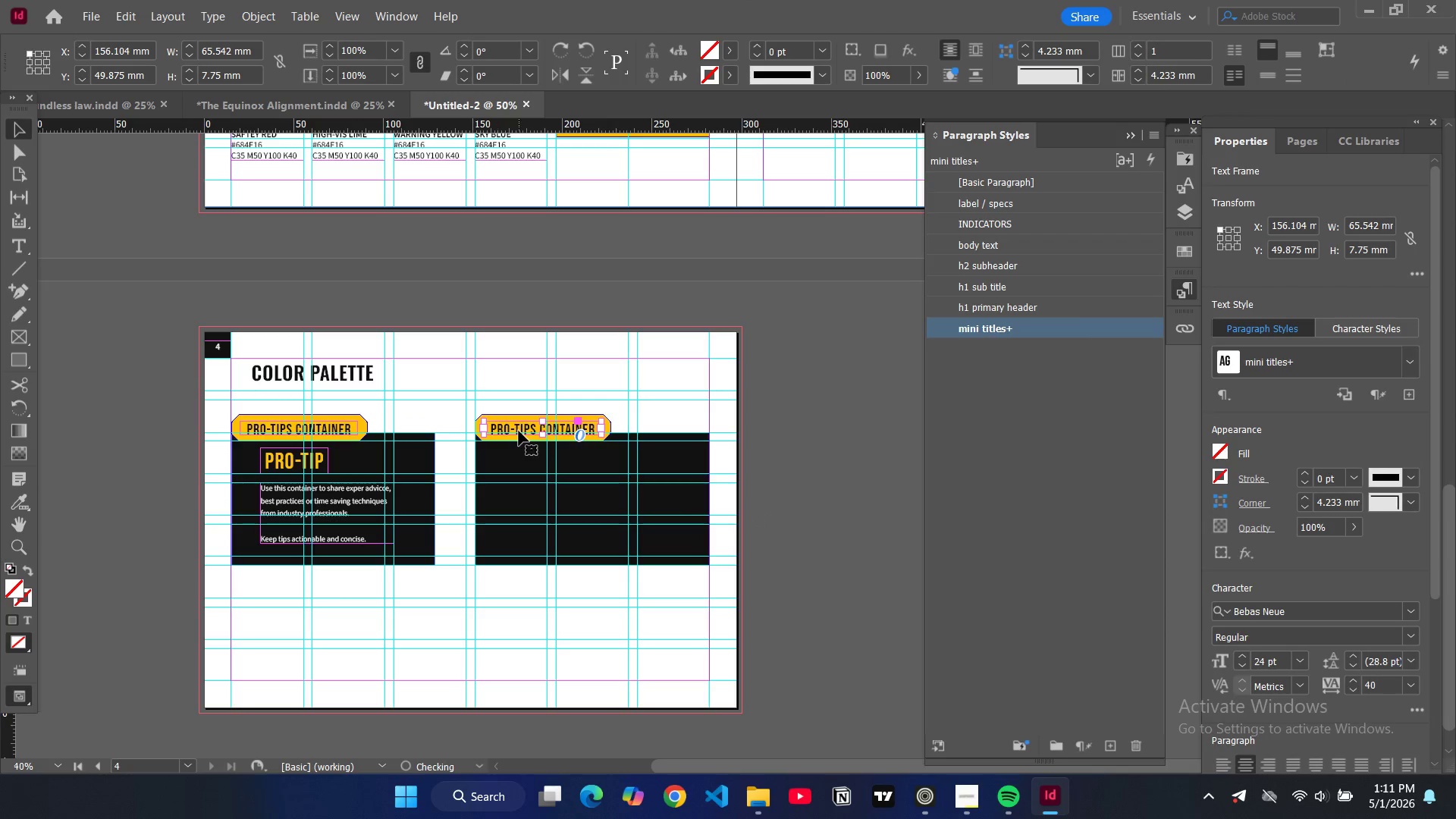 
double_click([519, 431])
 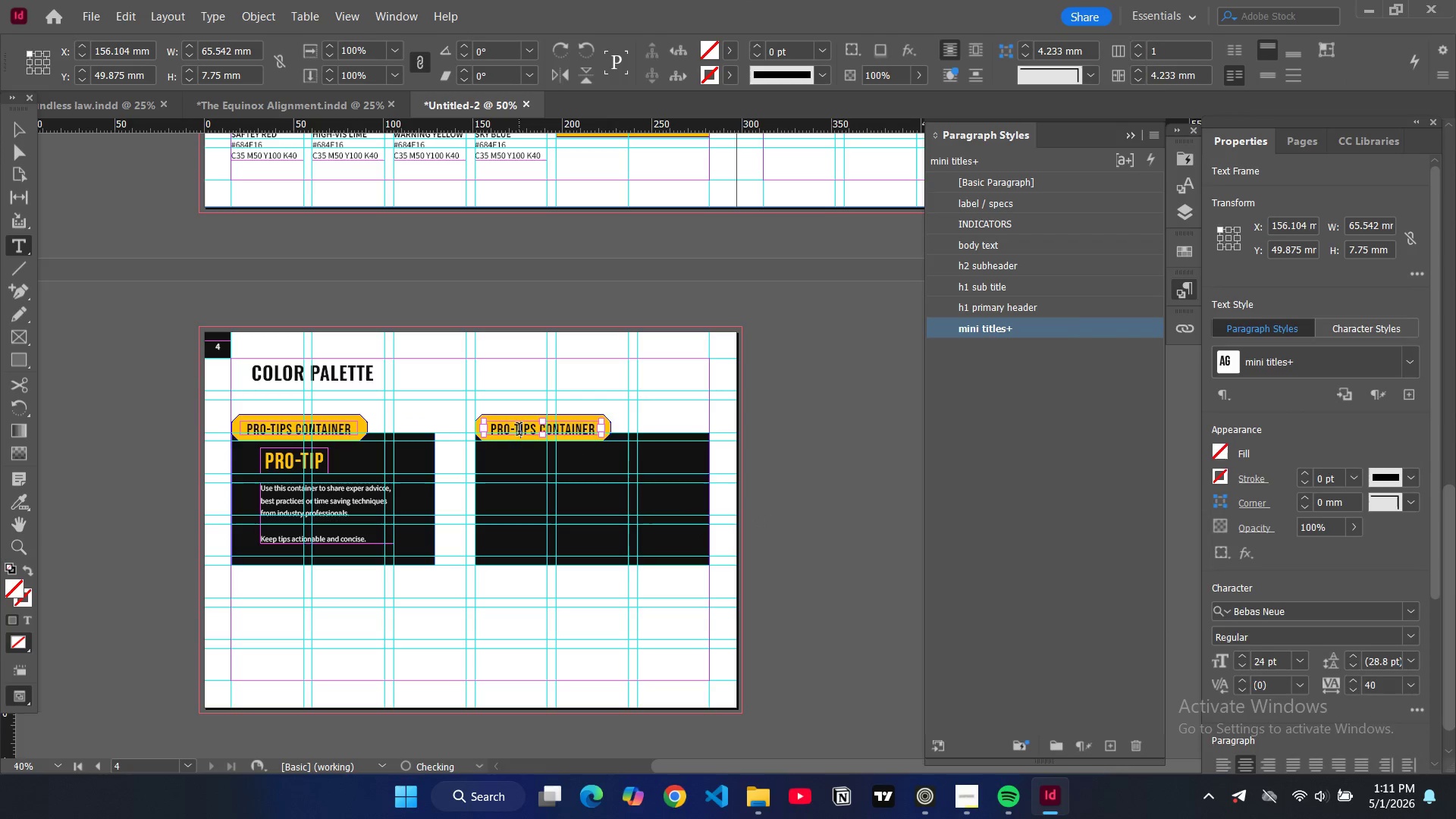 
key(Control+A)
 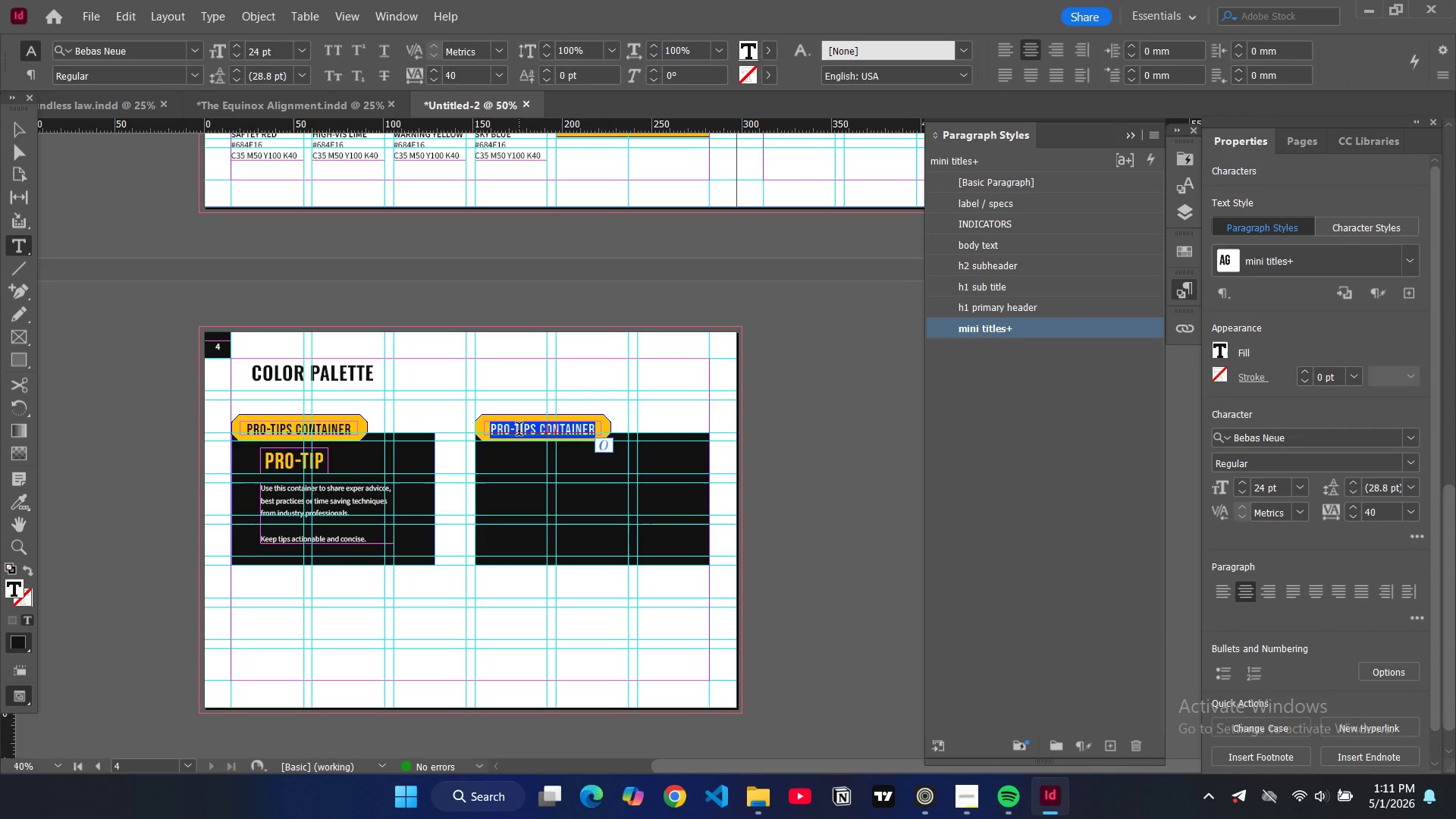 
type(equipment specs contaner)
 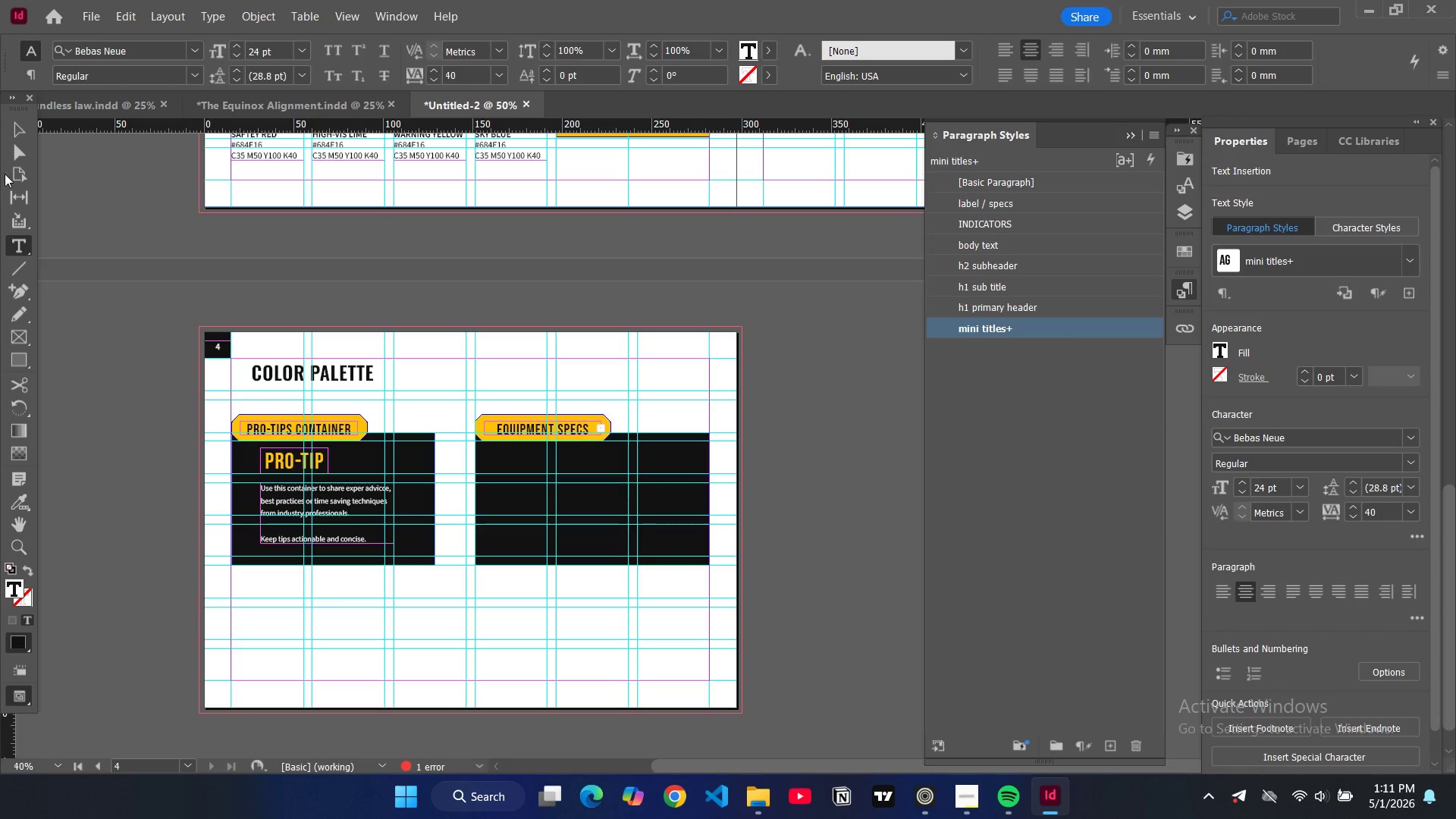 
left_click([22, 130])
 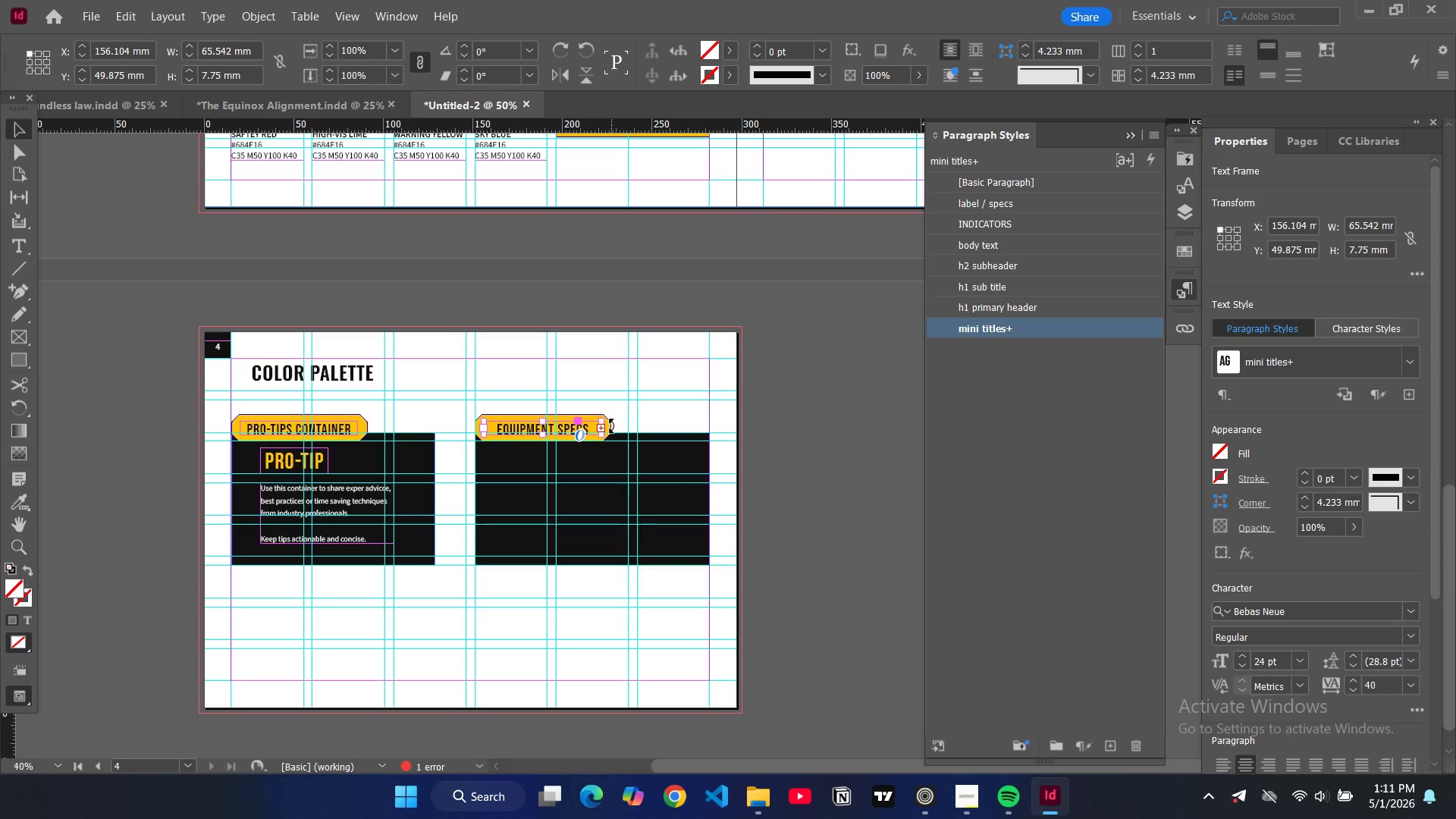 
left_click([610, 425])
 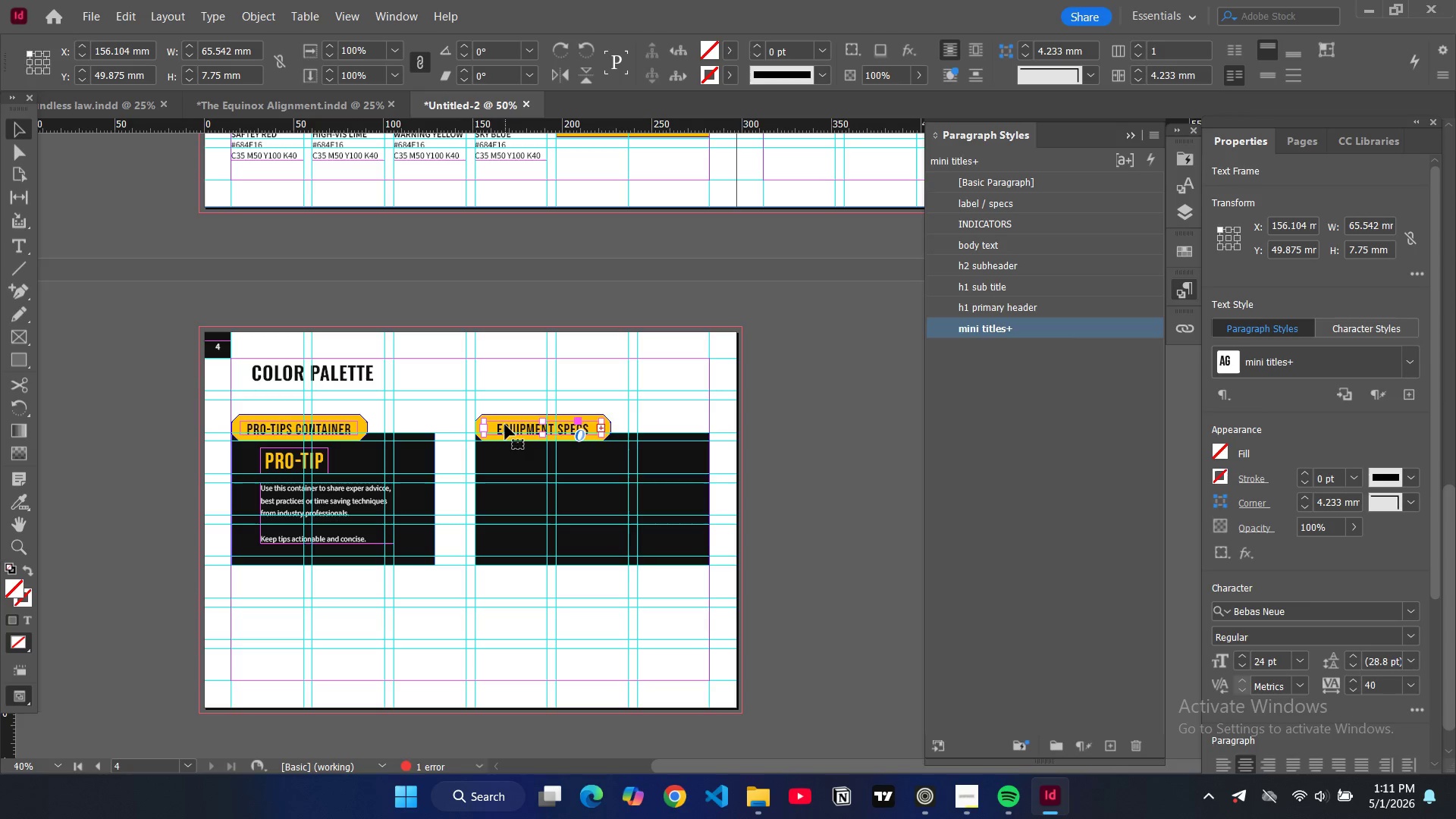 
left_click([505, 417])
 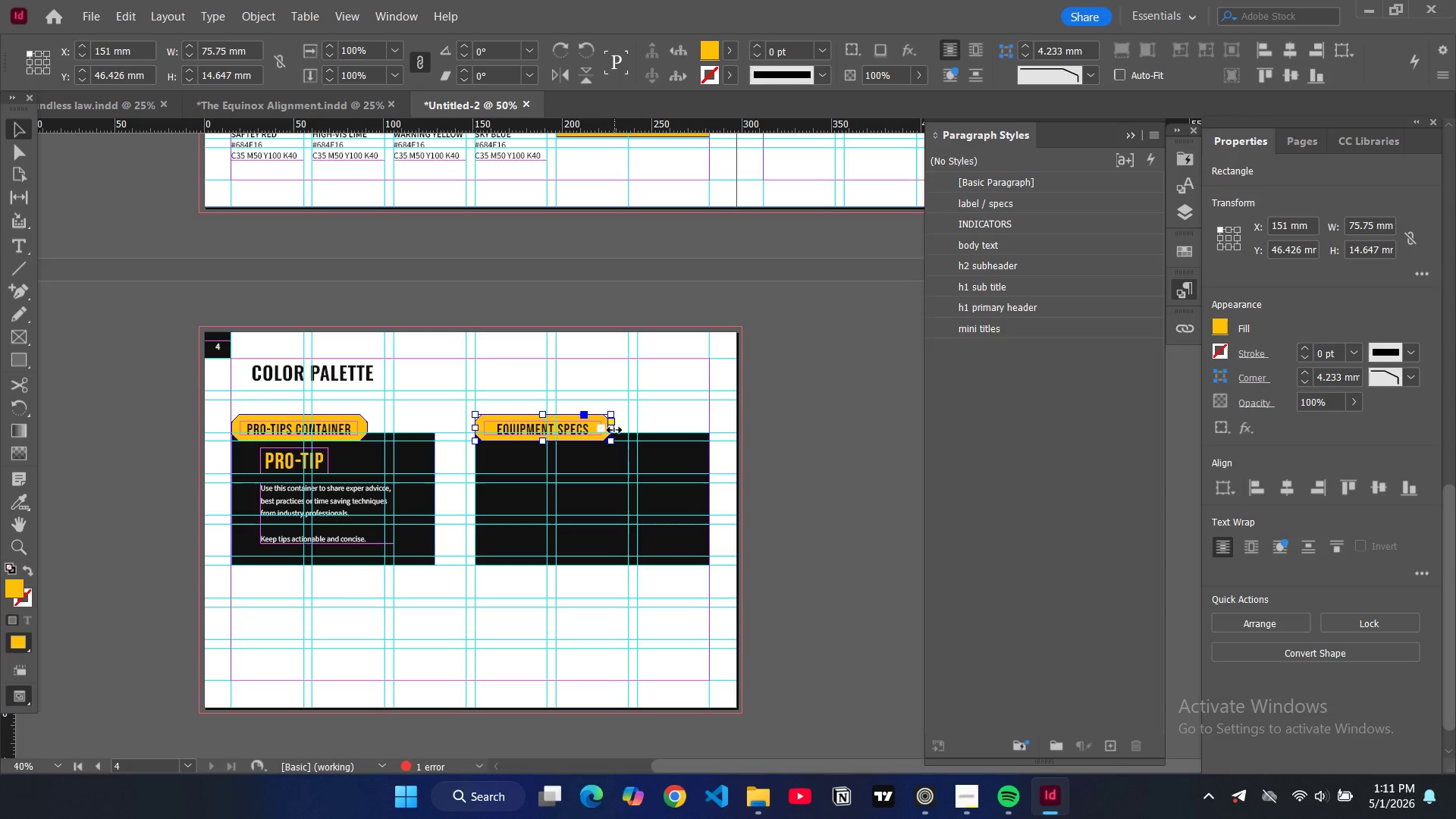 
left_click_drag(start_coordinate=[614, 430], to_coordinate=[669, 430])
 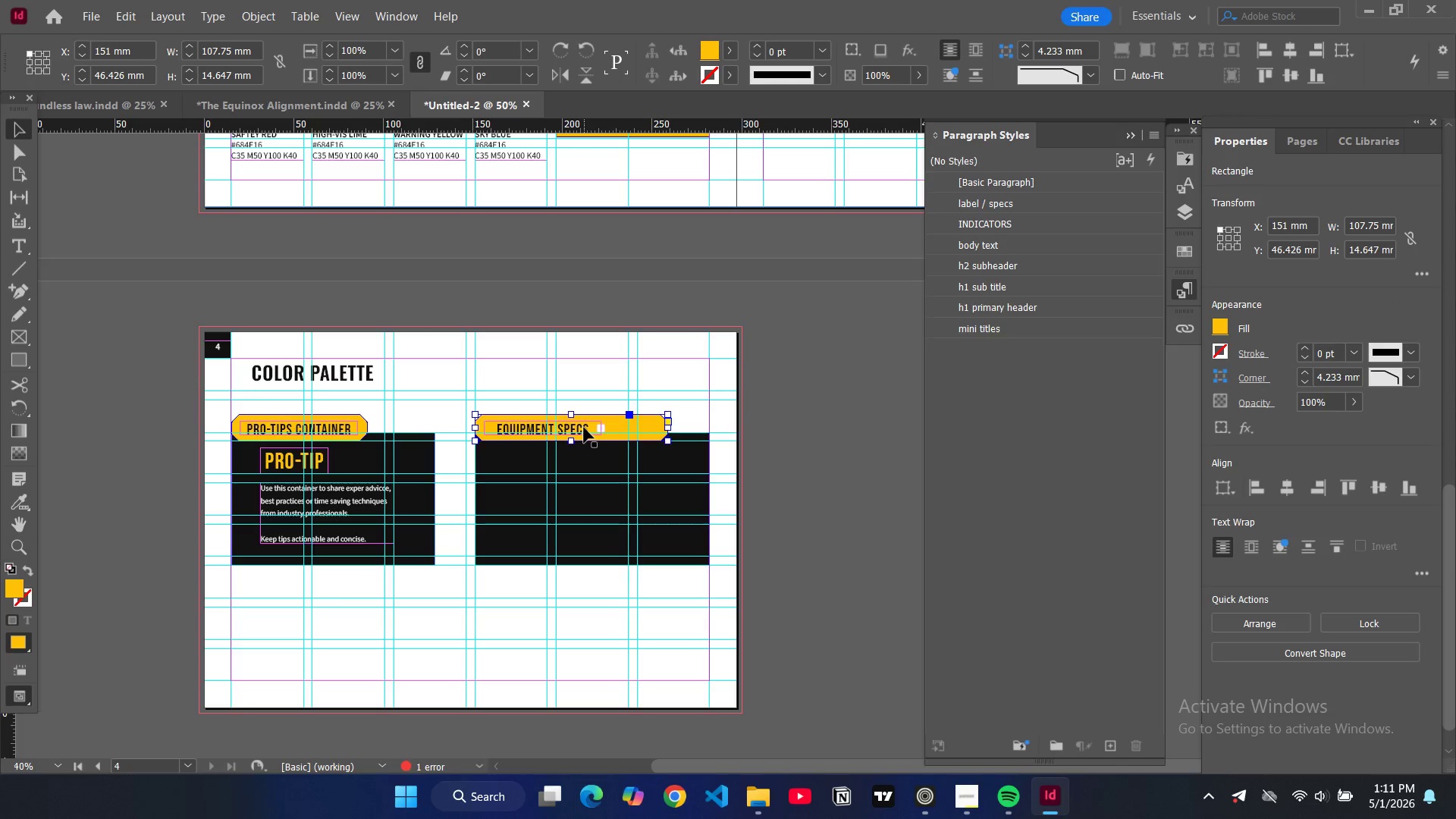 
left_click([584, 428])
 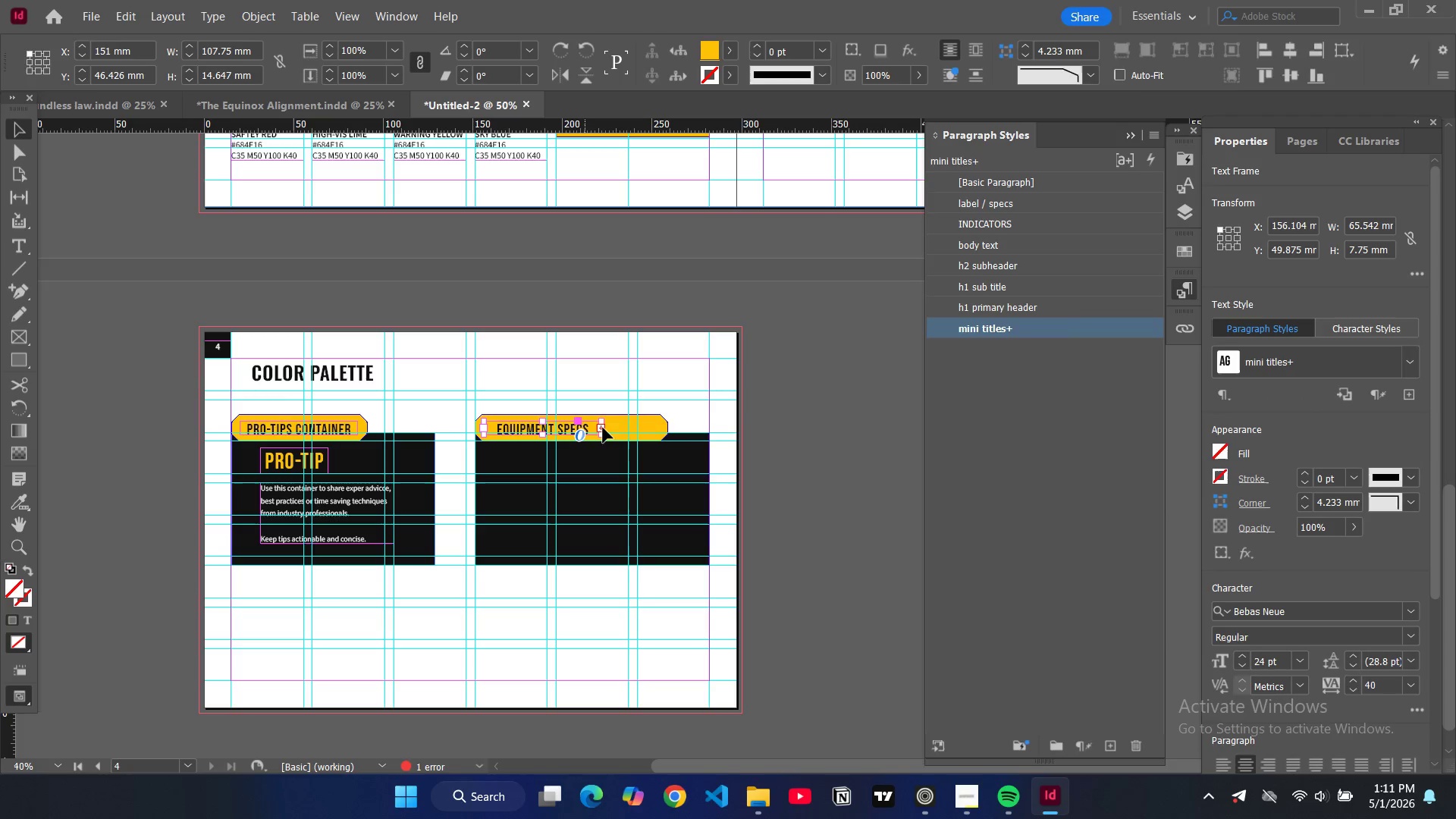 
left_click_drag(start_coordinate=[603, 428], to_coordinate=[641, 431])
 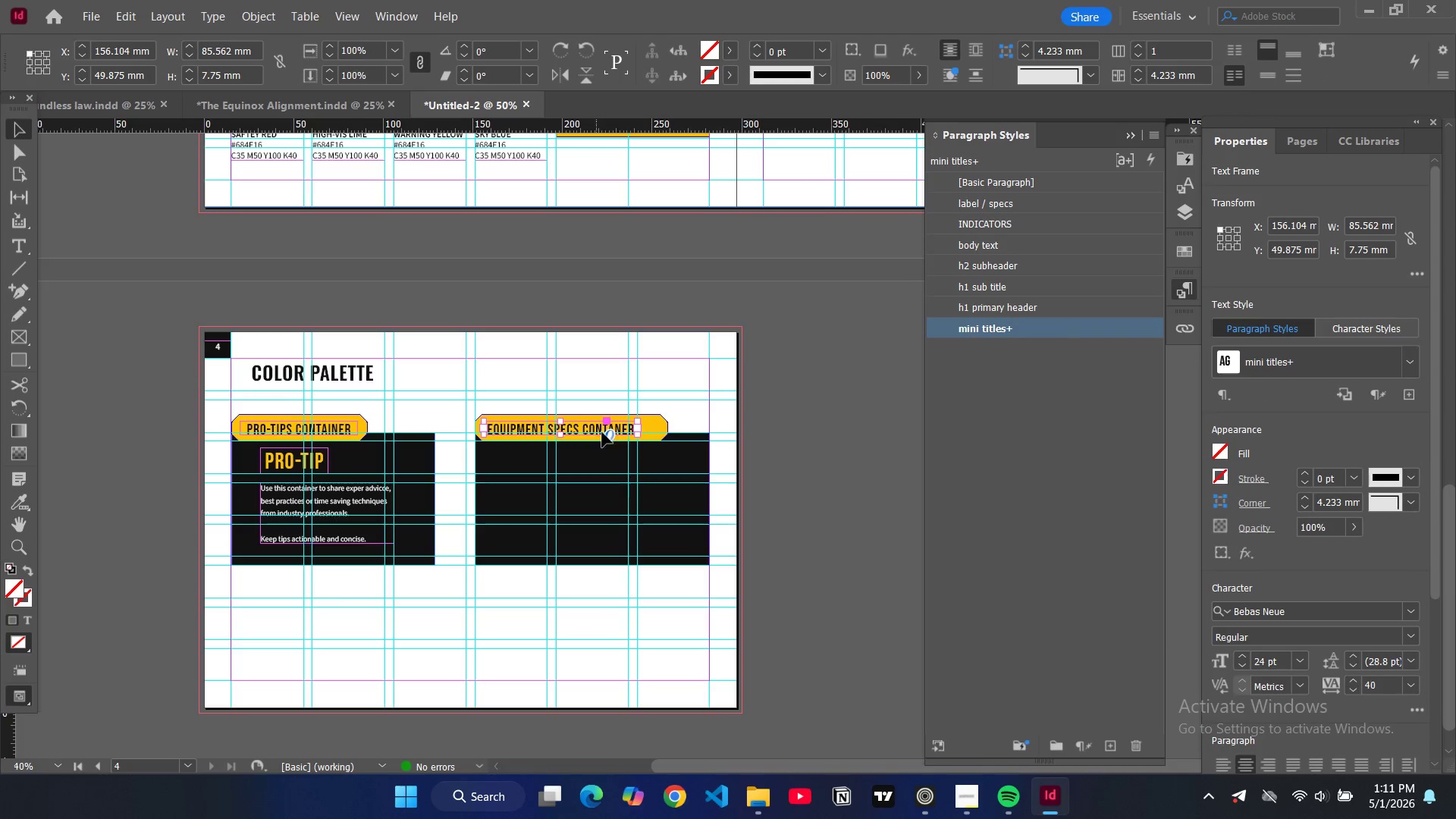 
left_click([655, 435])
 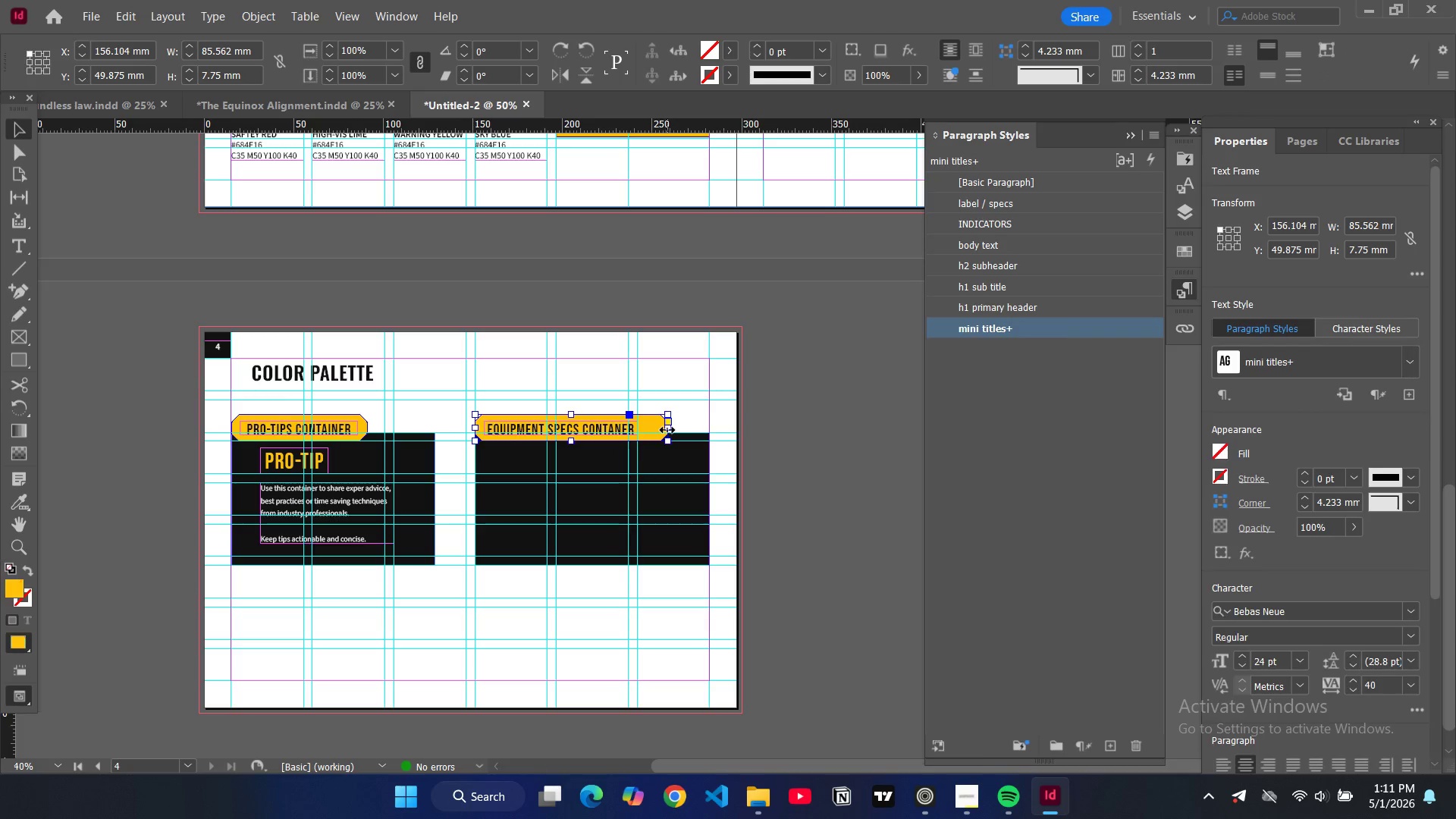 
left_click_drag(start_coordinate=[667, 430], to_coordinate=[649, 430])
 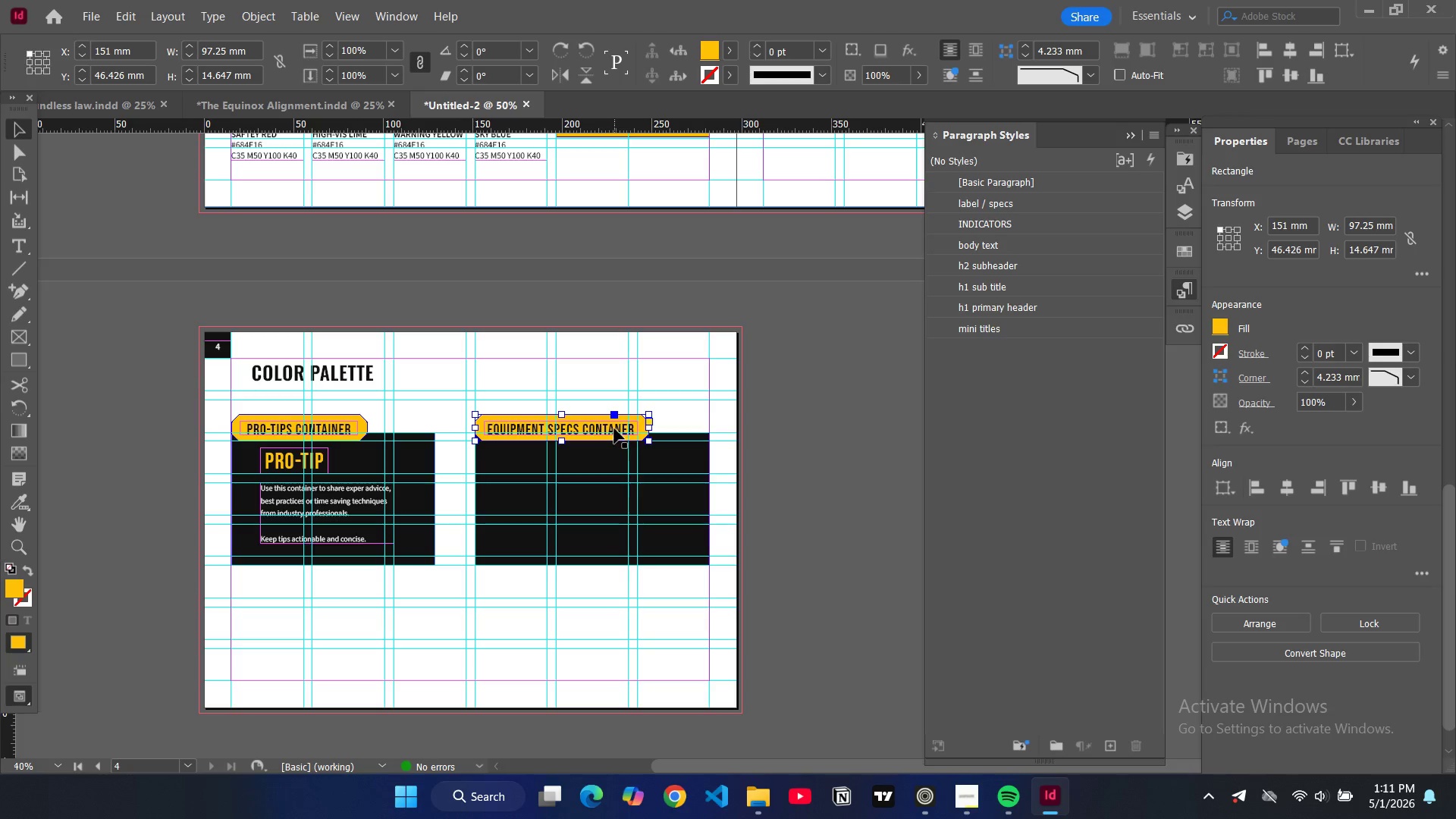 
left_click([614, 428])
 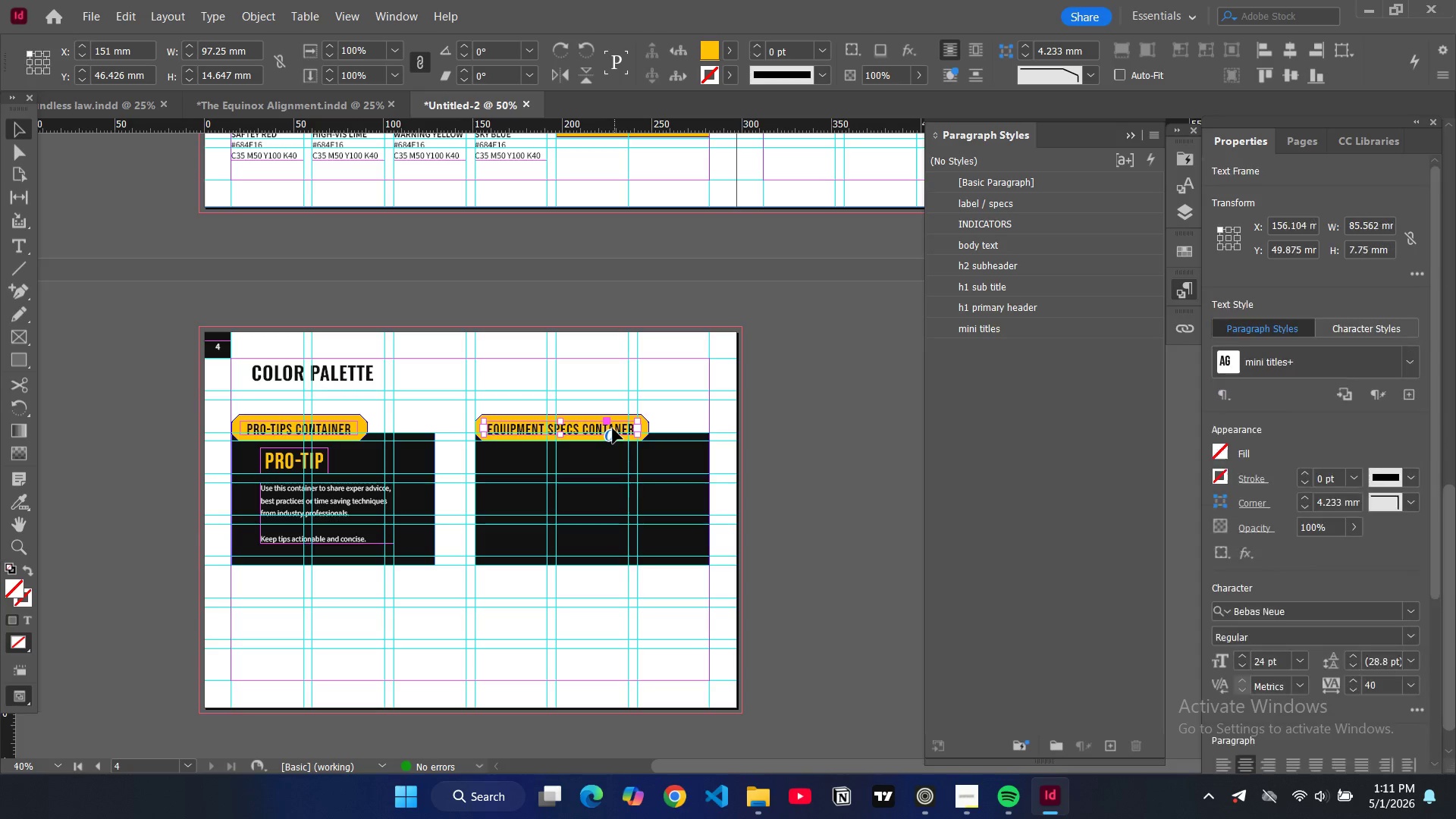 
left_click_drag(start_coordinate=[613, 428], to_coordinate=[593, 424])
 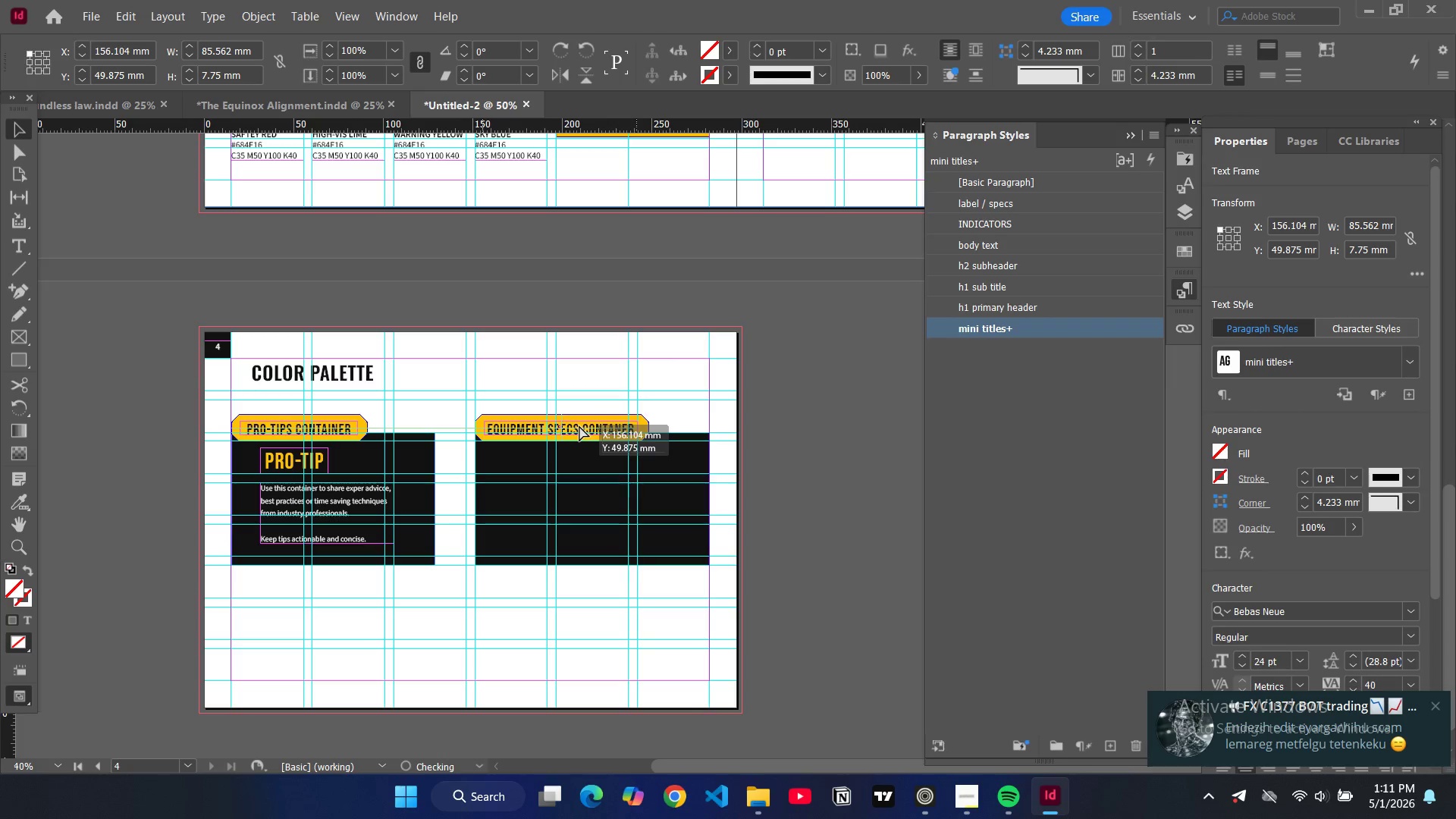 
left_click([836, 470])
 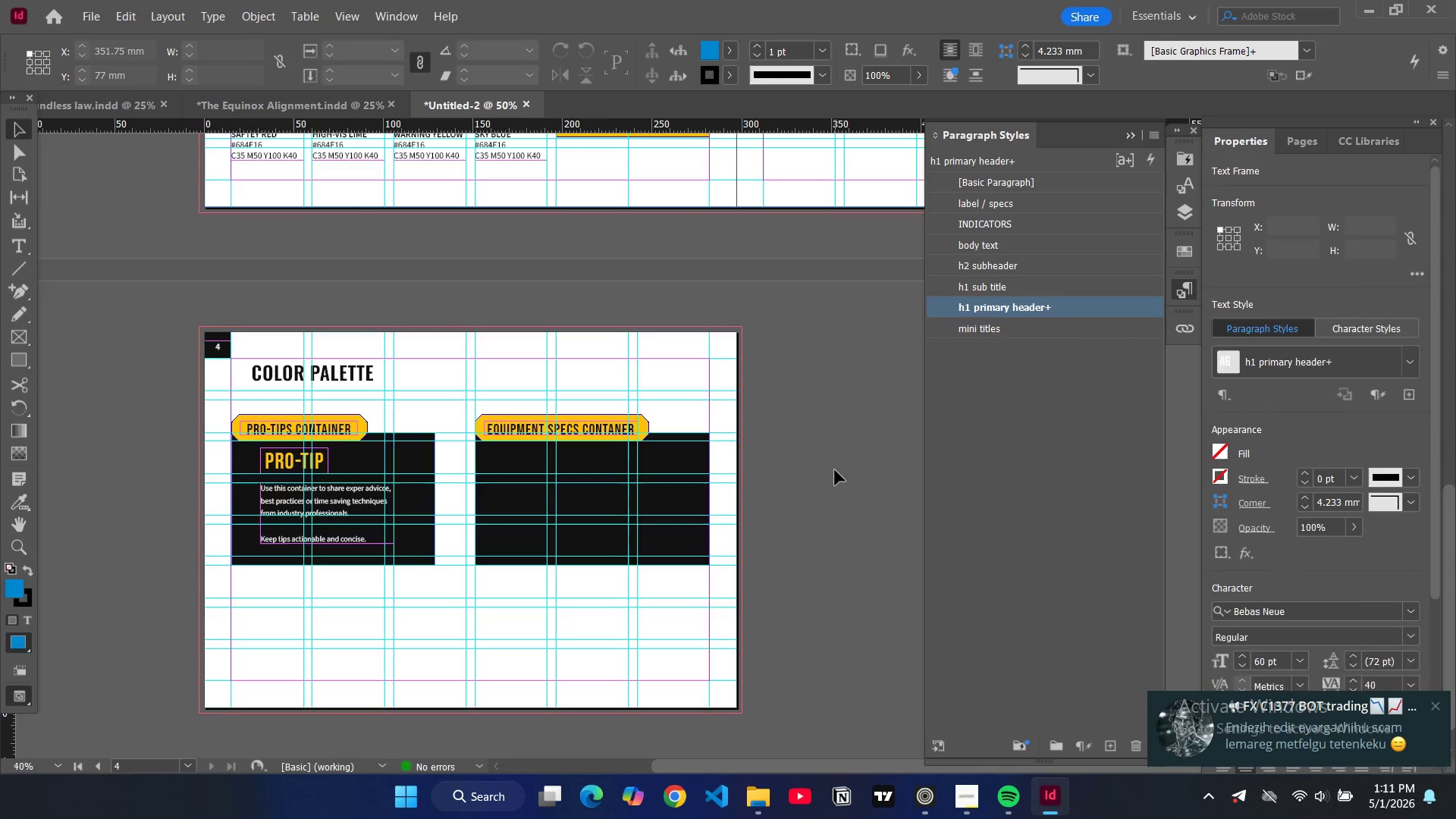 
type(ww)
 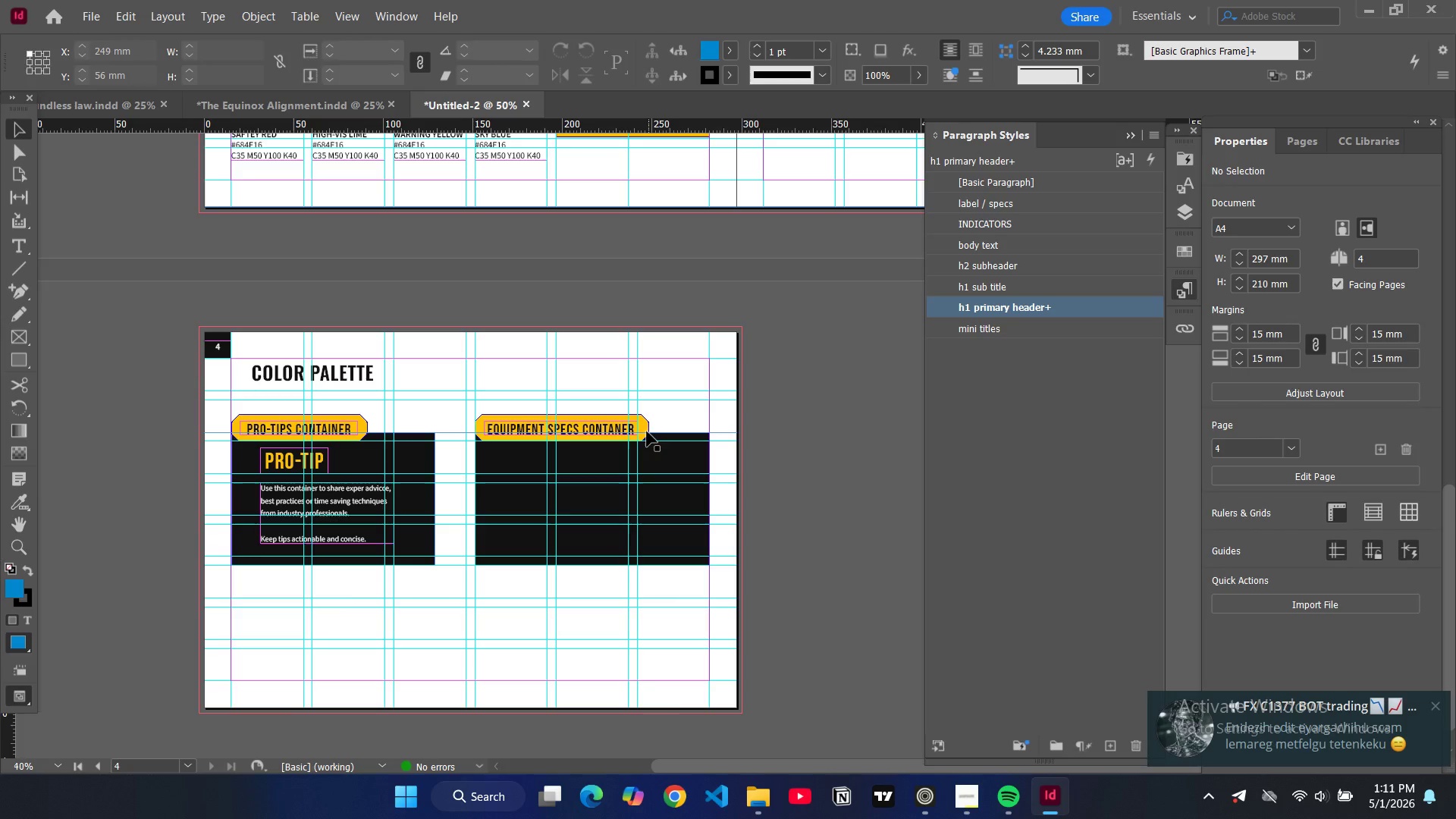 
left_click([647, 425])
 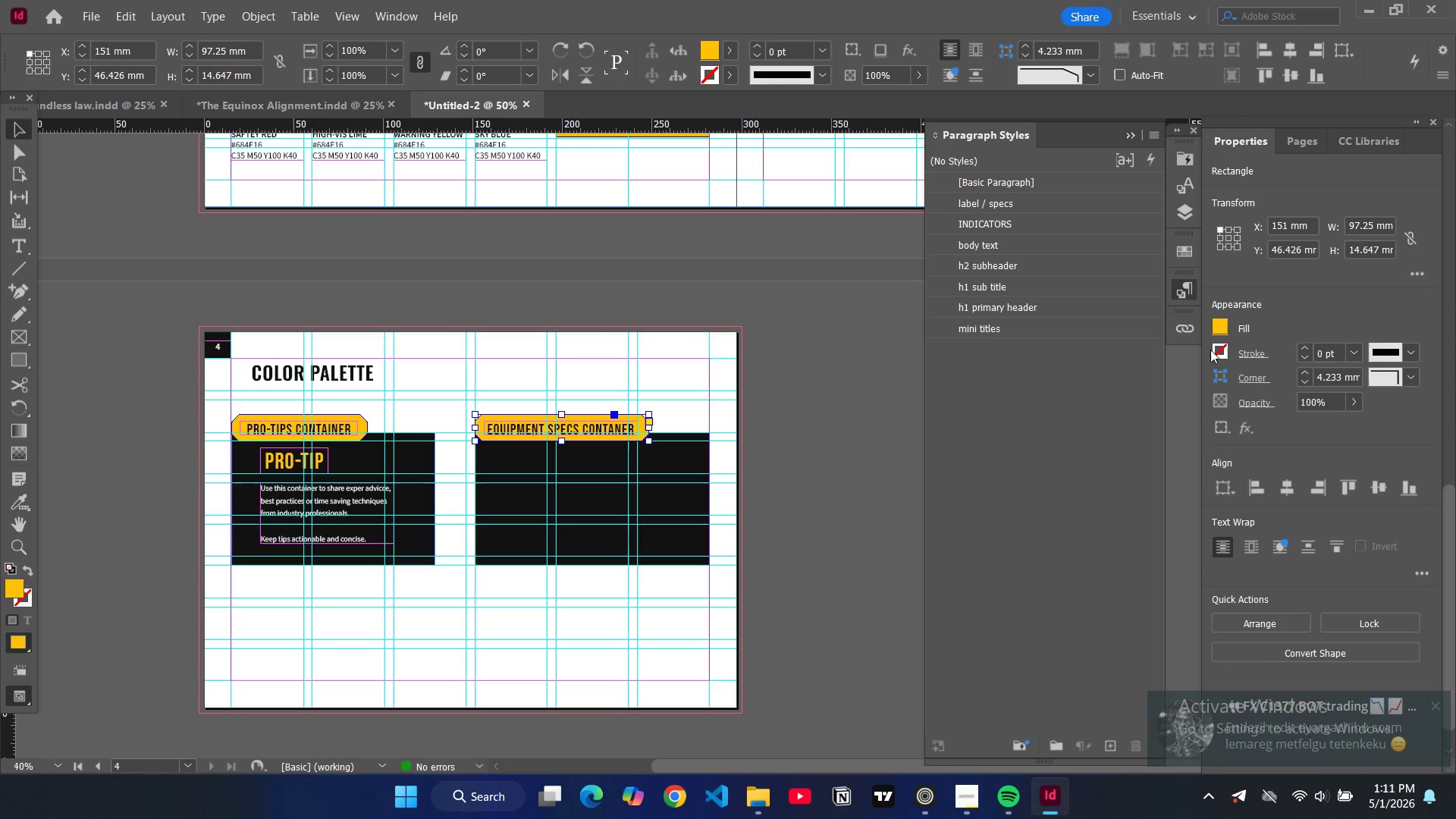 
left_click([1220, 331])
 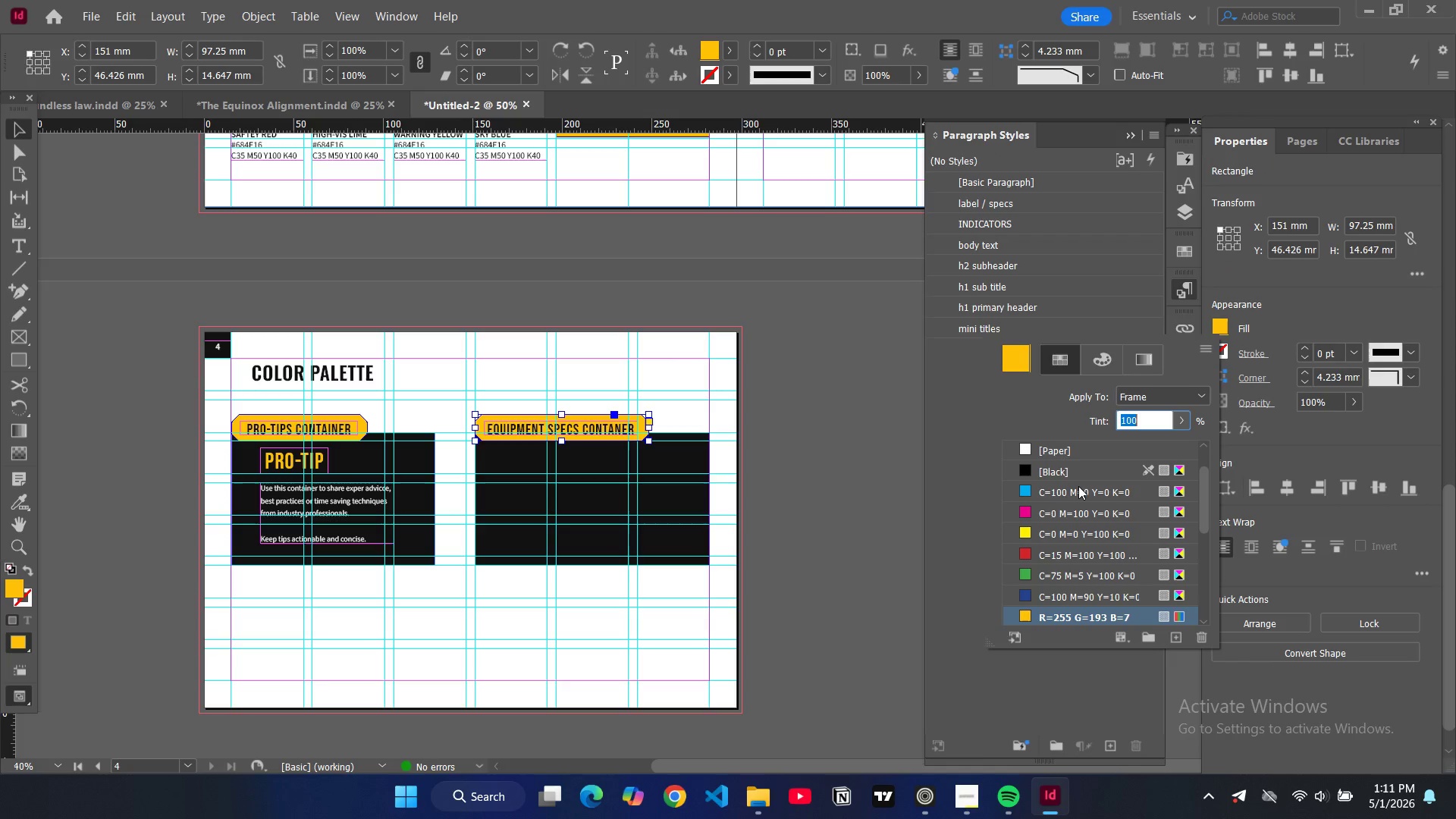 
scroll: coordinate [1043, 551], scroll_direction: down, amount: 3.0
 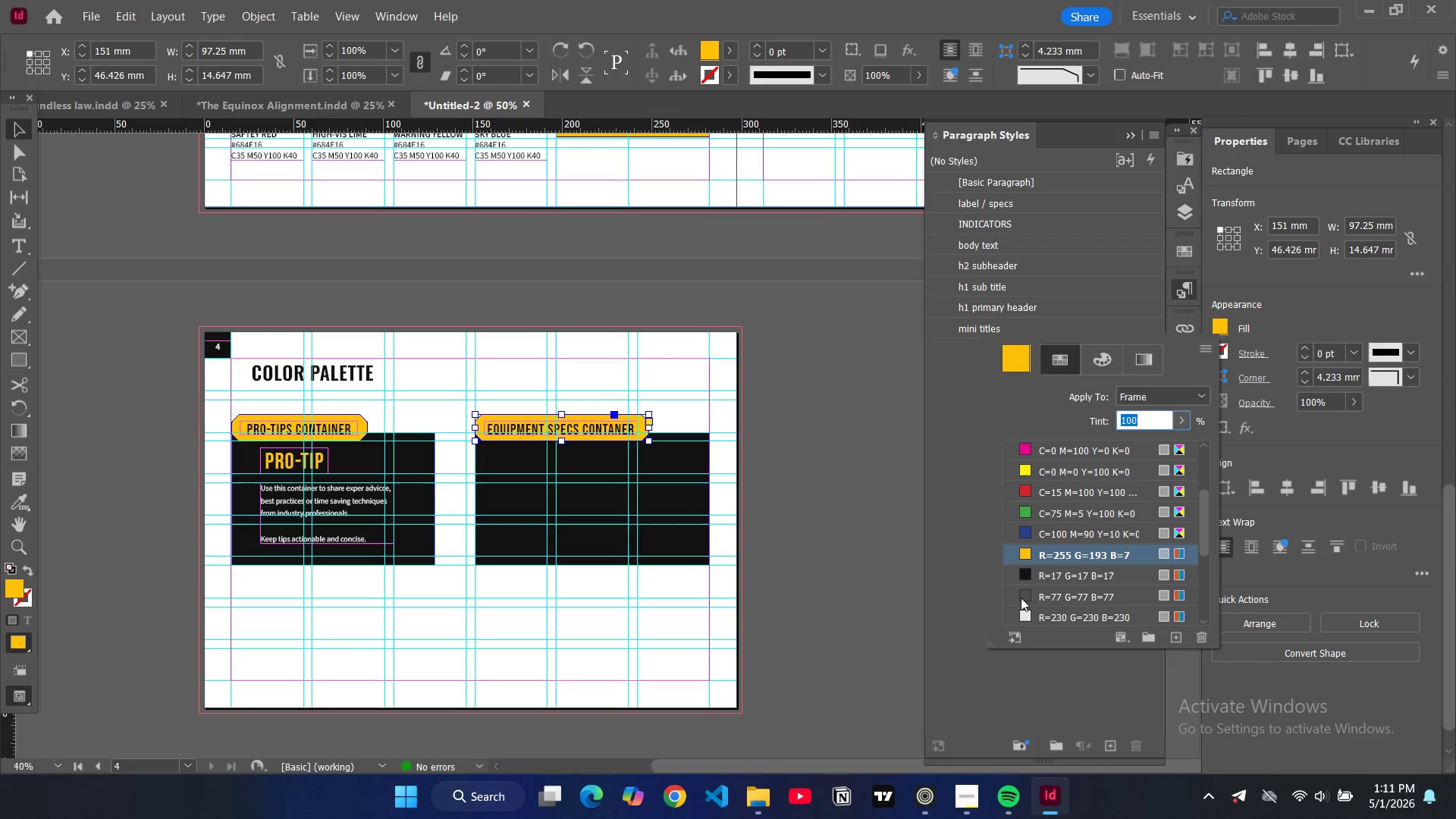 
left_click([1021, 598])
 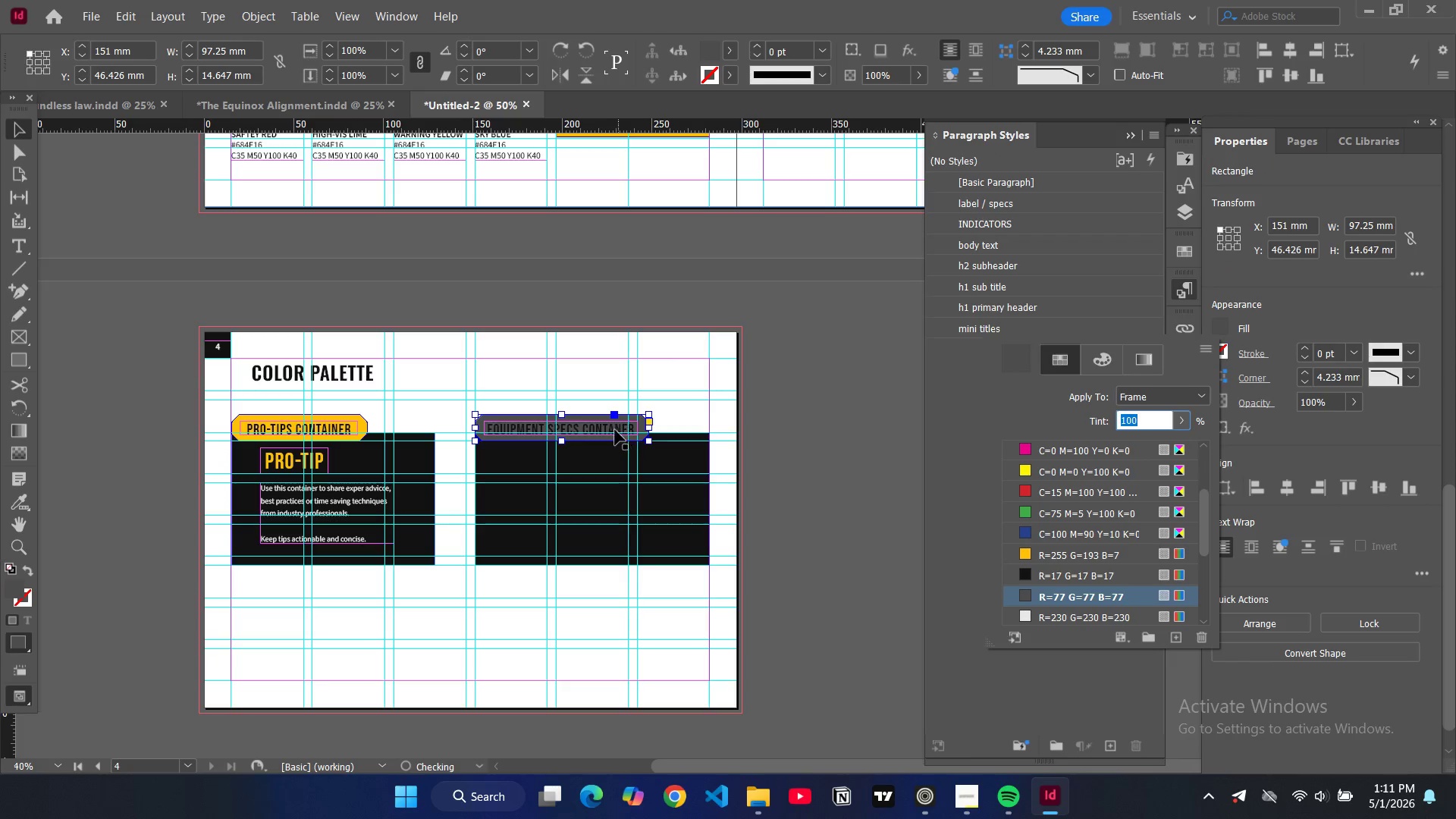 
double_click([614, 429])
 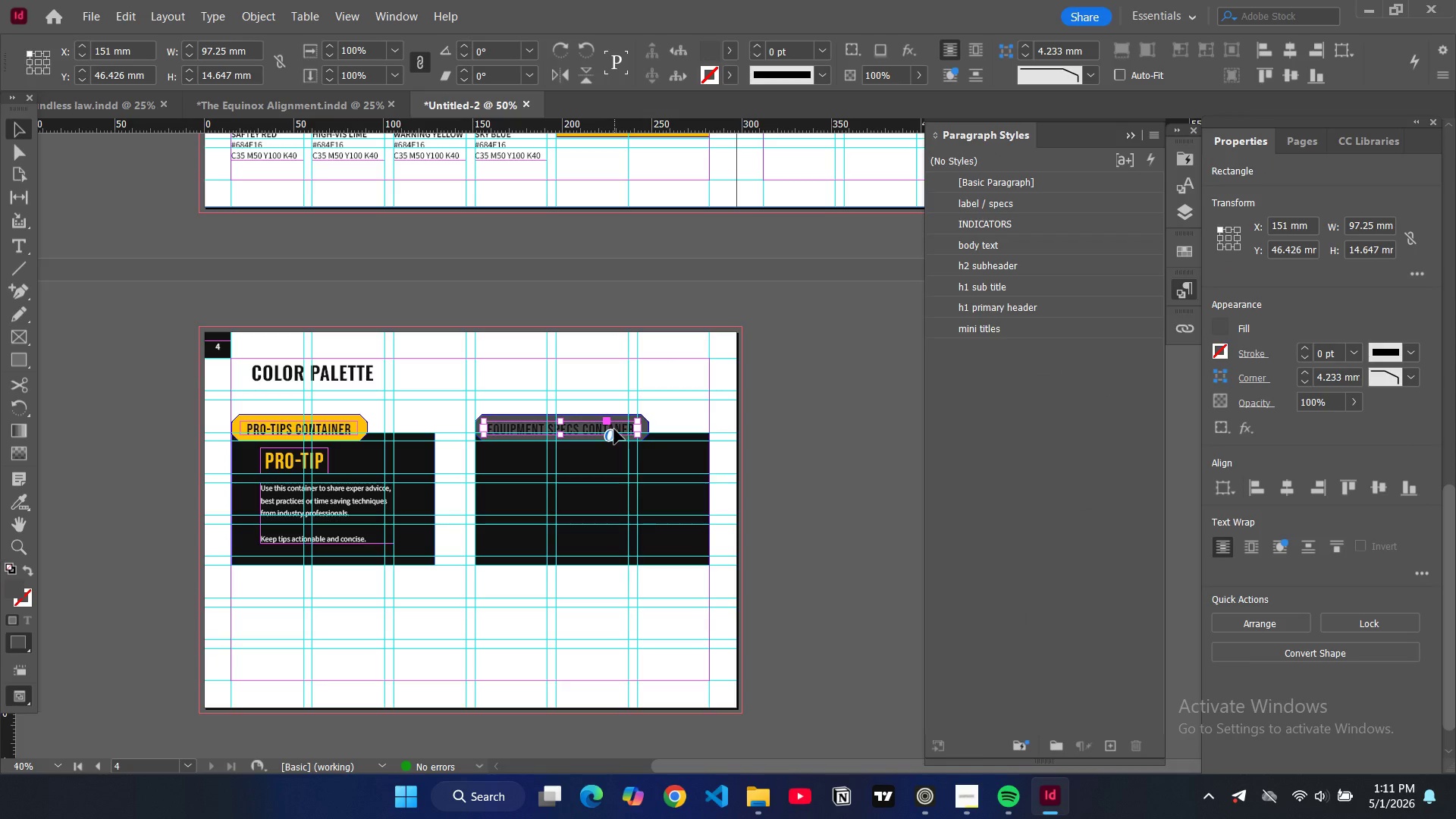 
double_click([614, 429])
 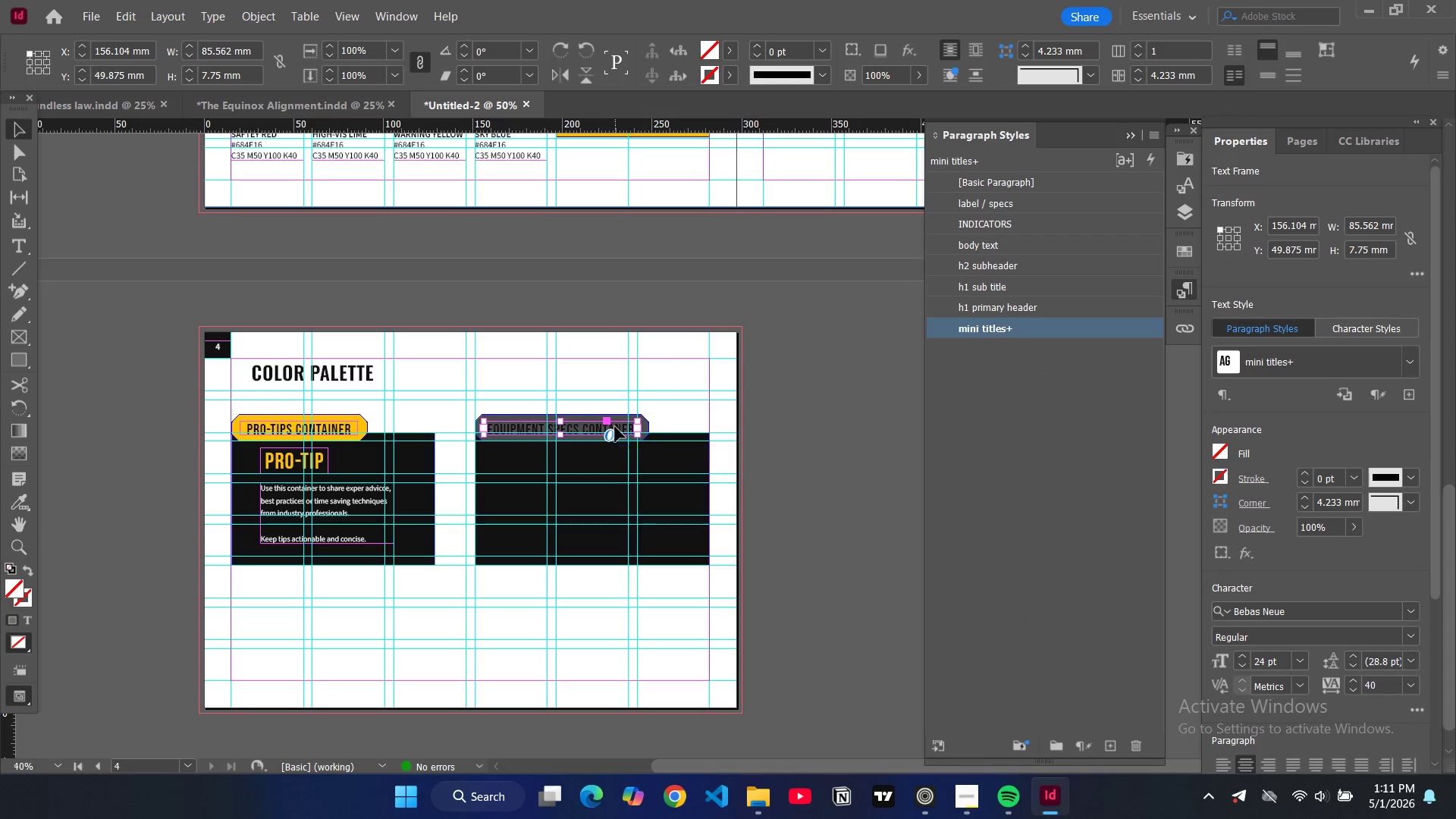 
double_click([615, 427])
 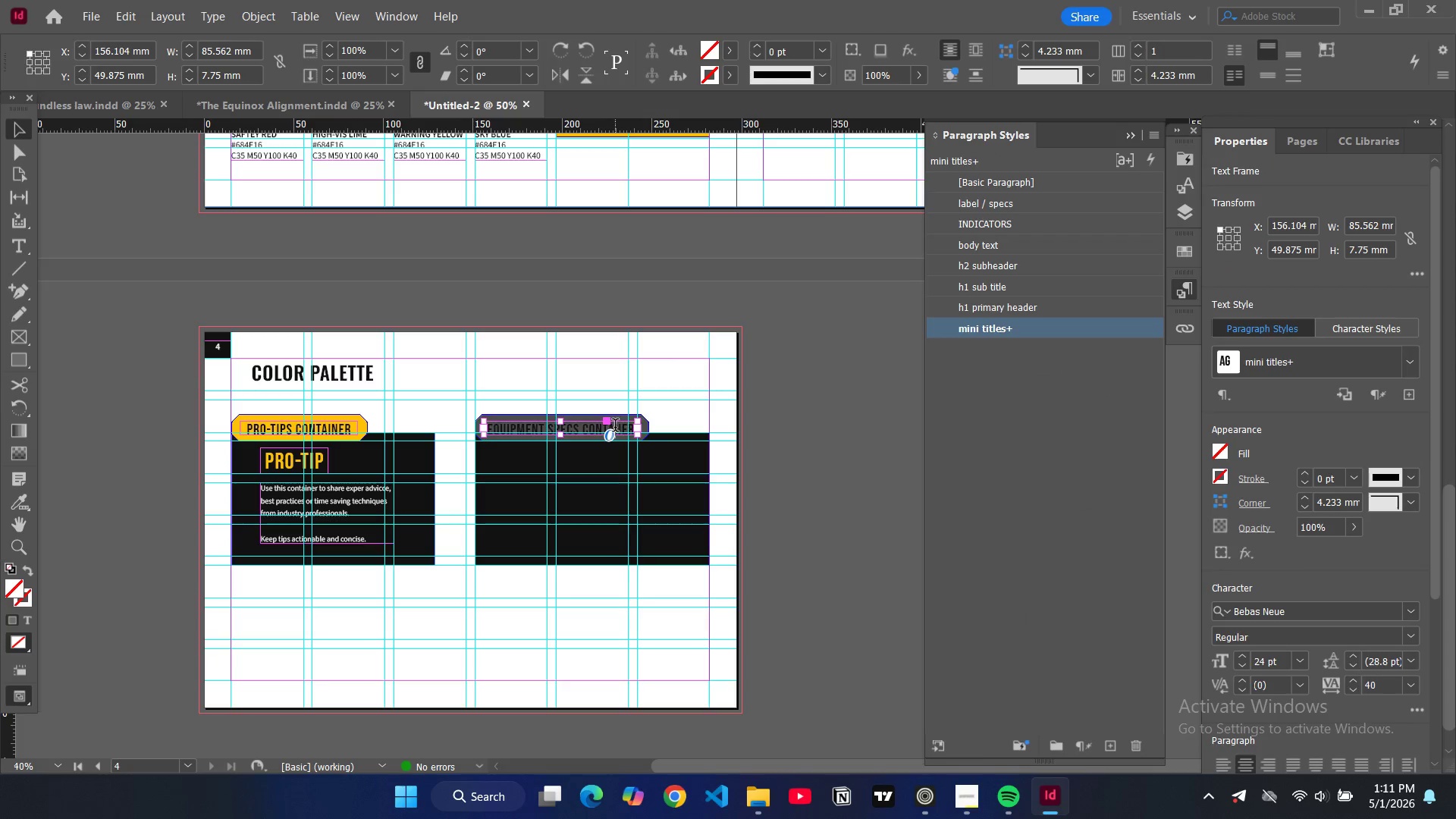 
key(Control+A)
 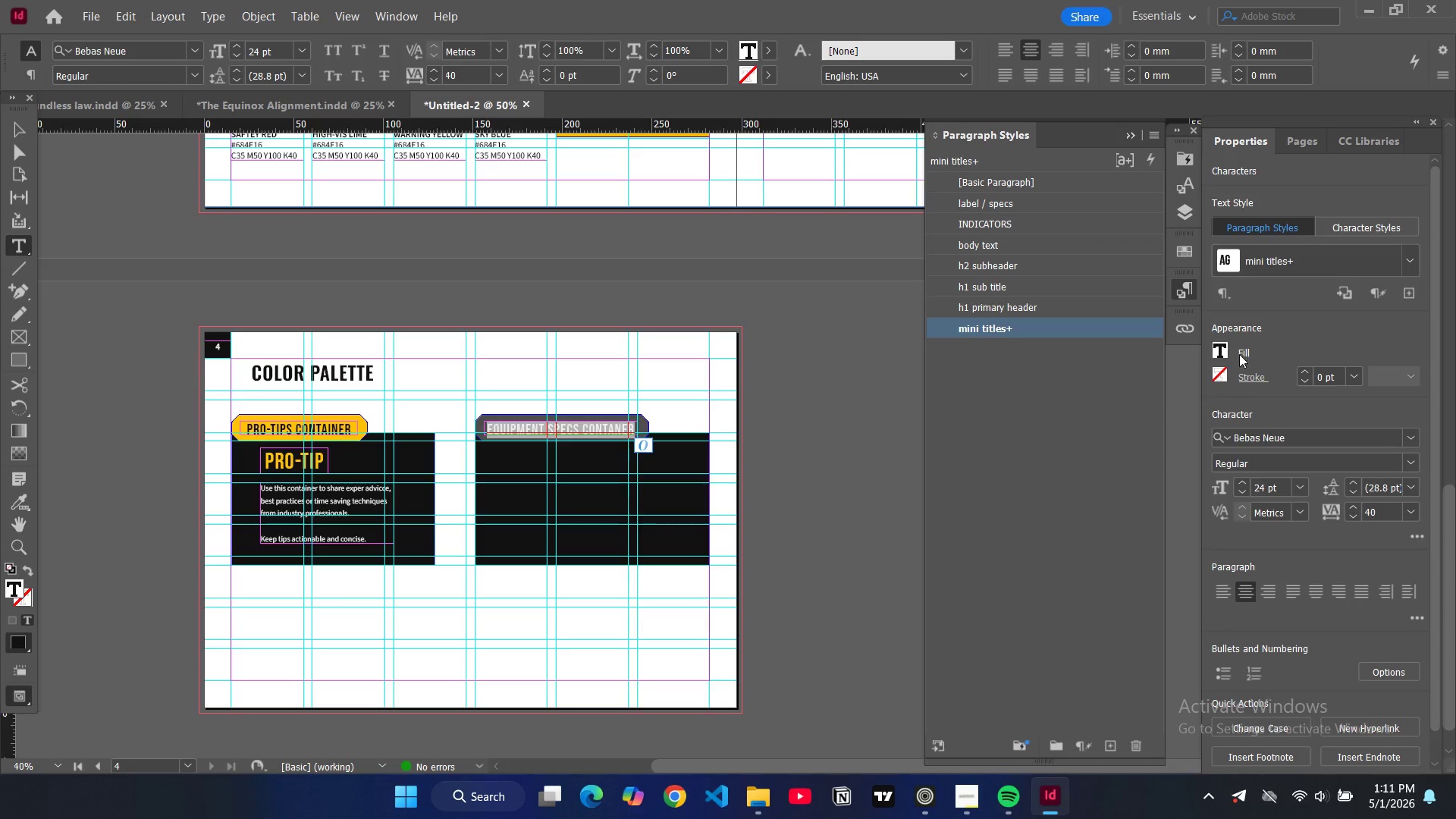 
left_click([1222, 351])
 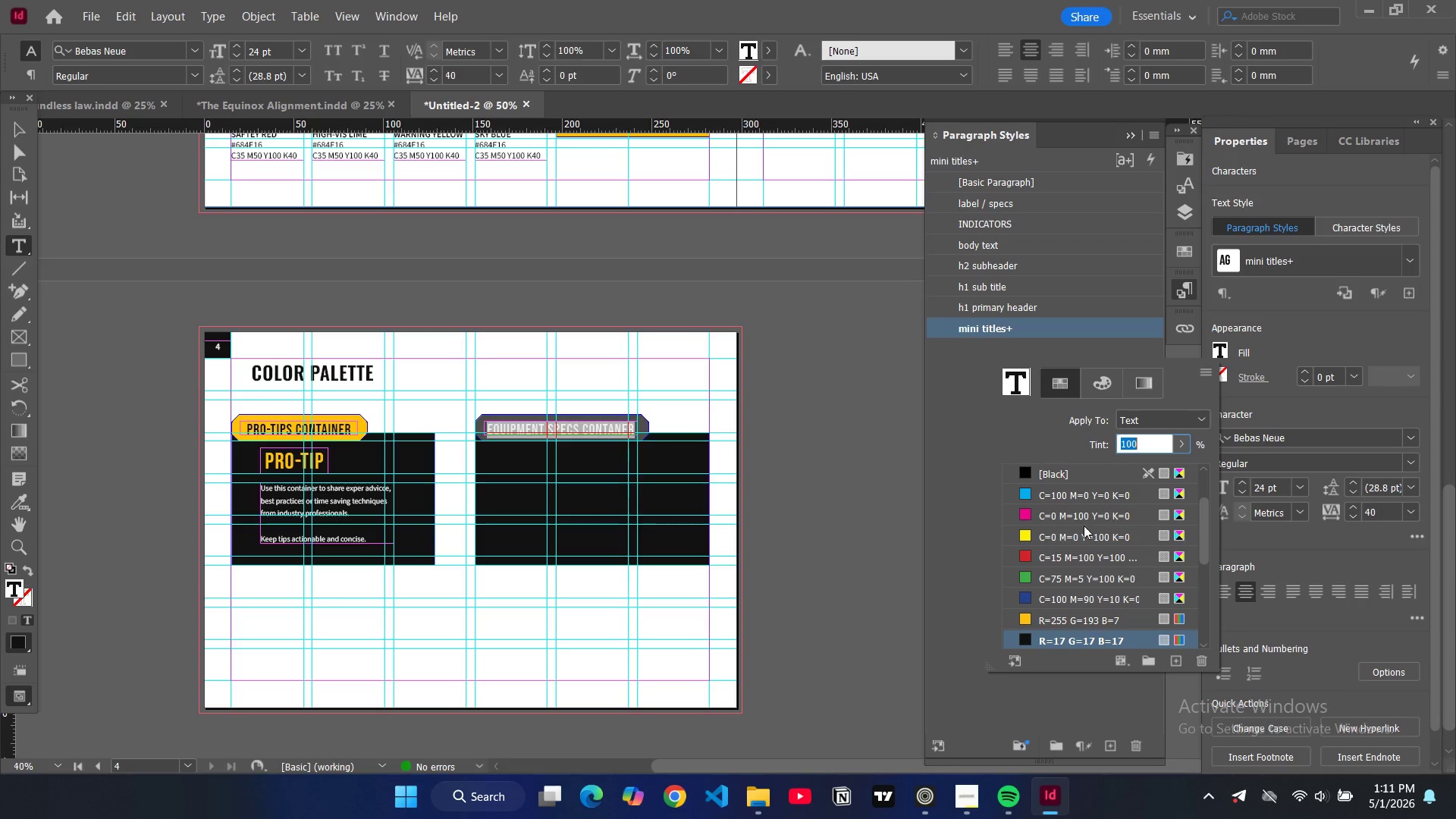 
scroll: coordinate [1081, 563], scroll_direction: down, amount: 8.0
 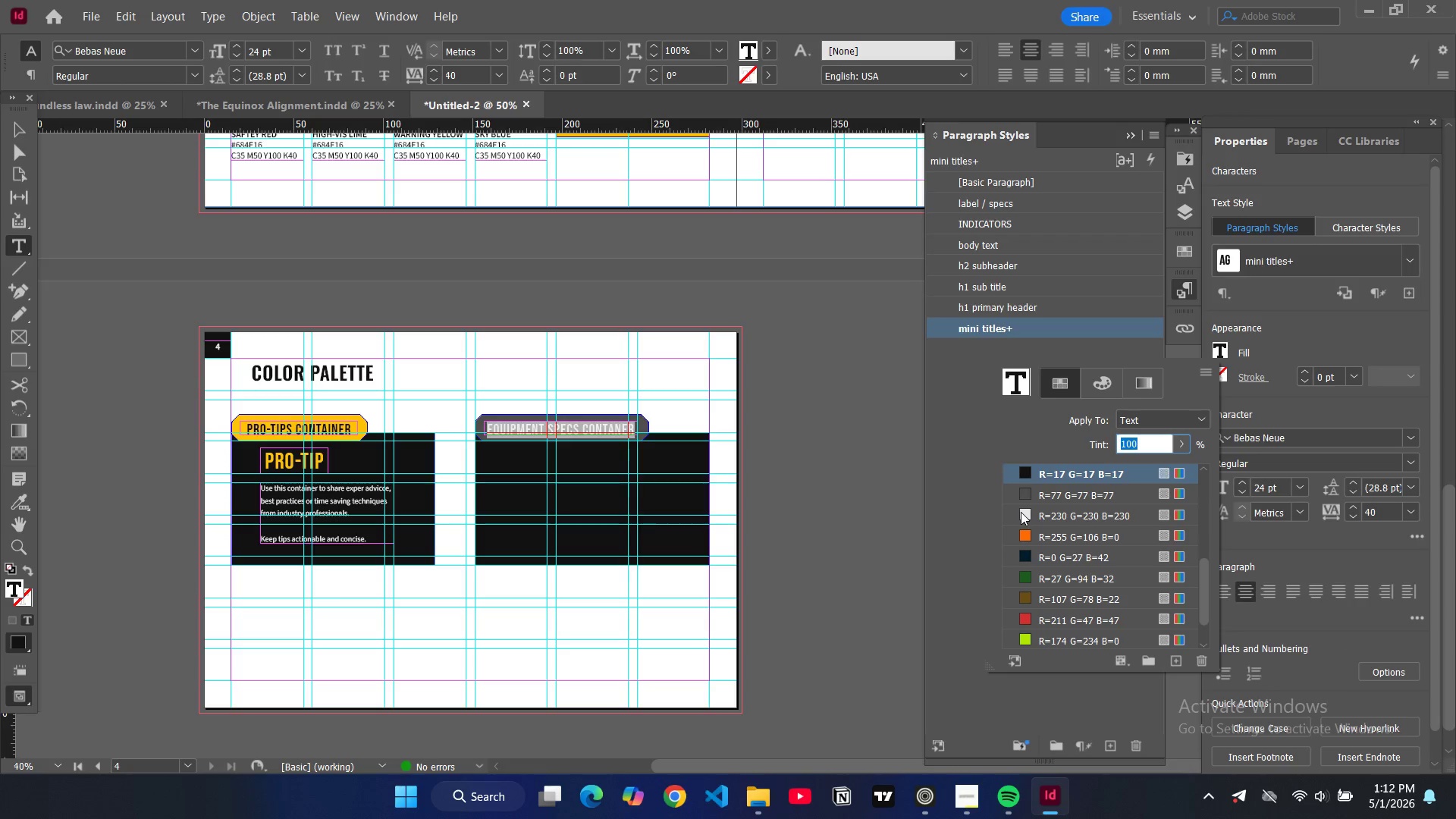 
left_click([1021, 513])
 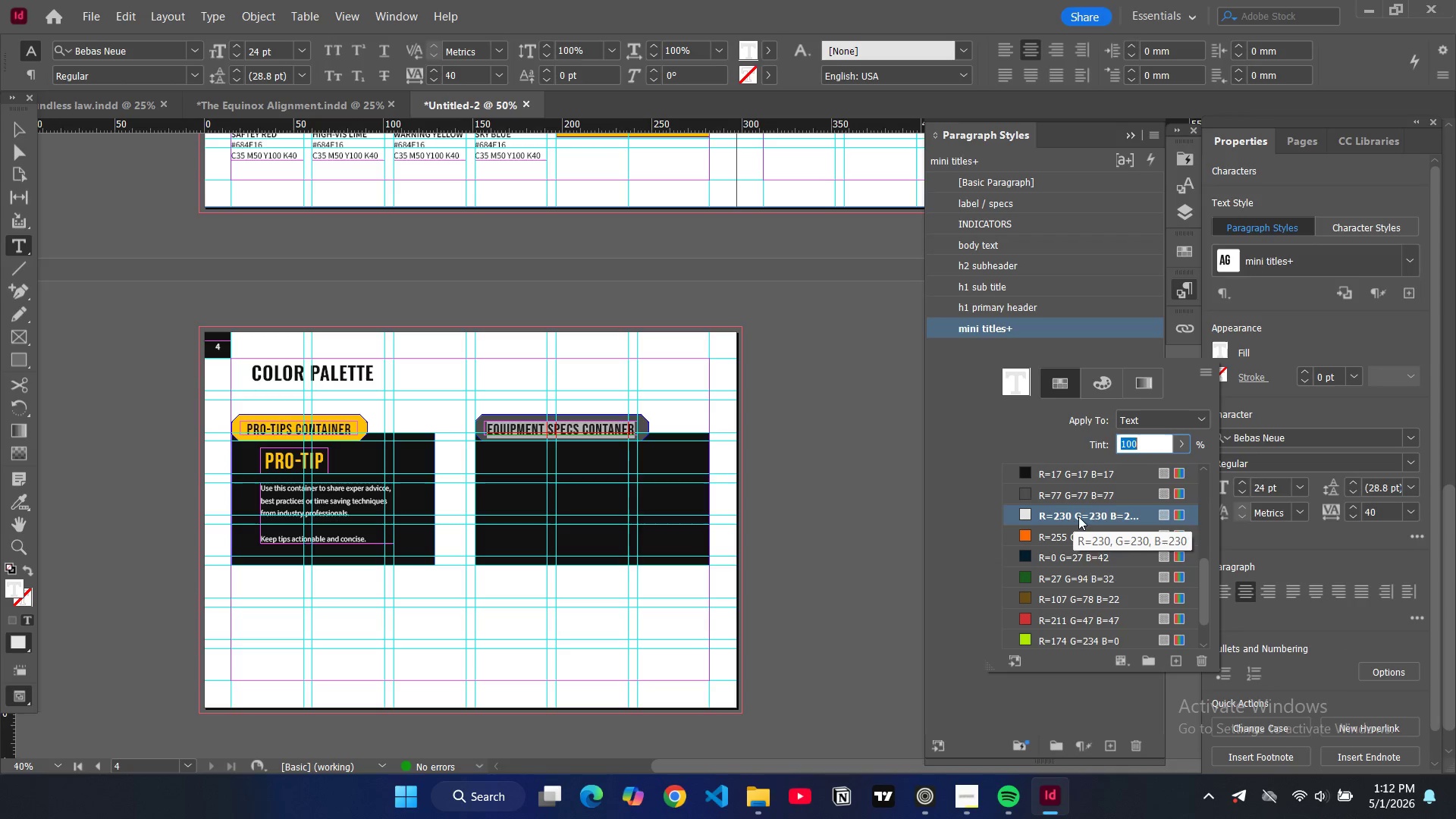 
scroll: coordinate [1059, 504], scroll_direction: up, amount: 9.0
 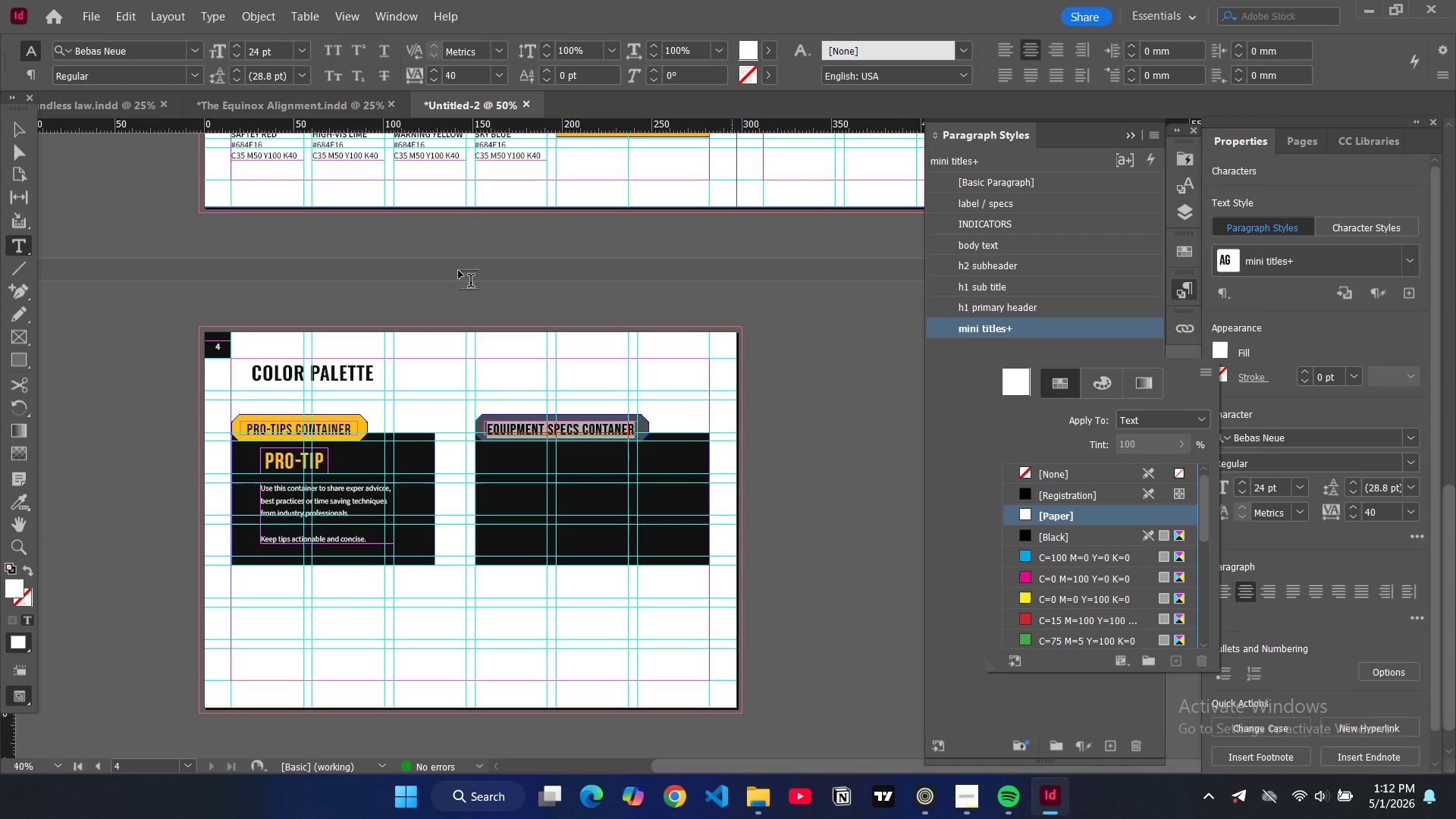 
left_click([10, 127])
 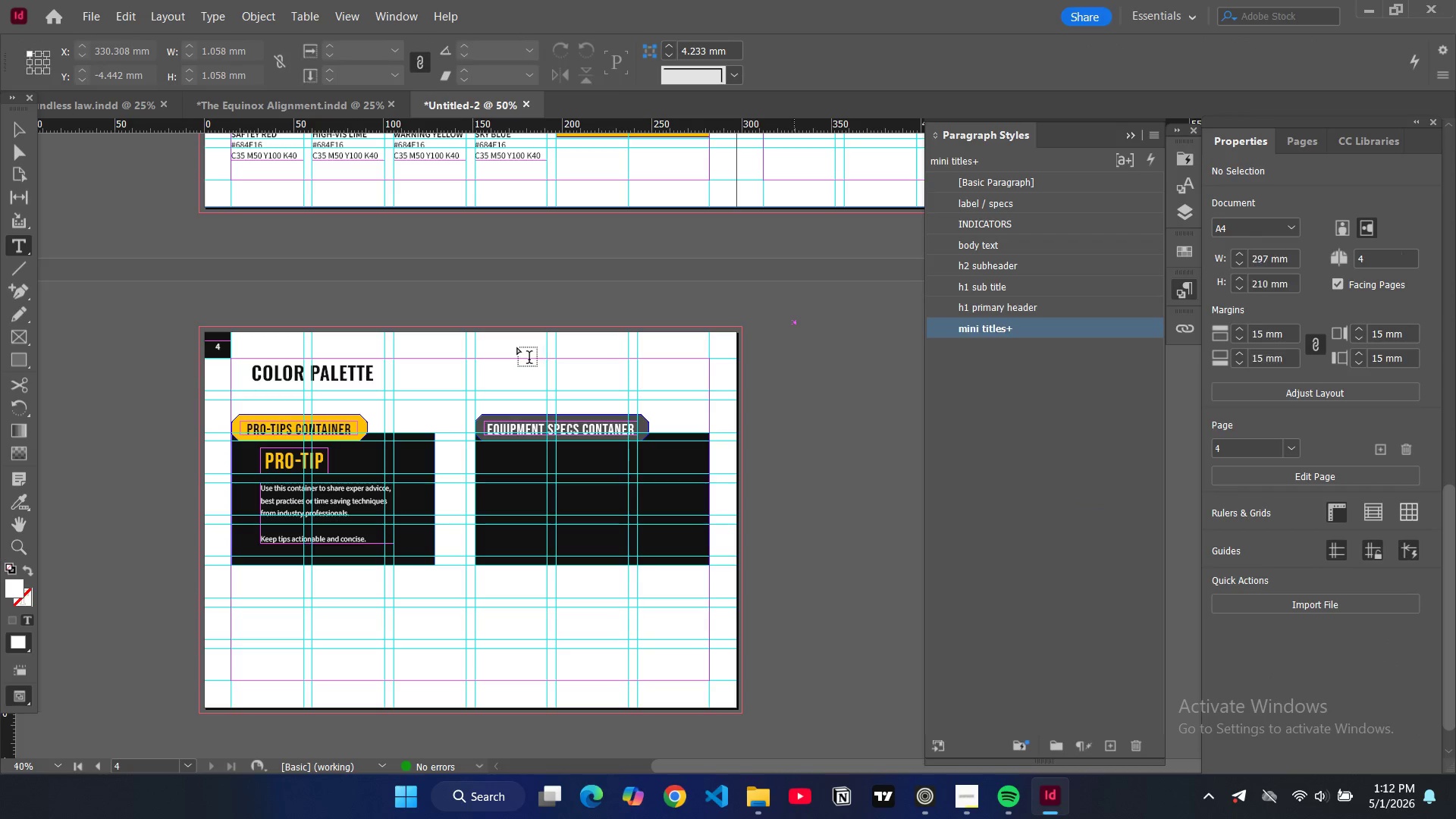 
type(ww)
 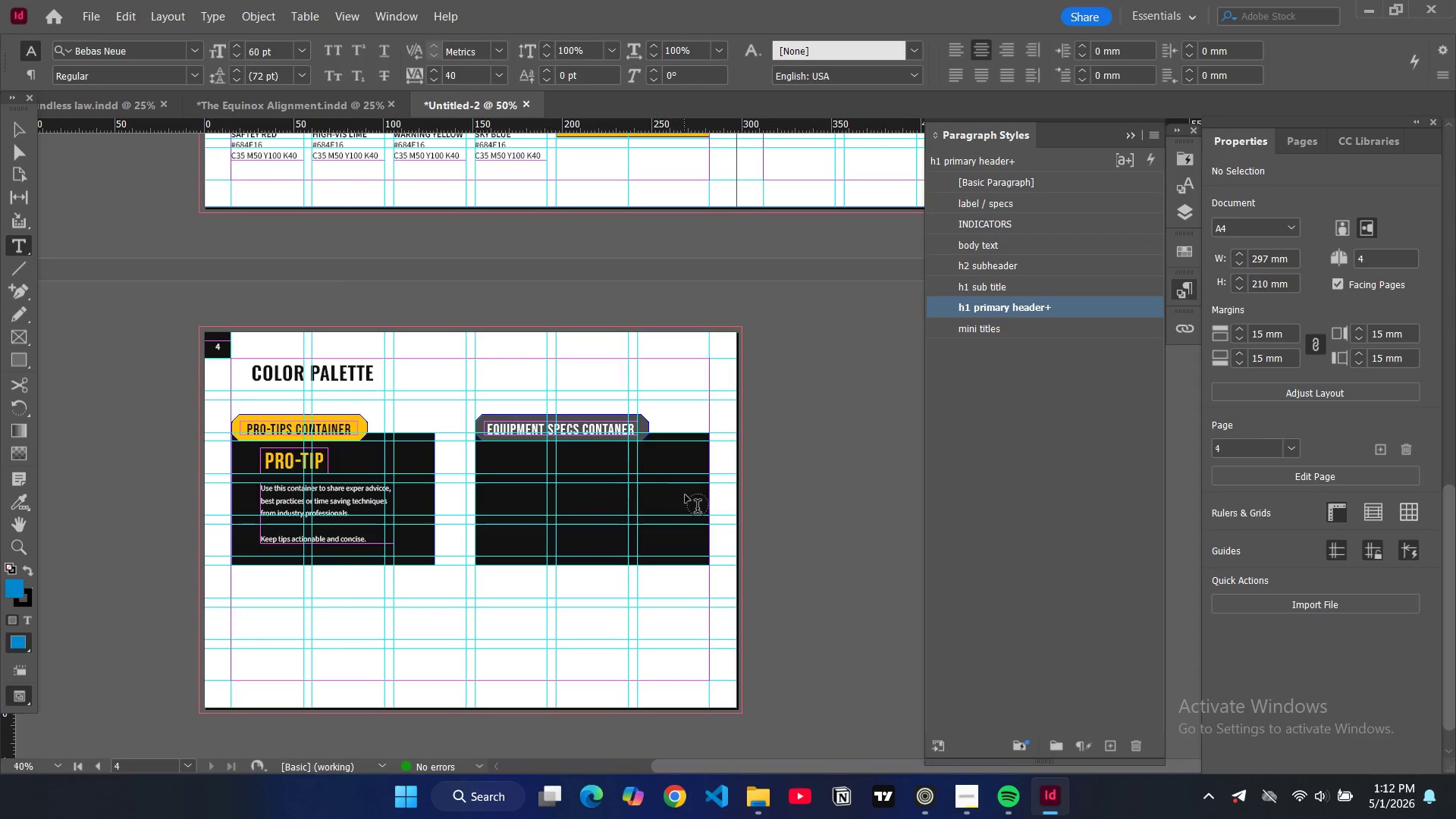 
key(W)
 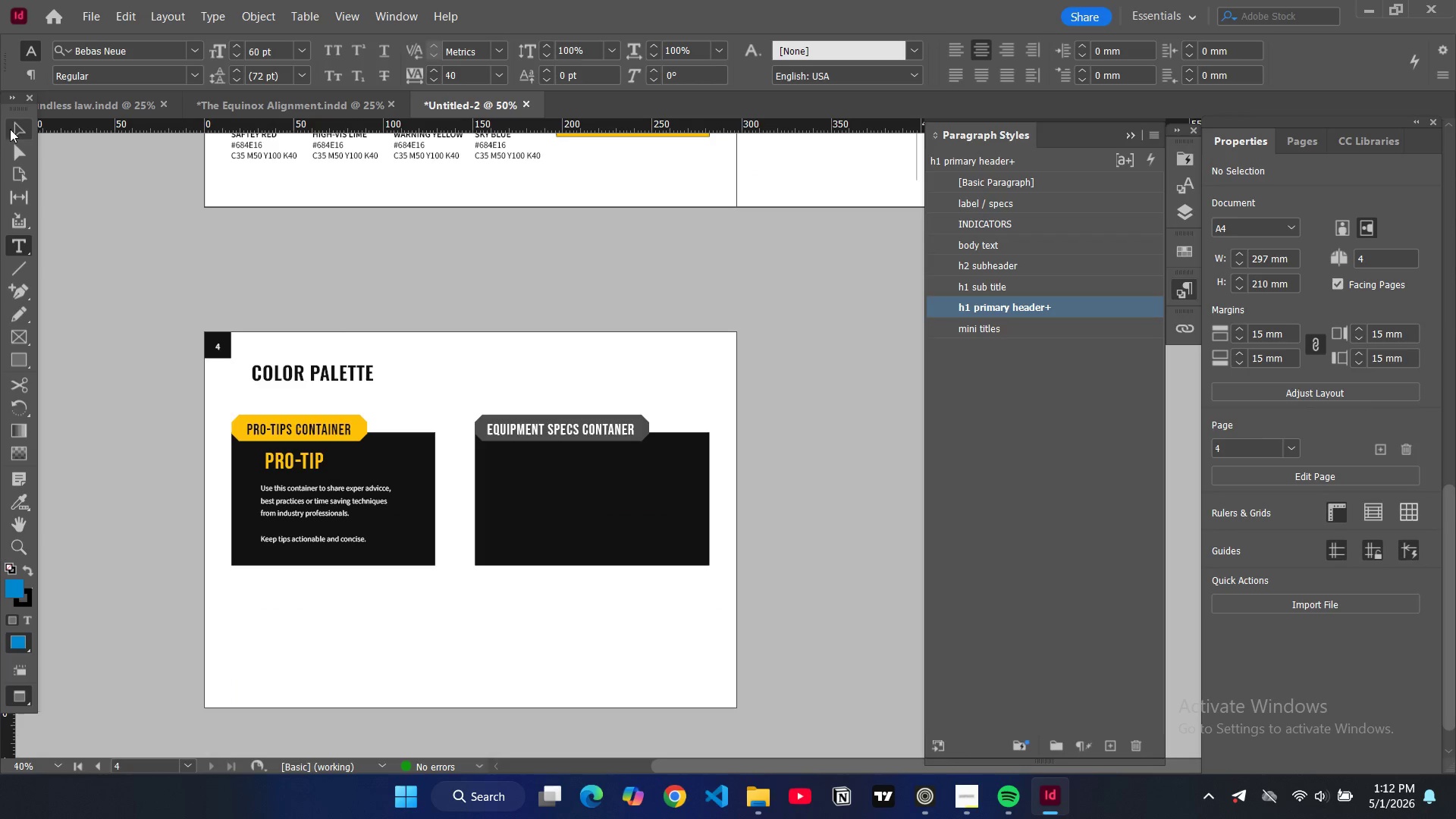 
left_click([12, 124])
 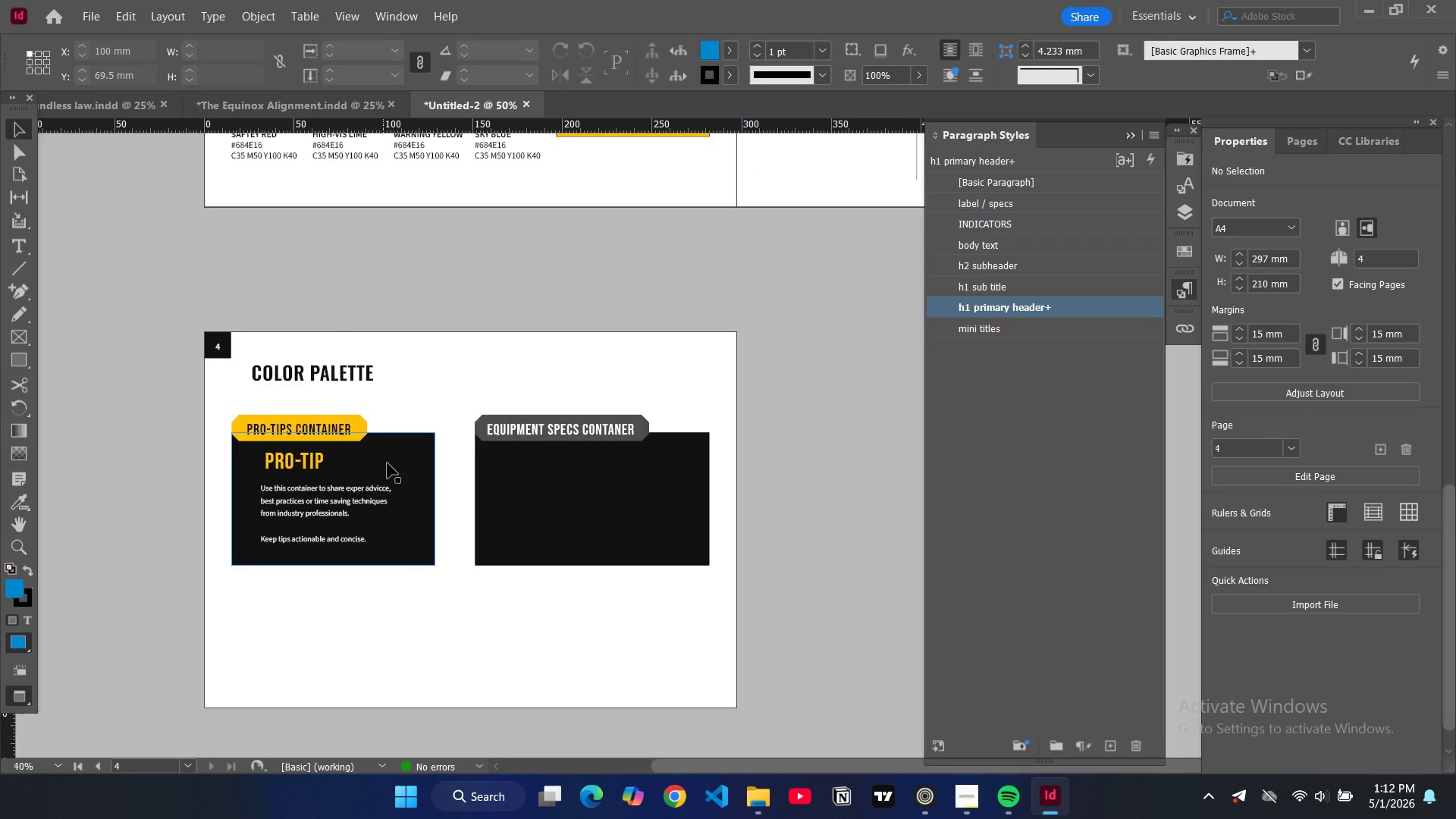 
left_click([418, 474])
 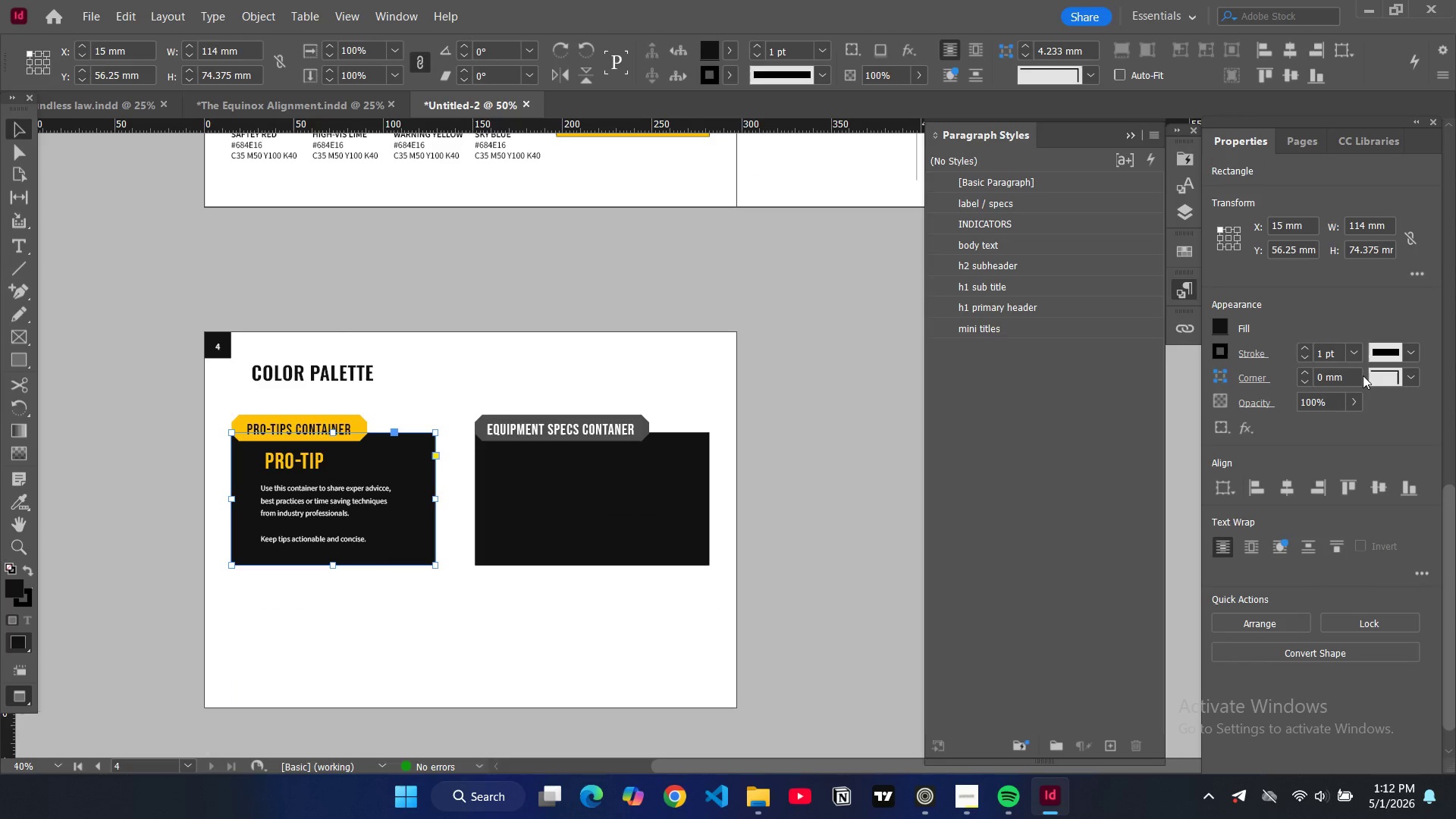 
left_click([1411, 378])
 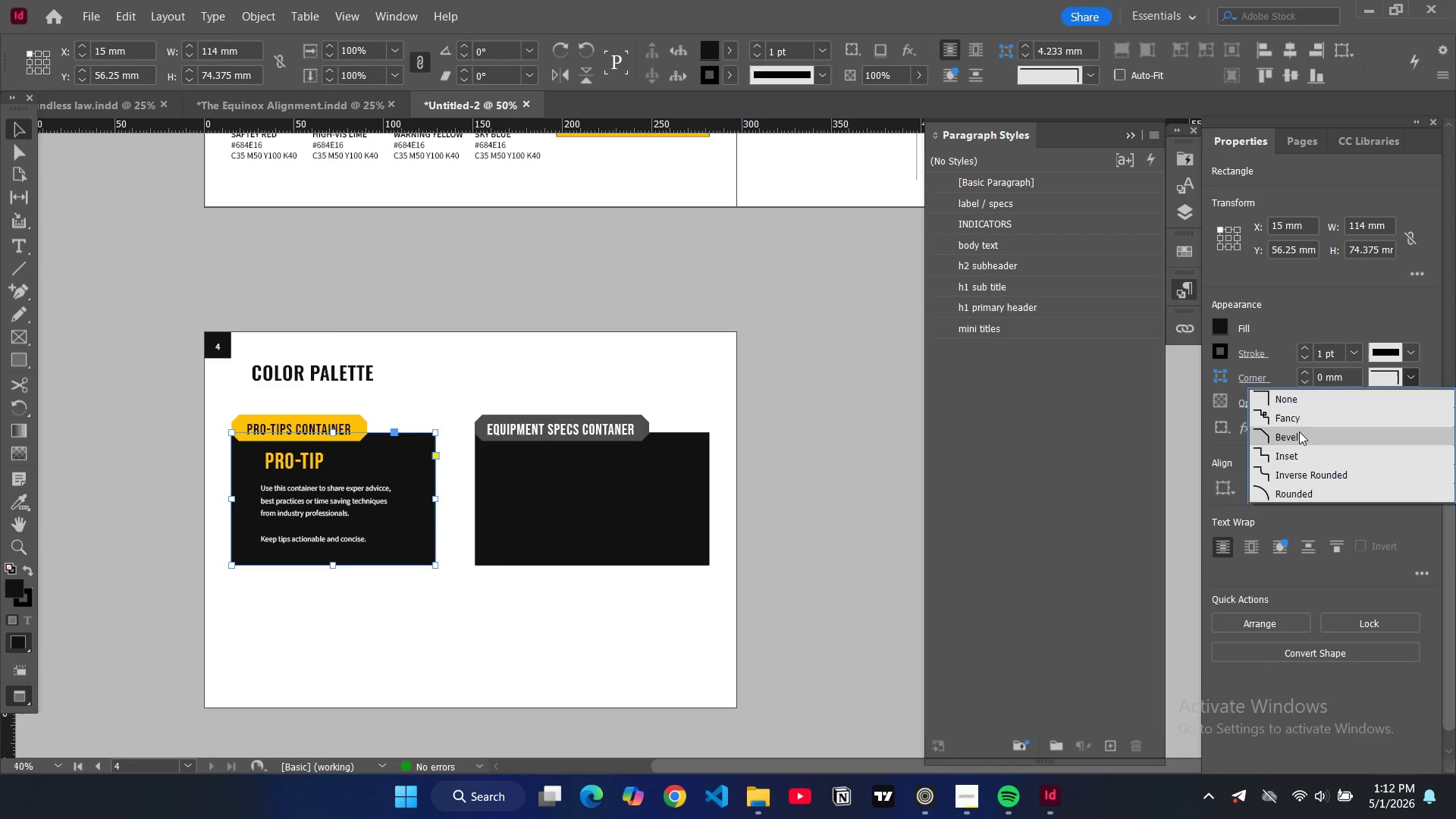 
left_click([1299, 432])
 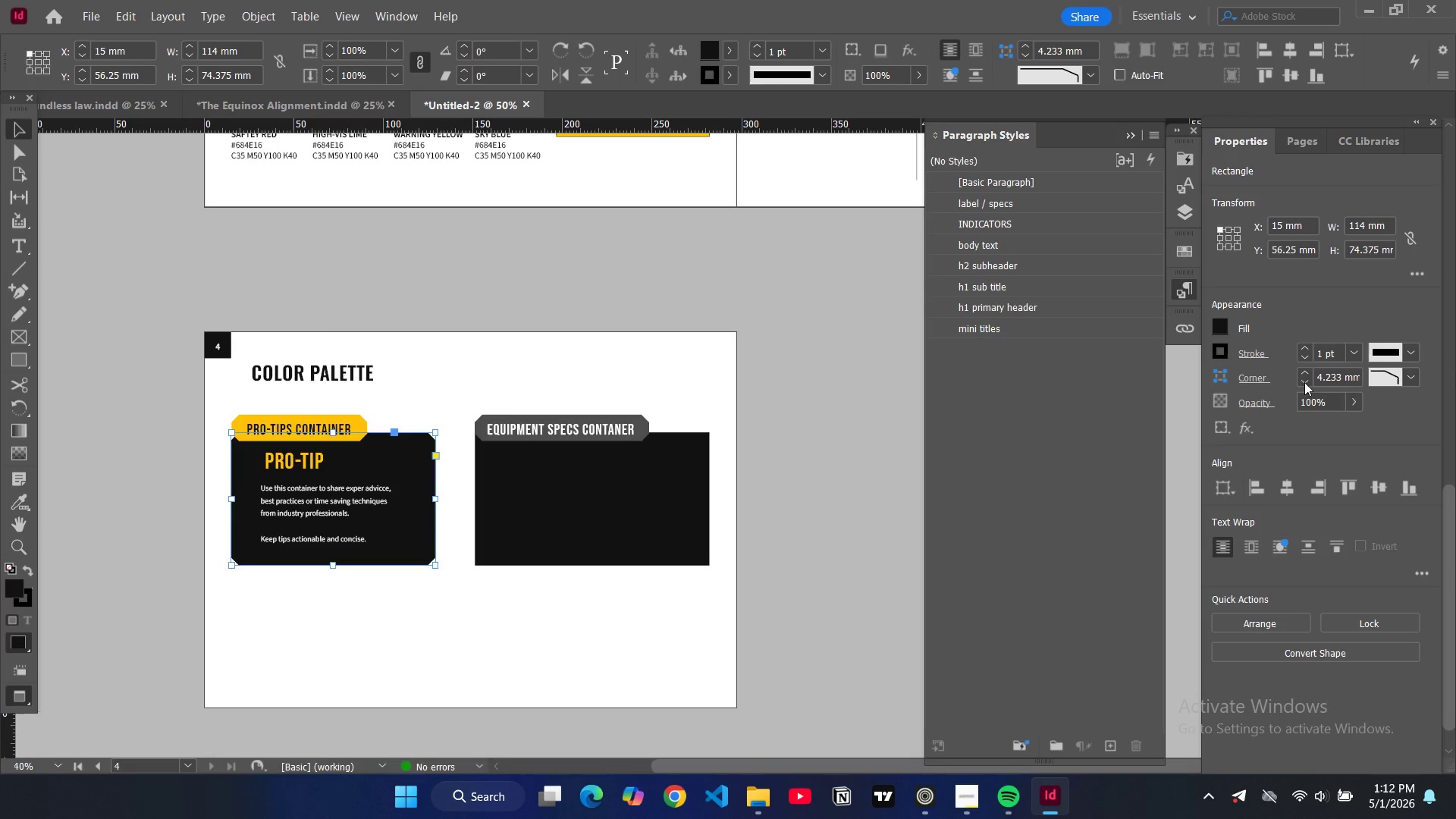 
double_click([1326, 375])
 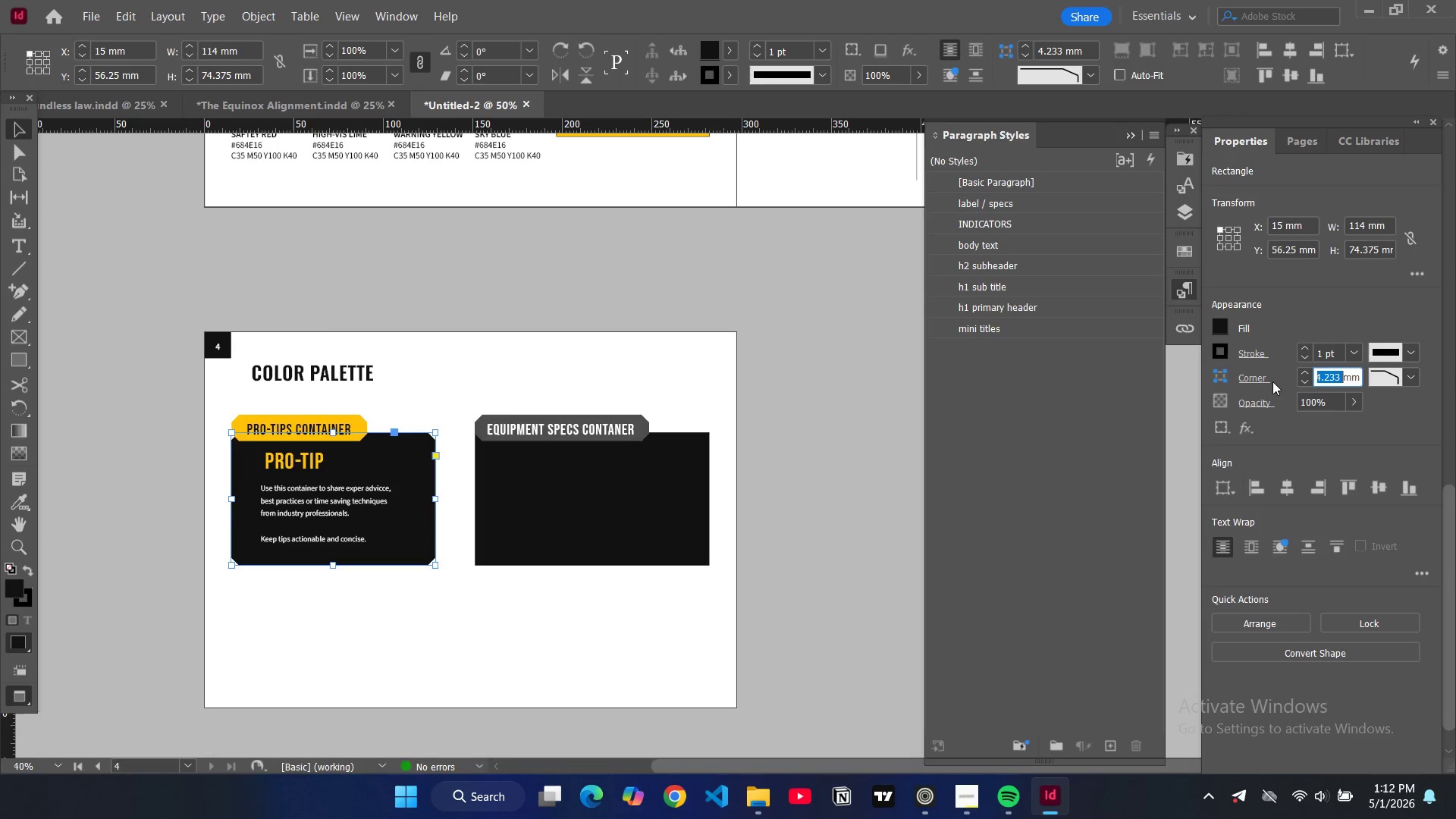 
key(7)
 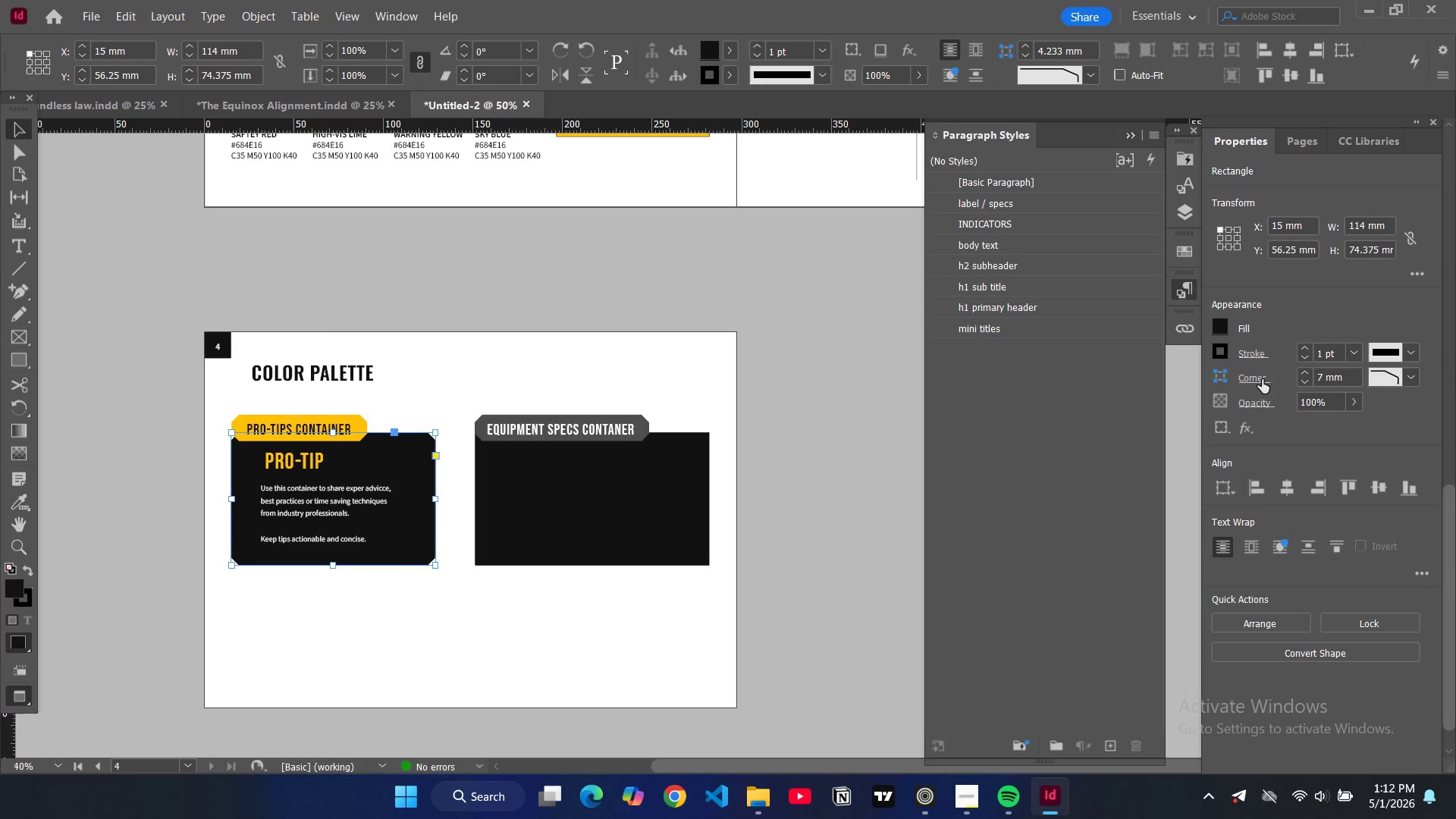 
key(Enter)
 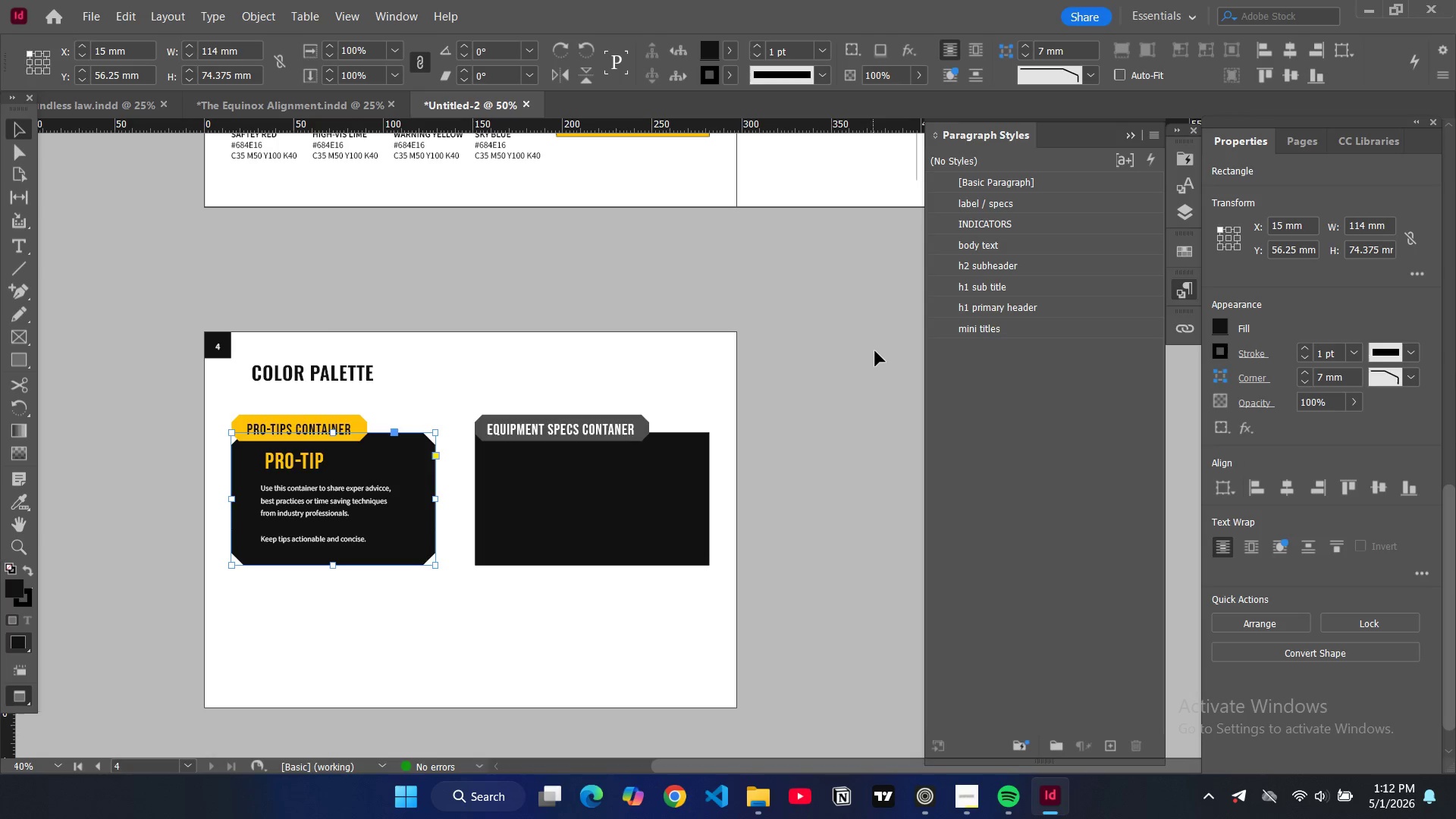 
left_click([875, 351])
 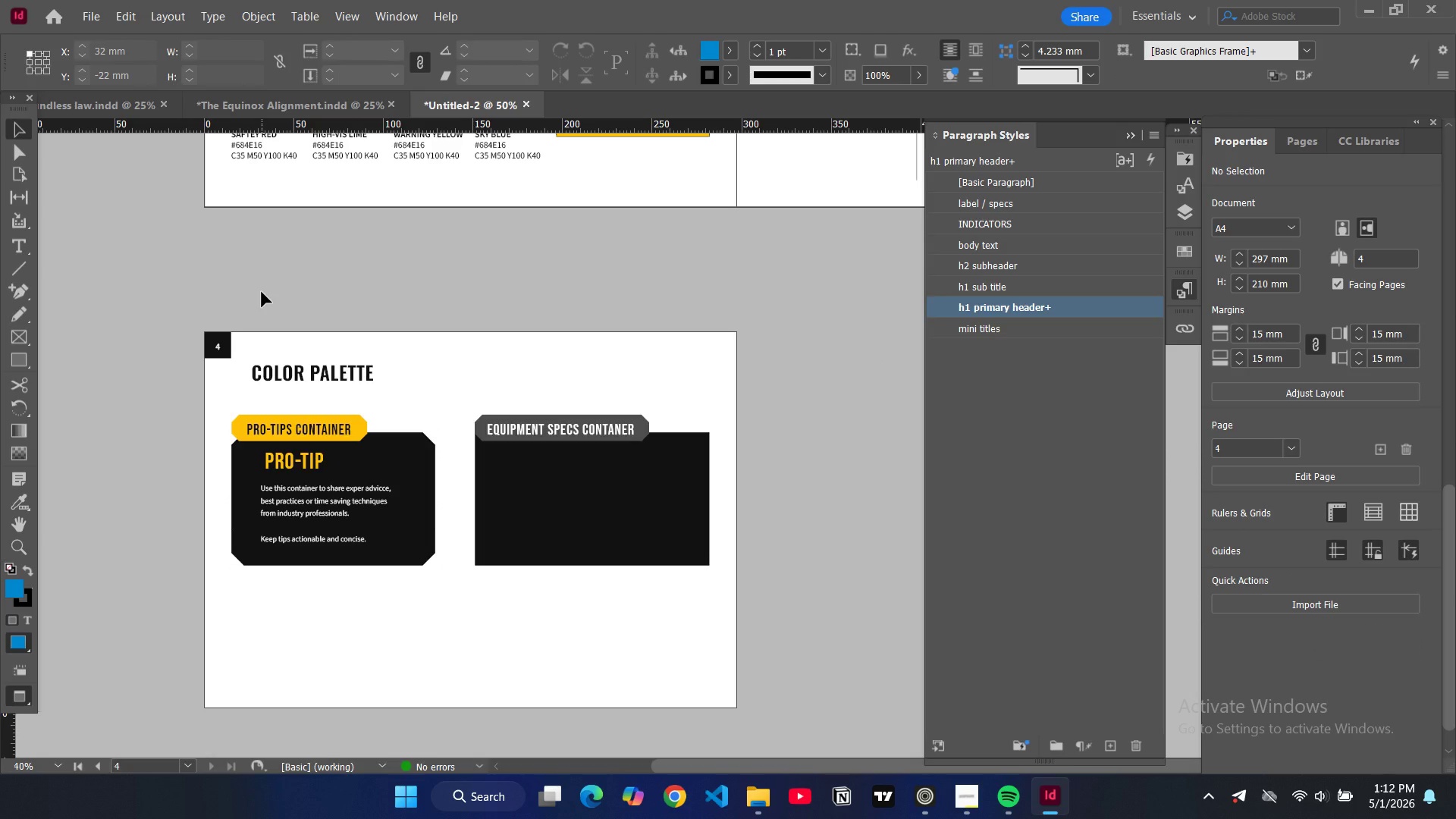 
wait(8.33)
 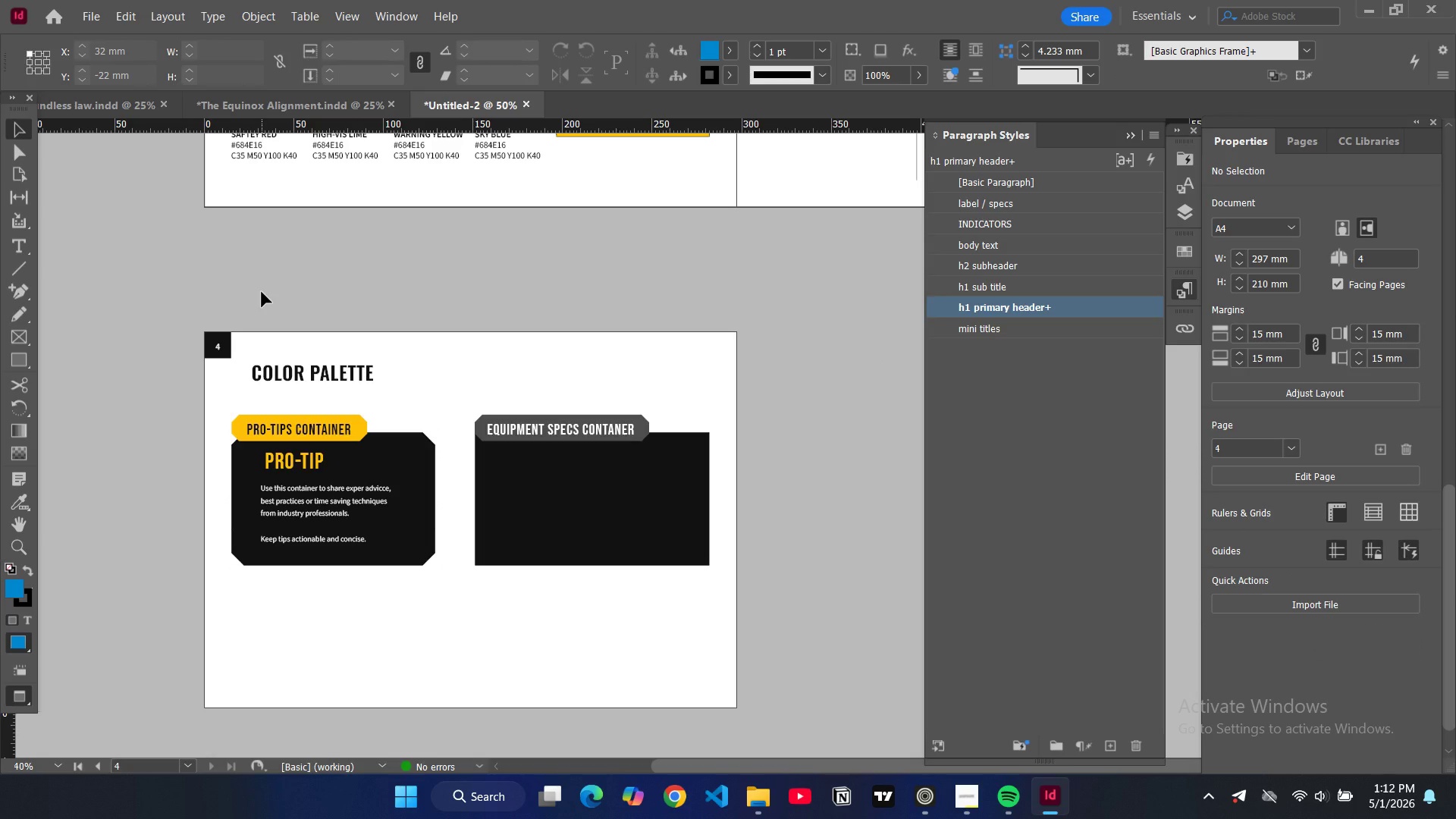 
left_click([432, 497])
 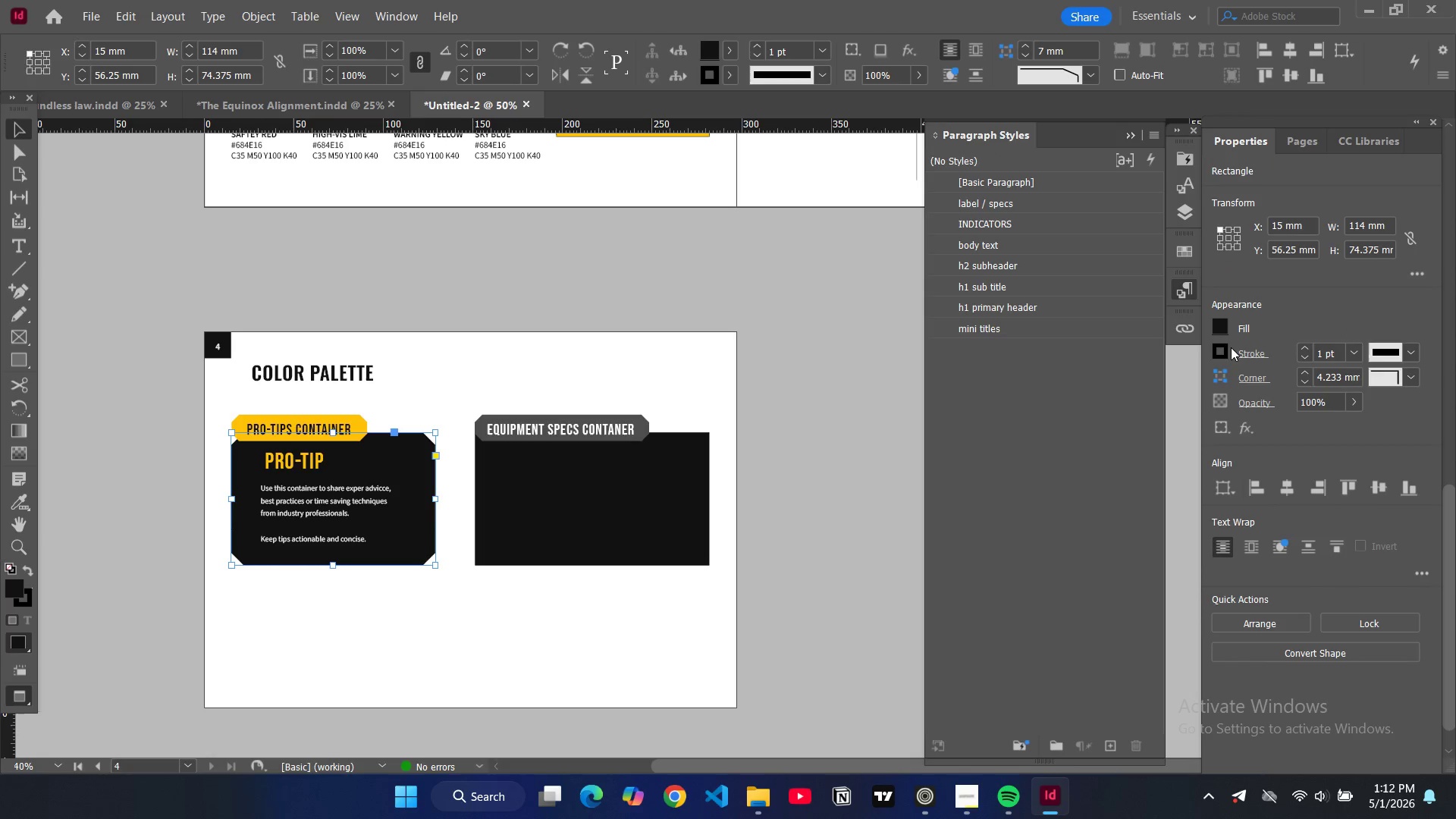 
left_click([1225, 352])
 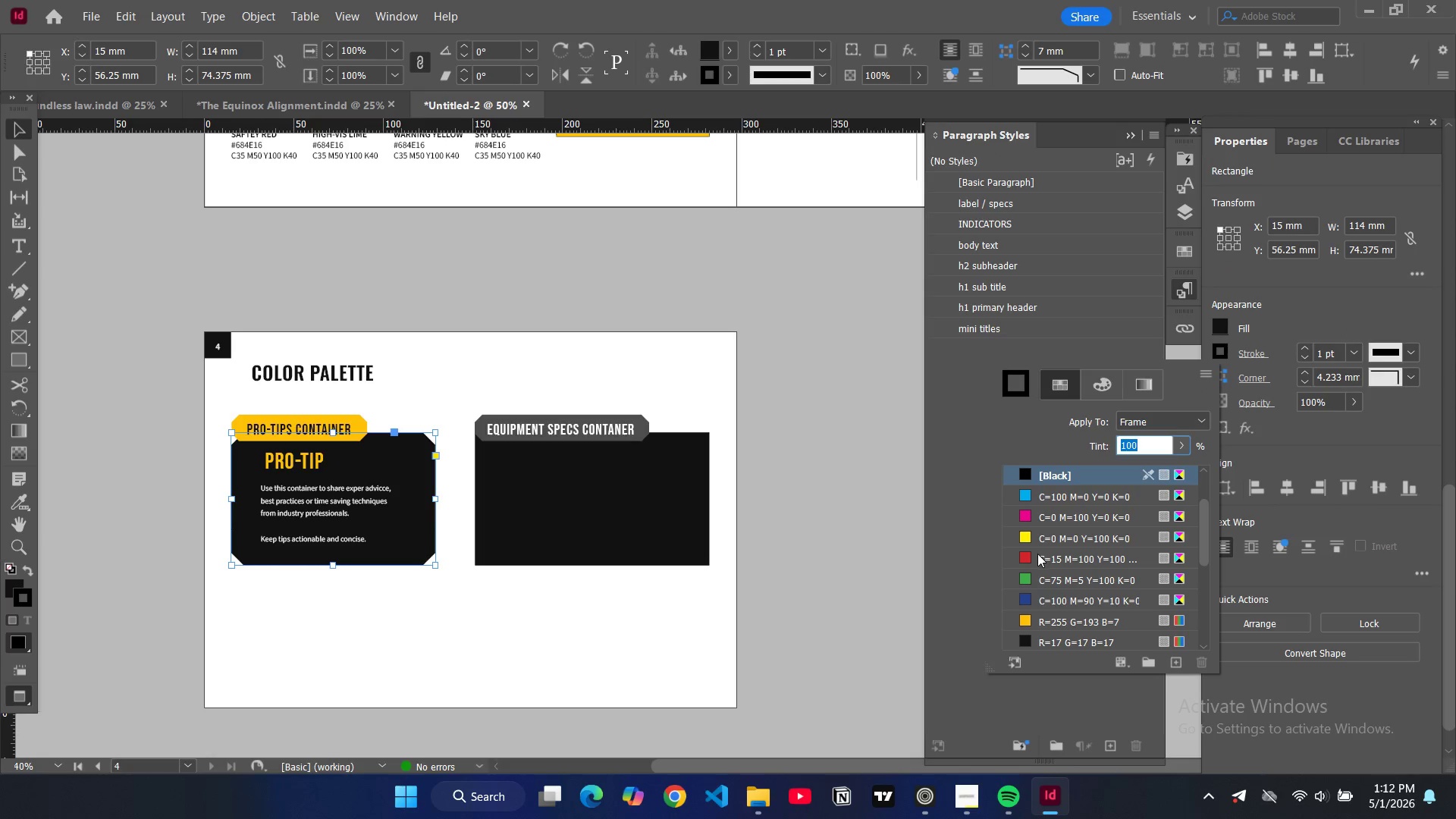 
left_click([1028, 620])
 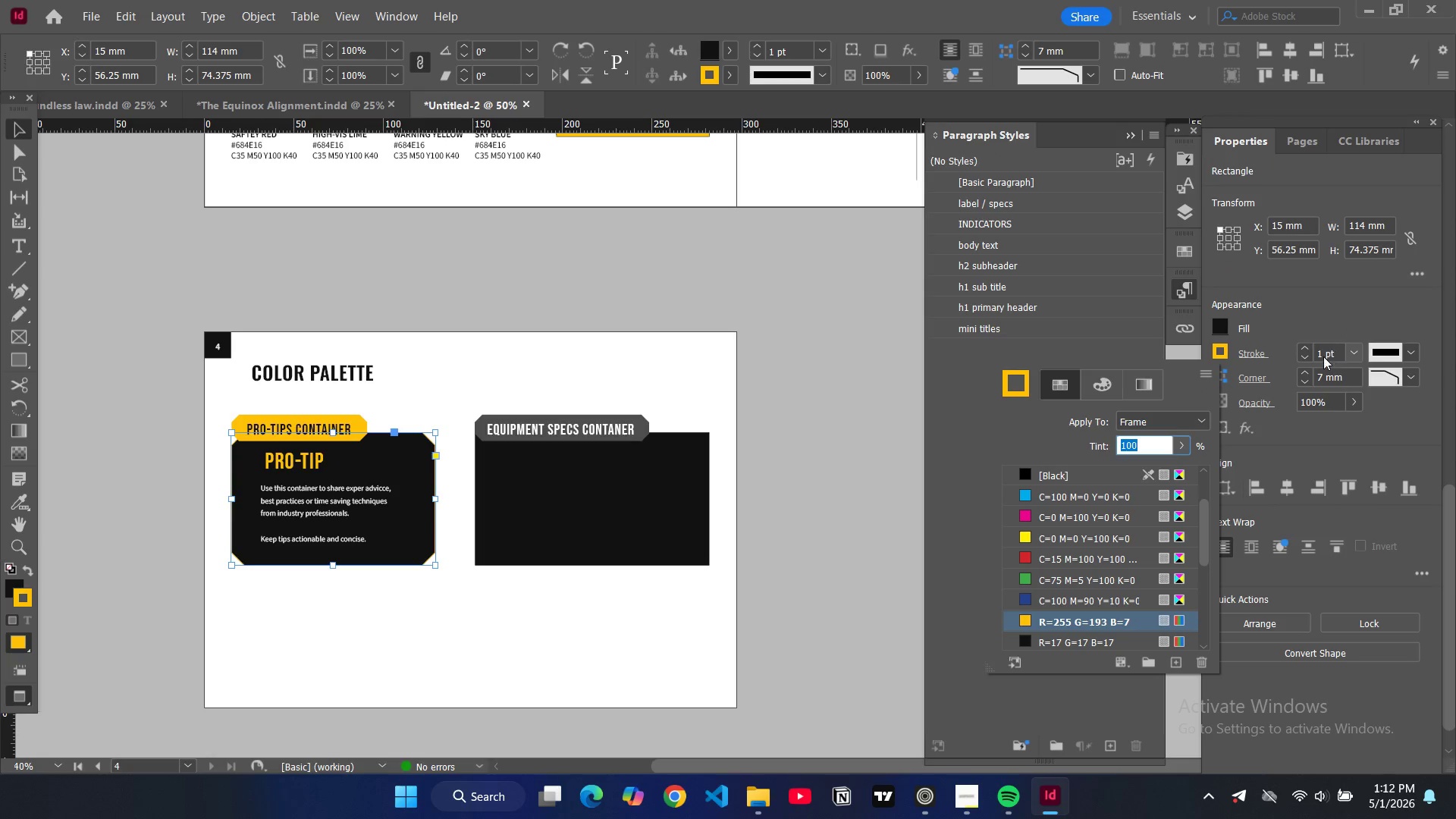 
double_click([1323, 356])
 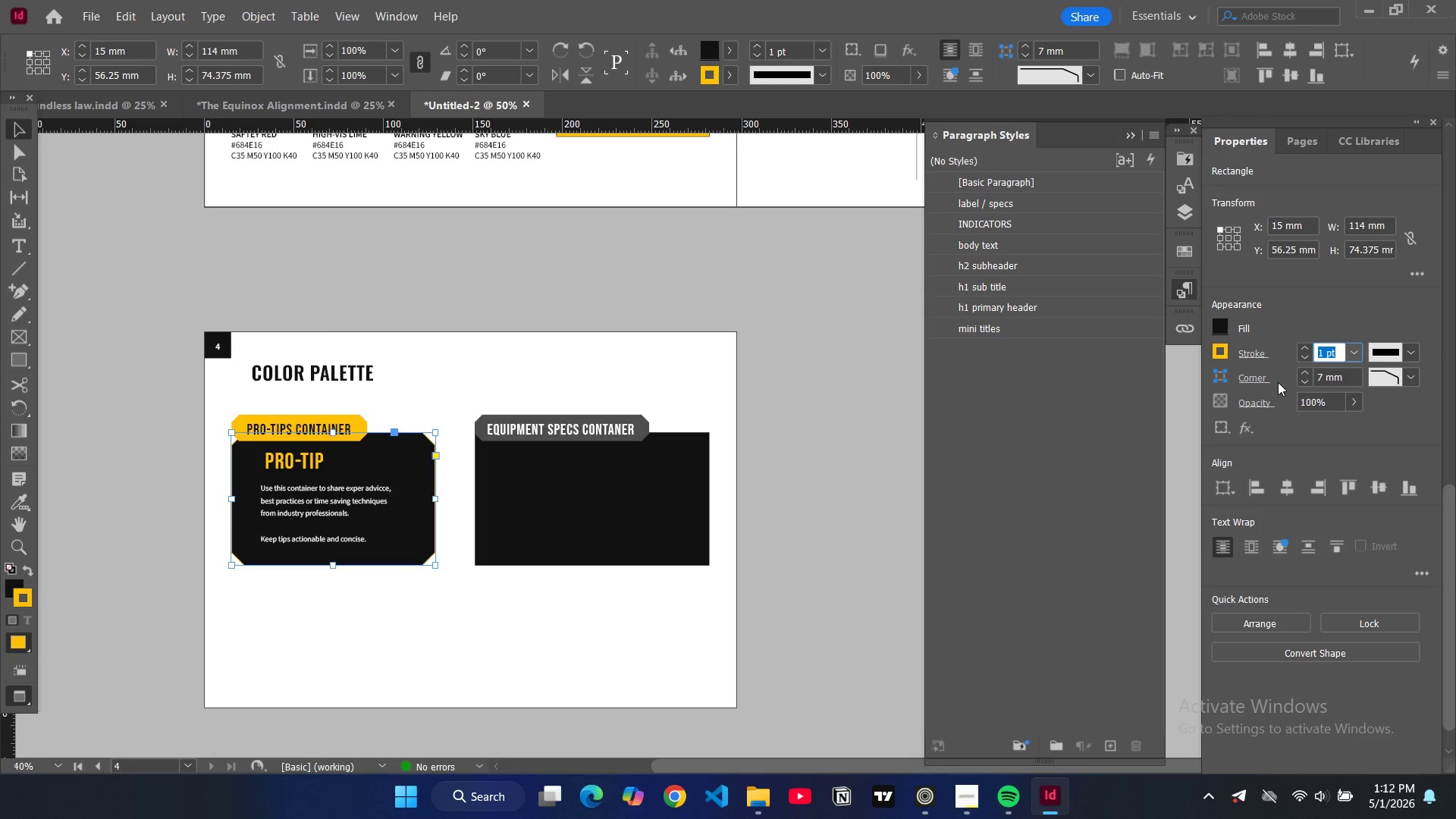 
key(3)
 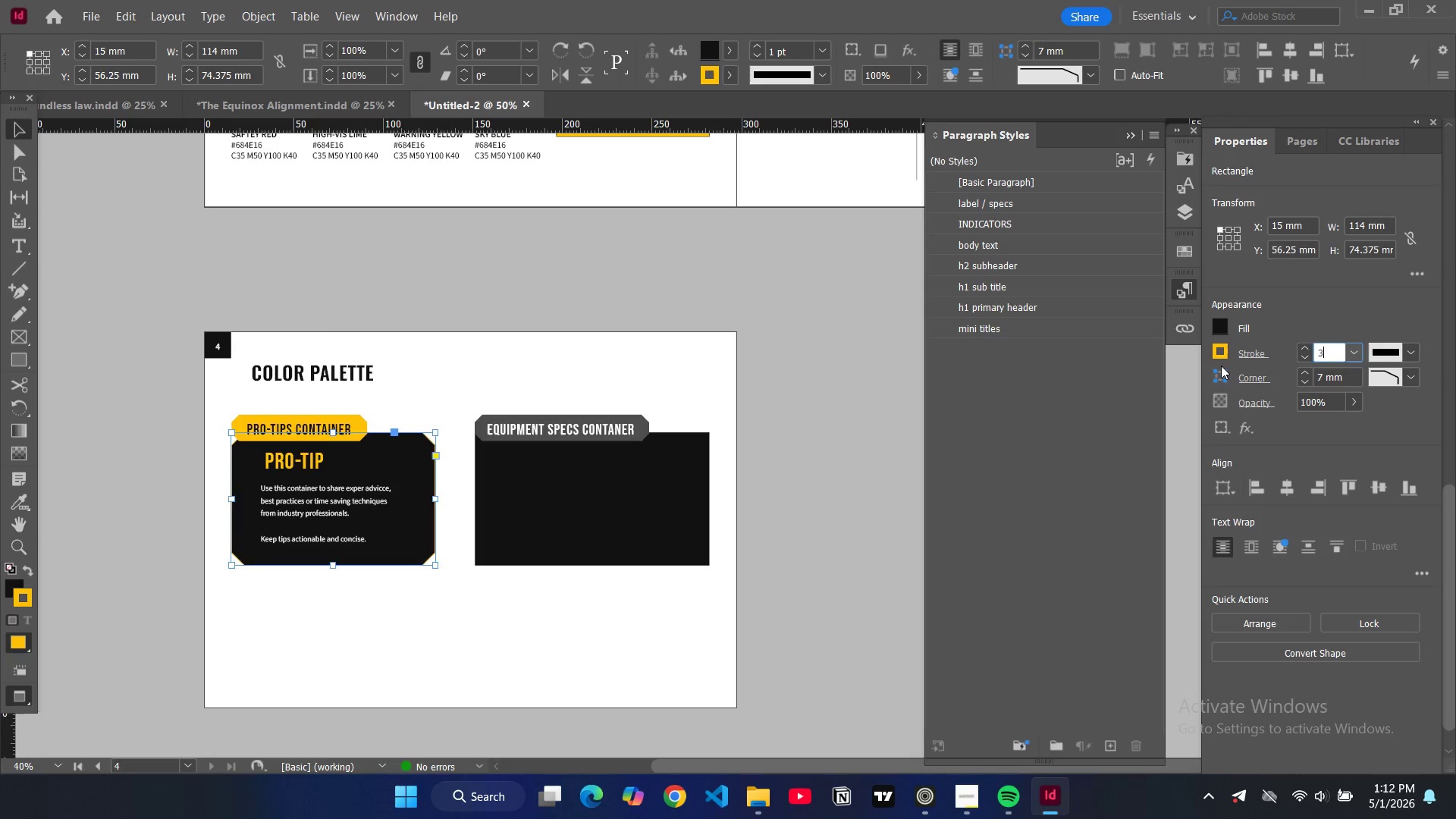 
key(Enter)
 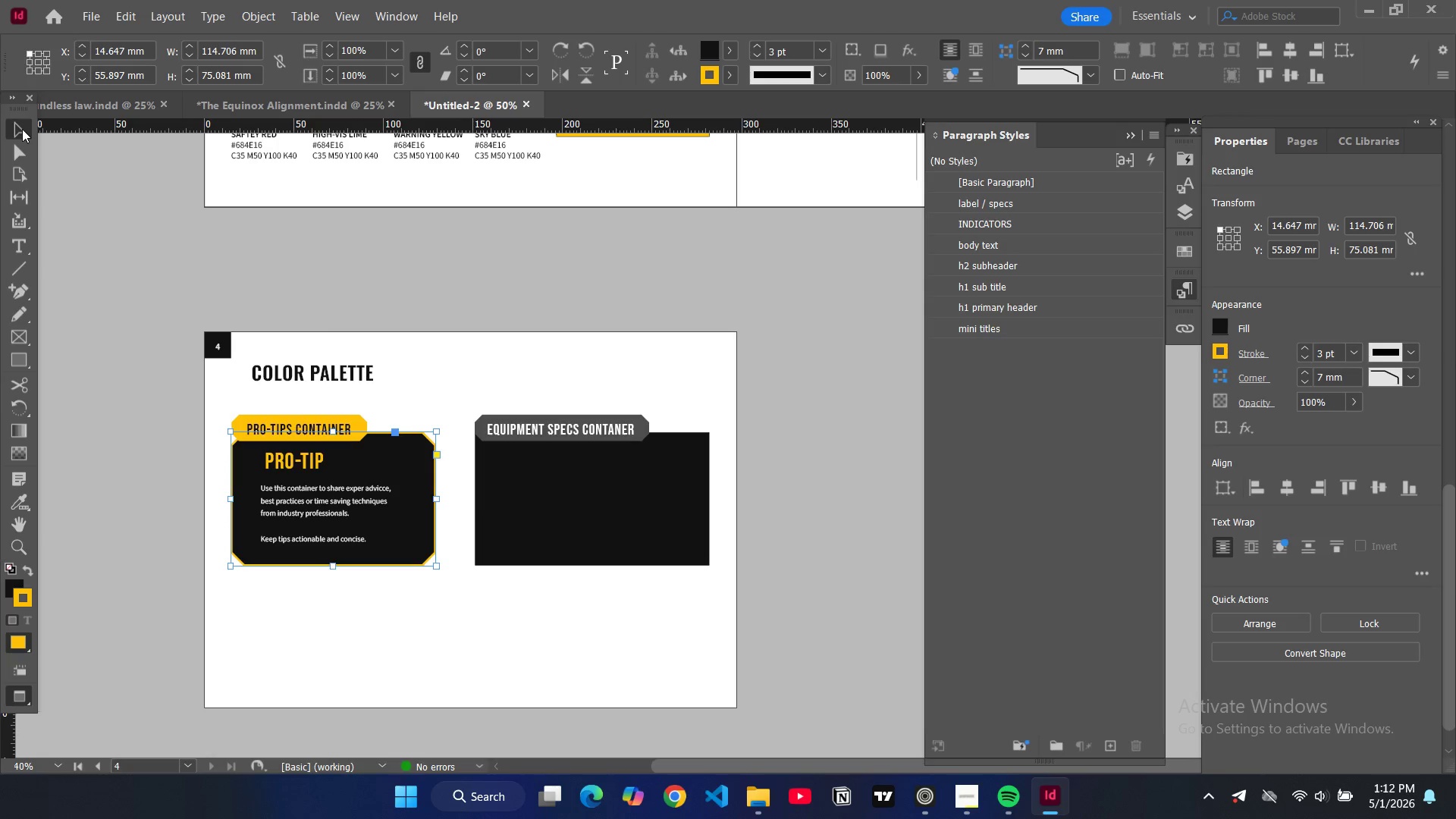 
double_click([114, 209])
 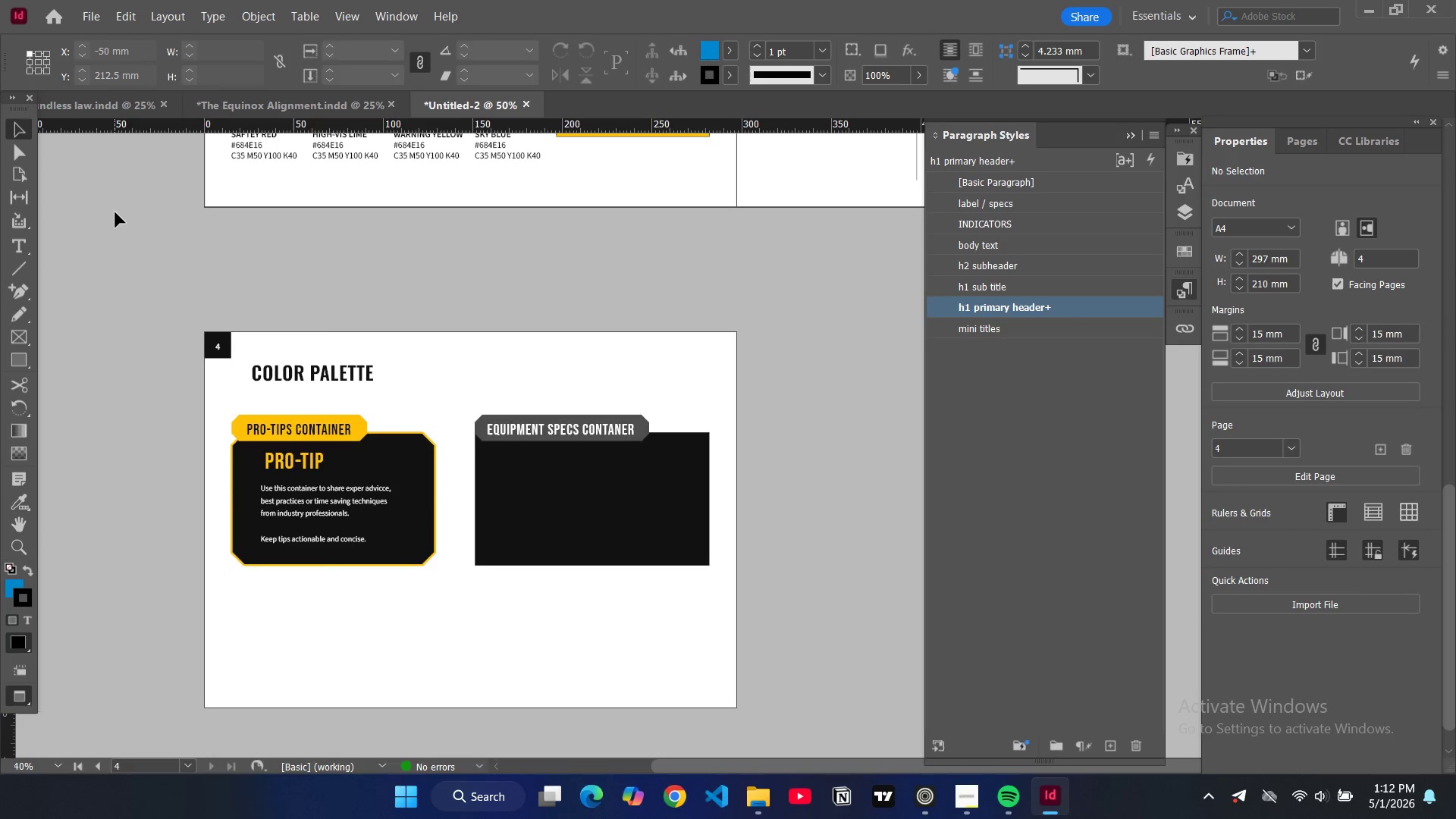 
key(W)
 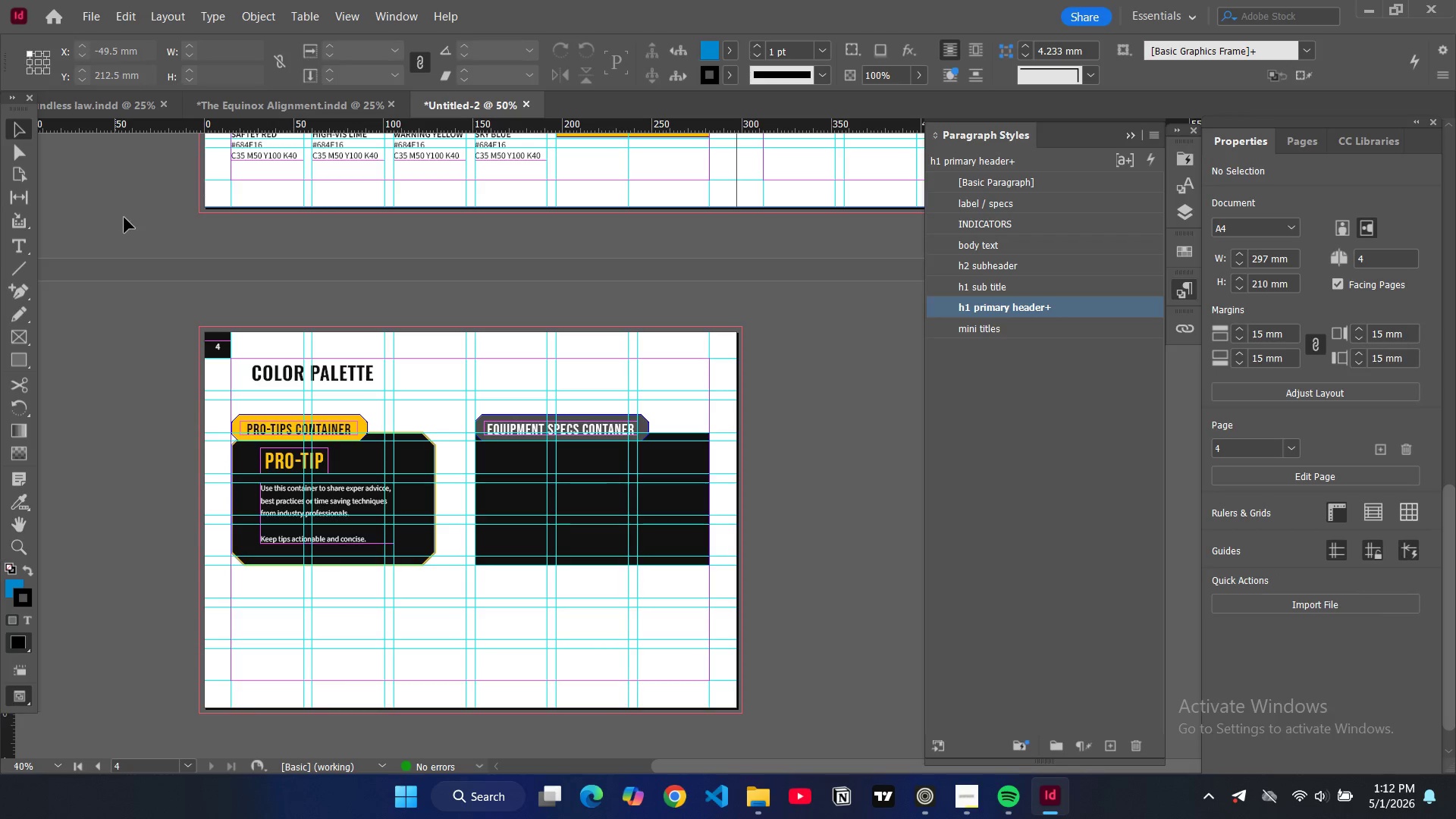 
key(W)
 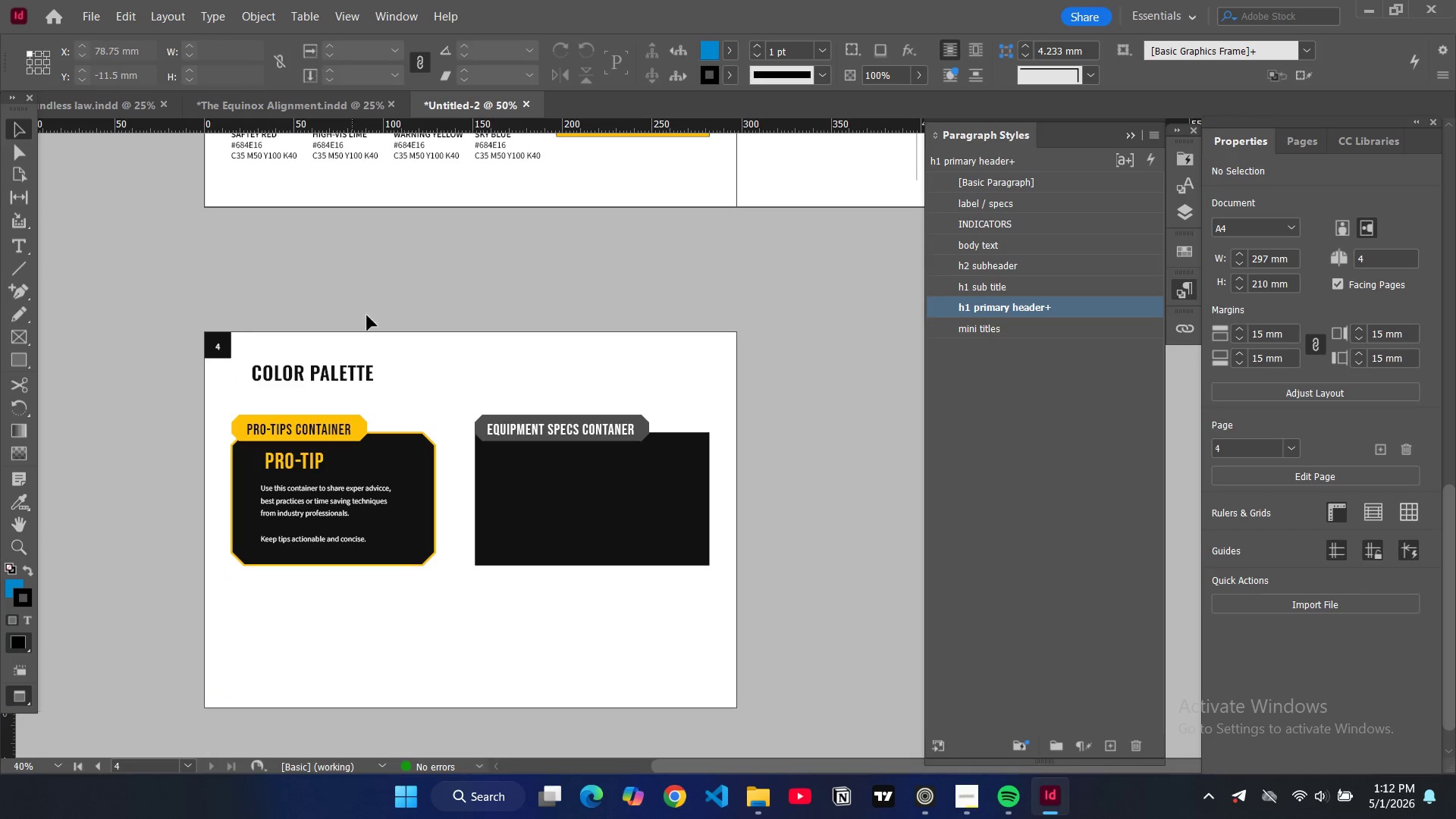 
left_click([506, 492])
 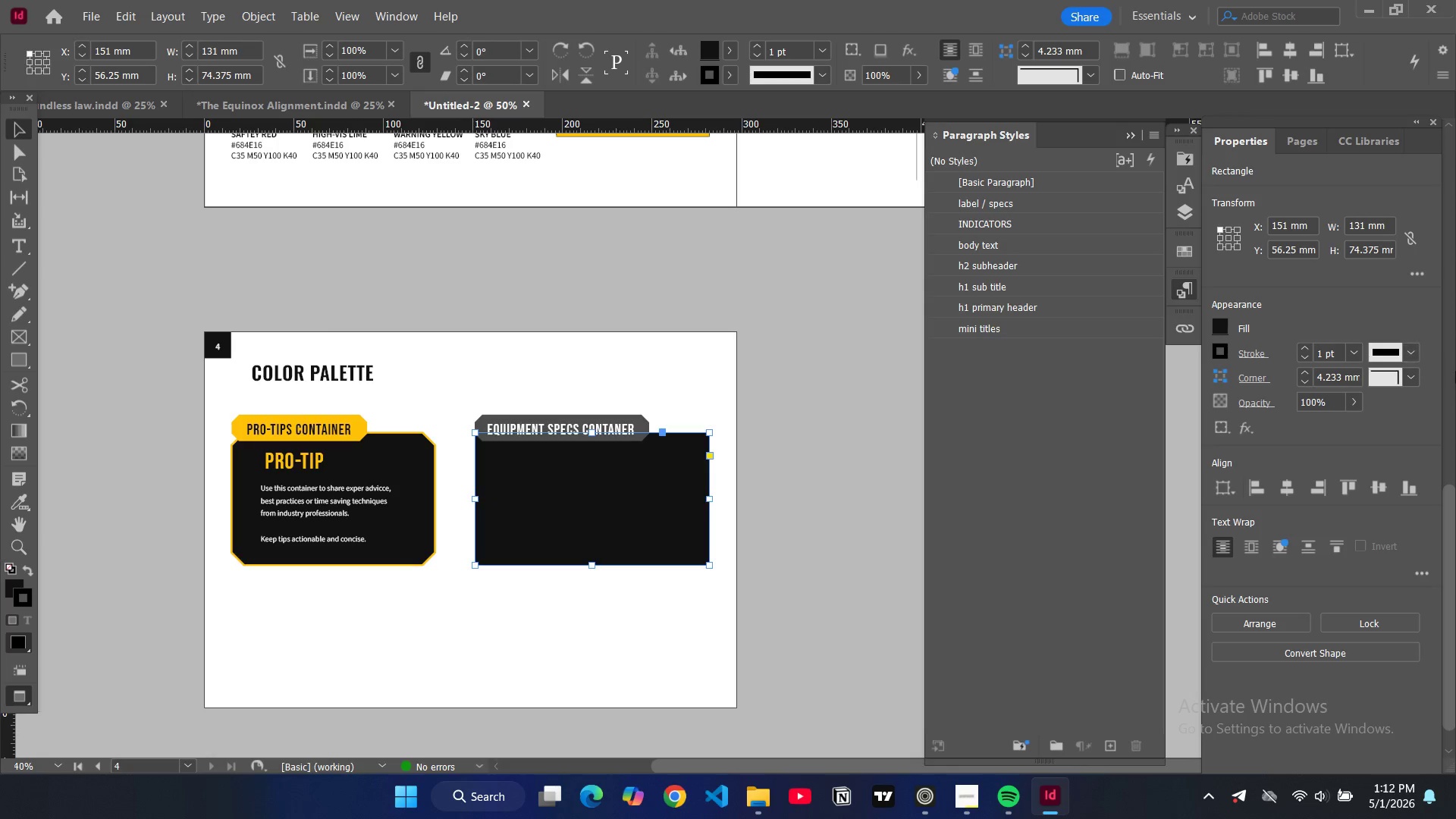 
wait(5.16)
 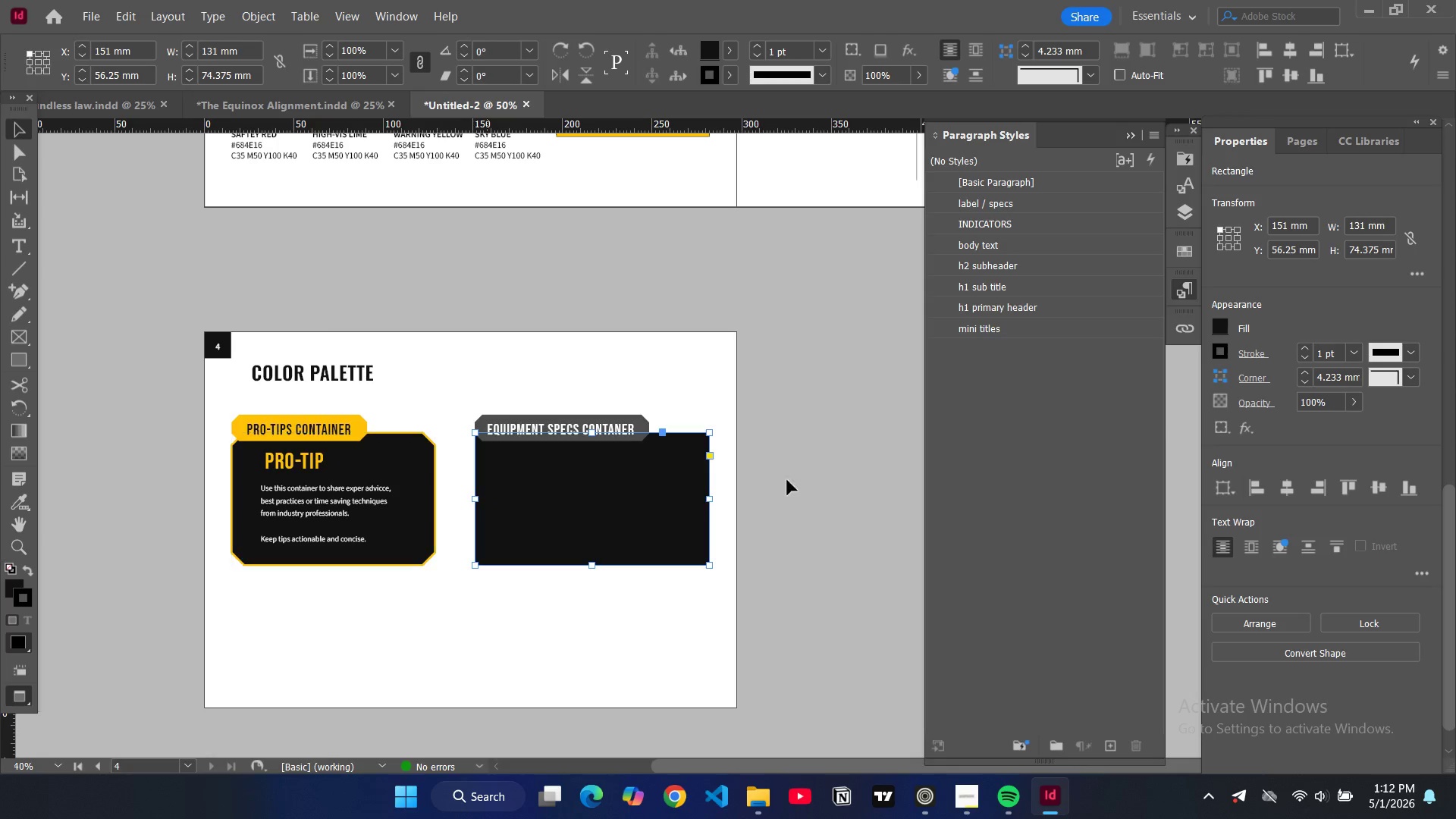 
left_click([1227, 353])
 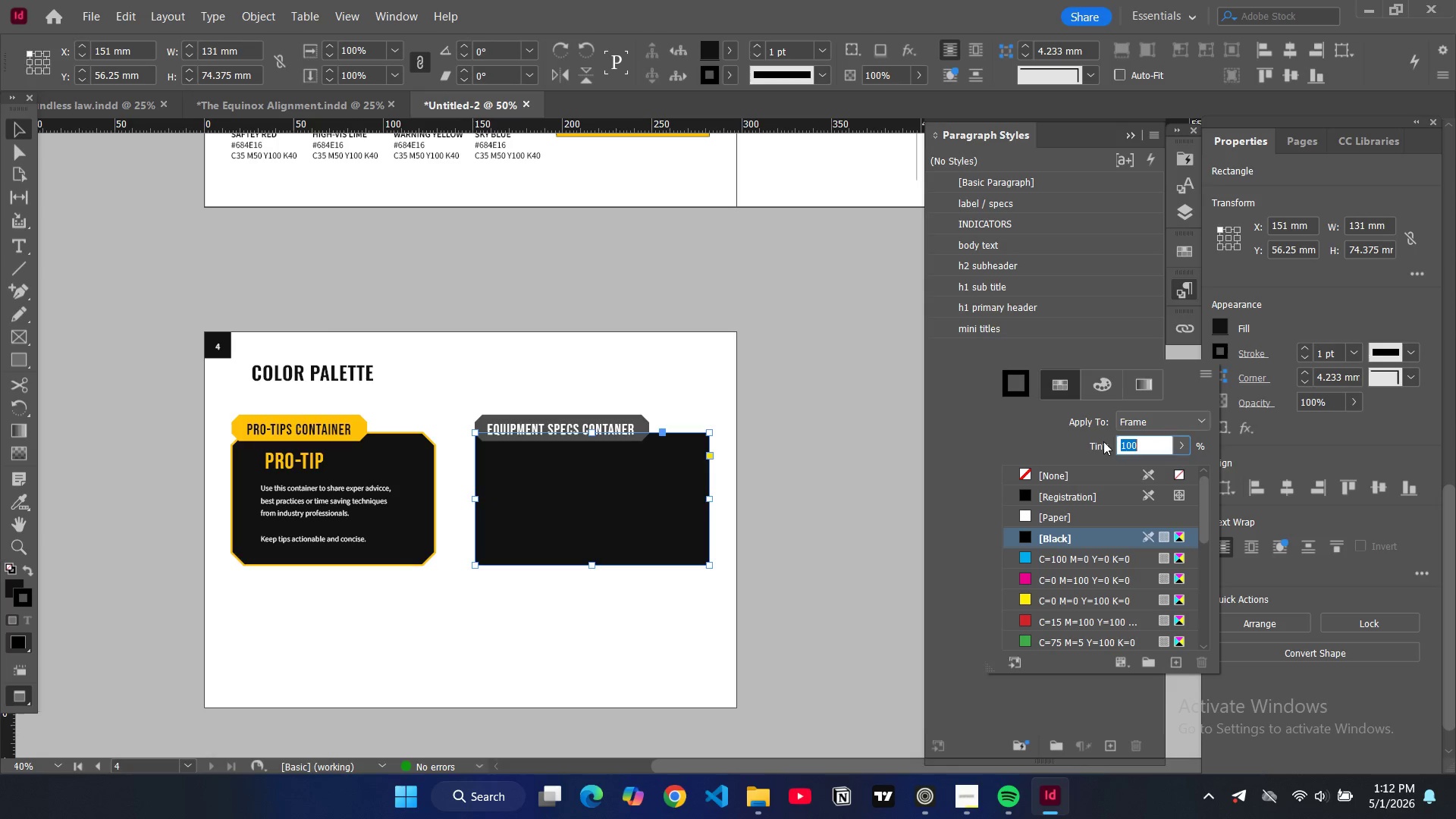 
scroll: coordinate [1065, 613], scroll_direction: down, amount: 6.0
 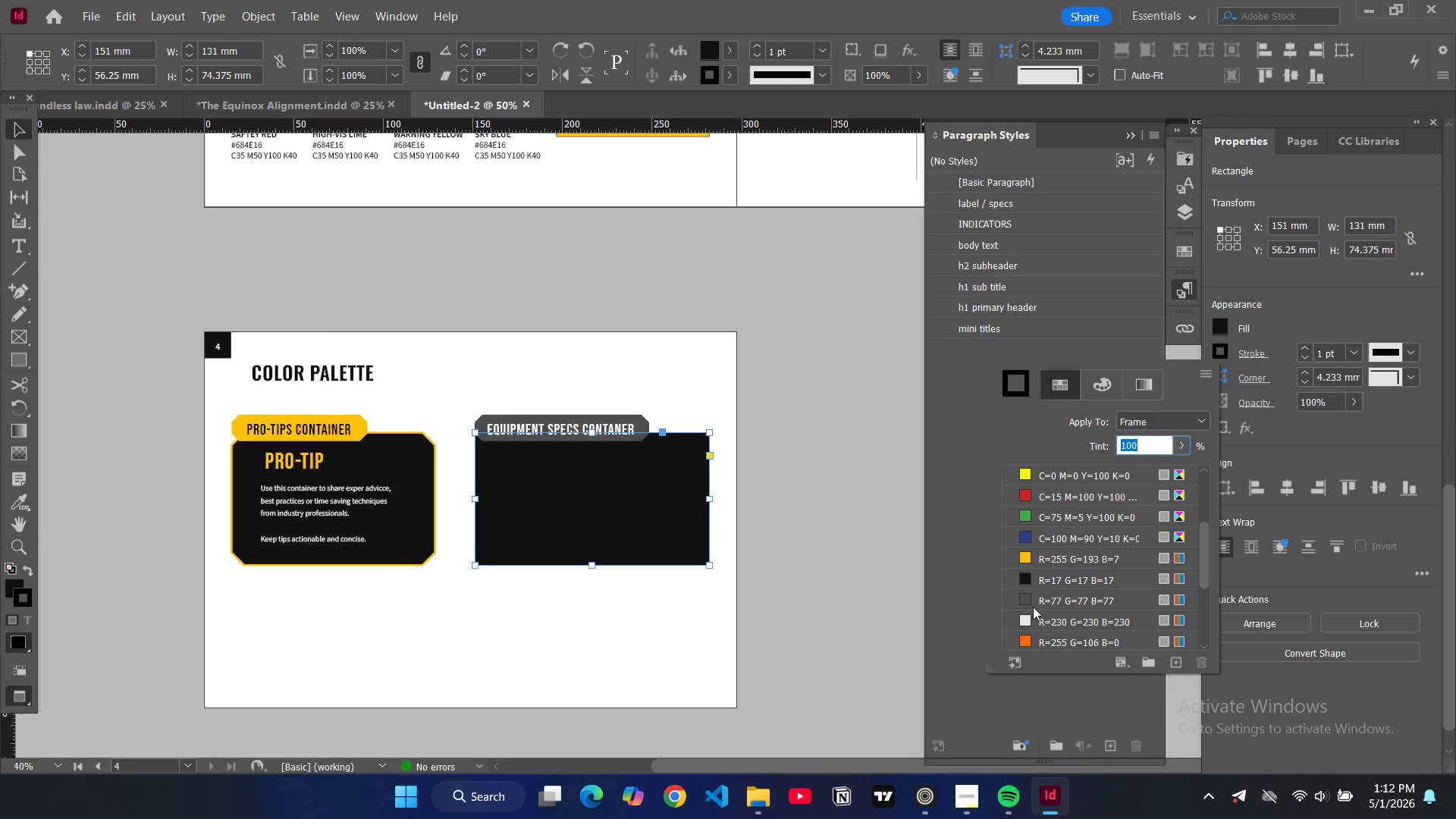 
left_click([1025, 598])
 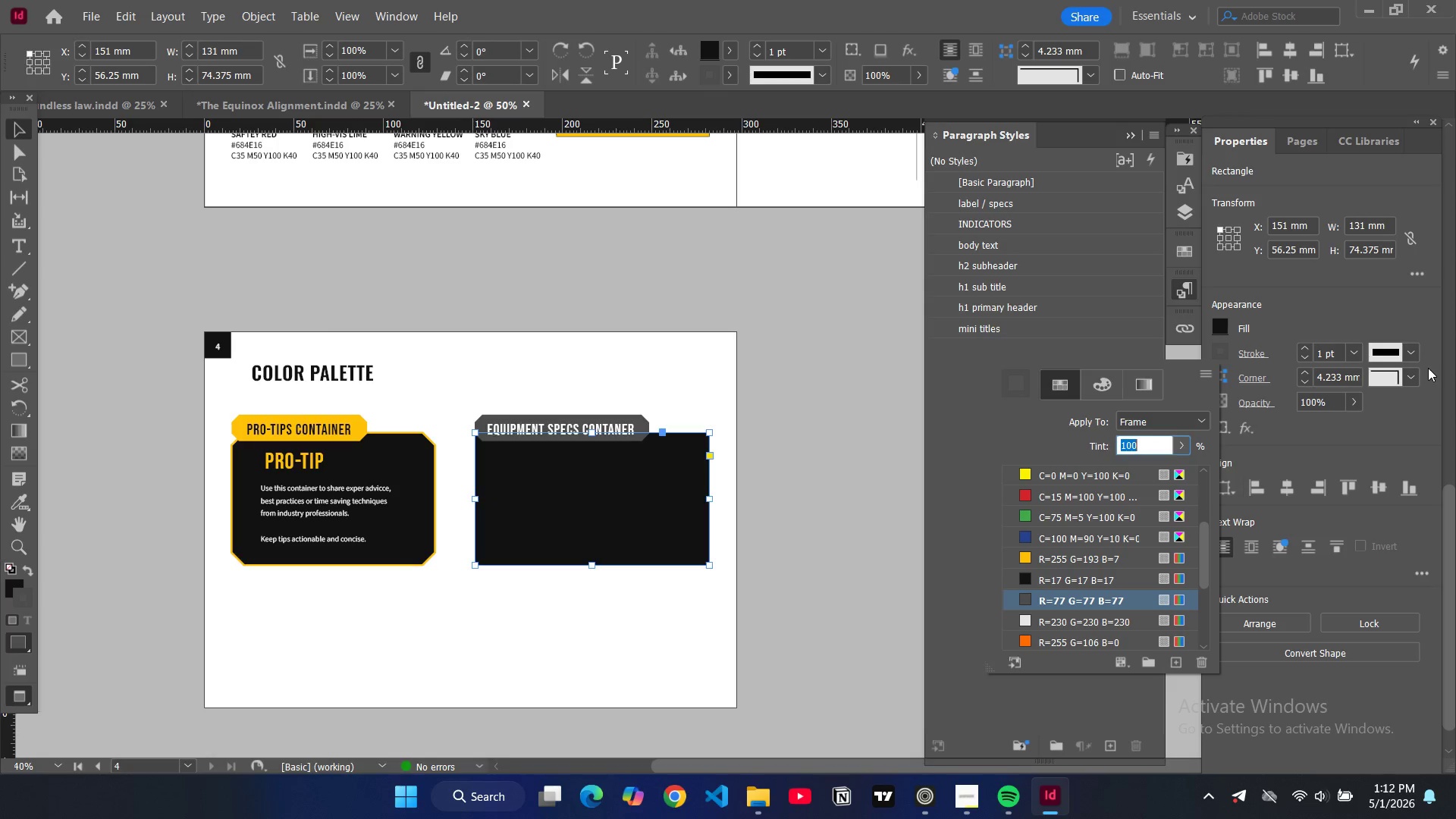 
left_click([1413, 378])
 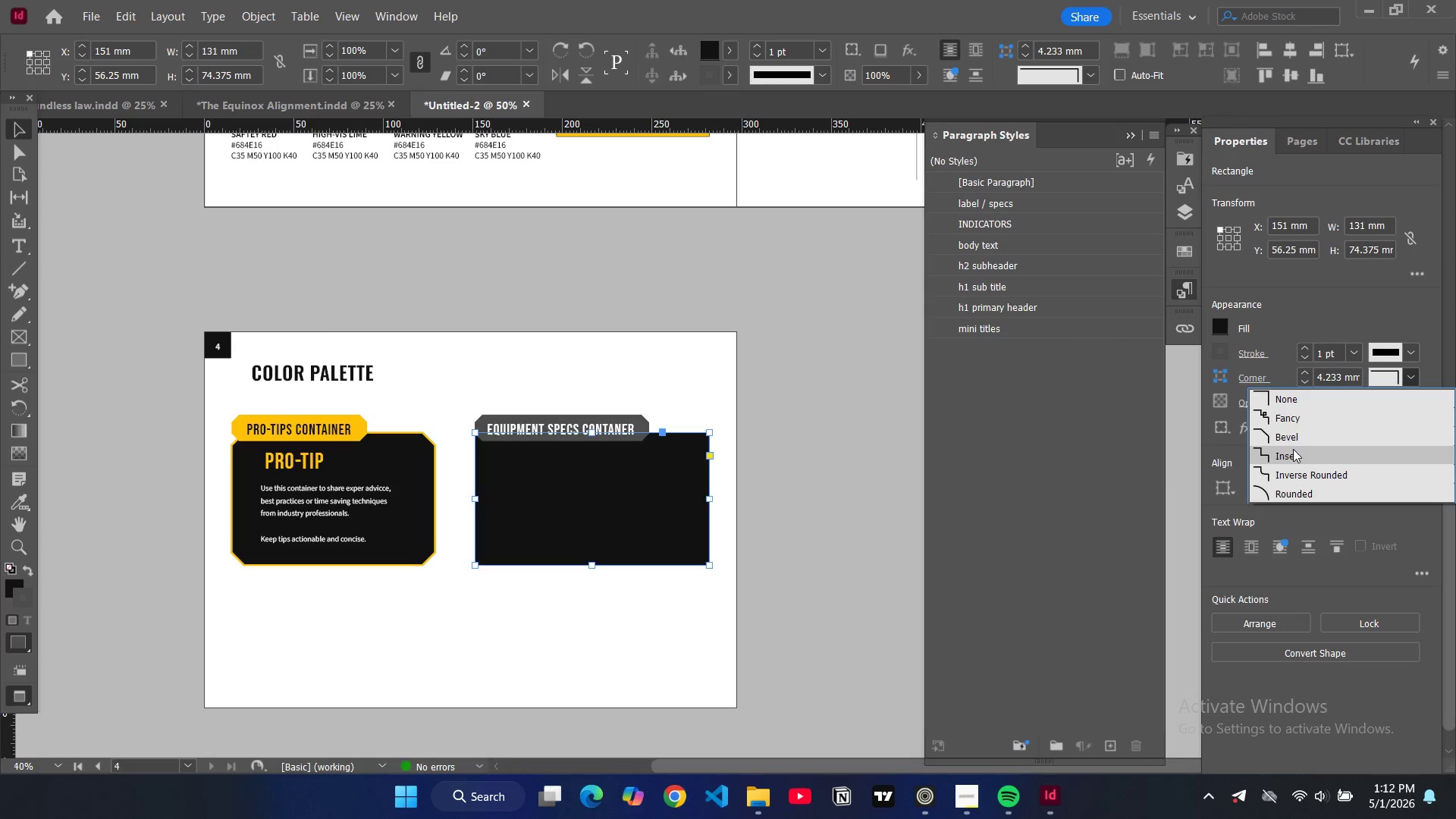 
left_click([1292, 435])
 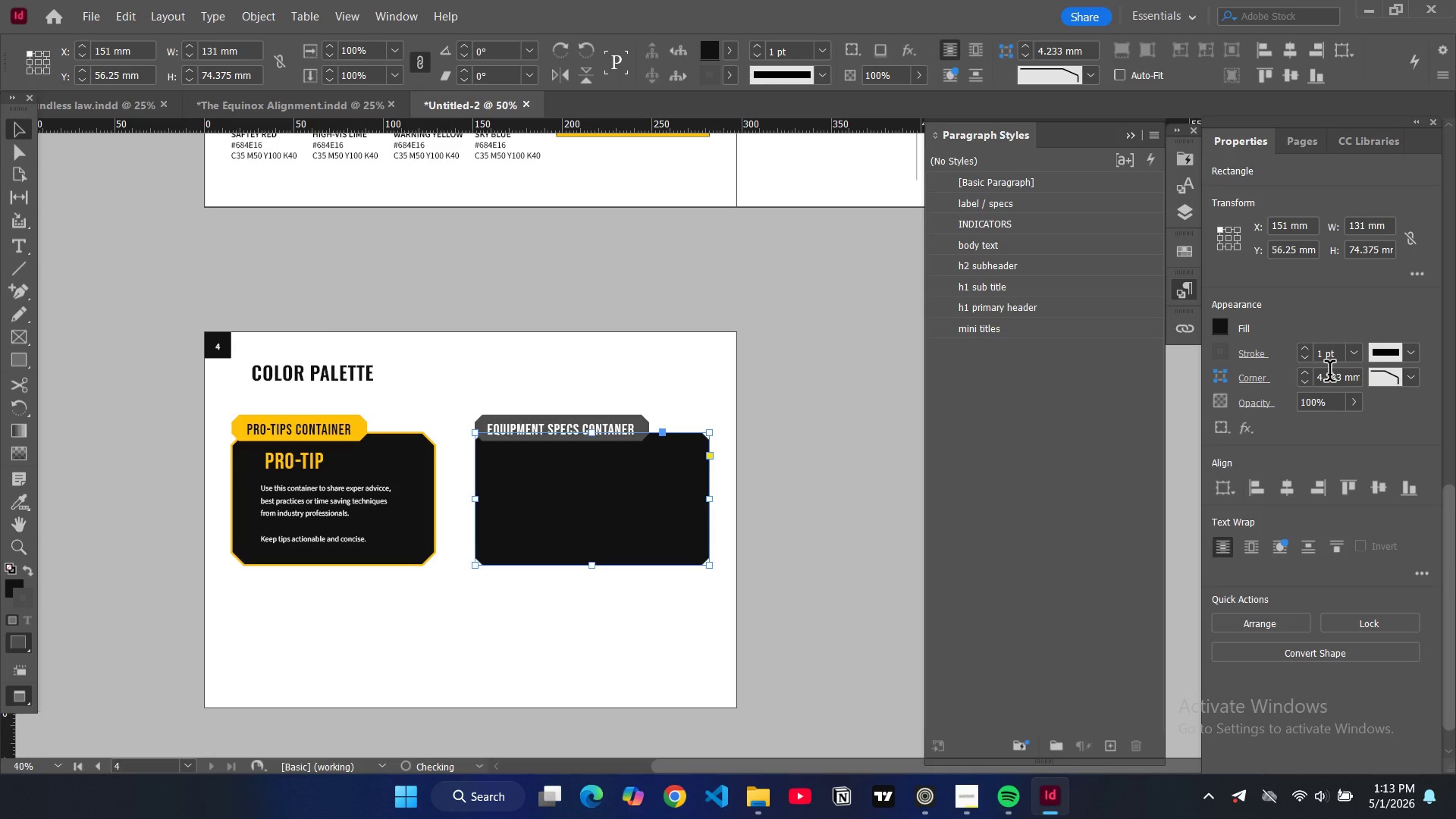 
left_click([1329, 374])
 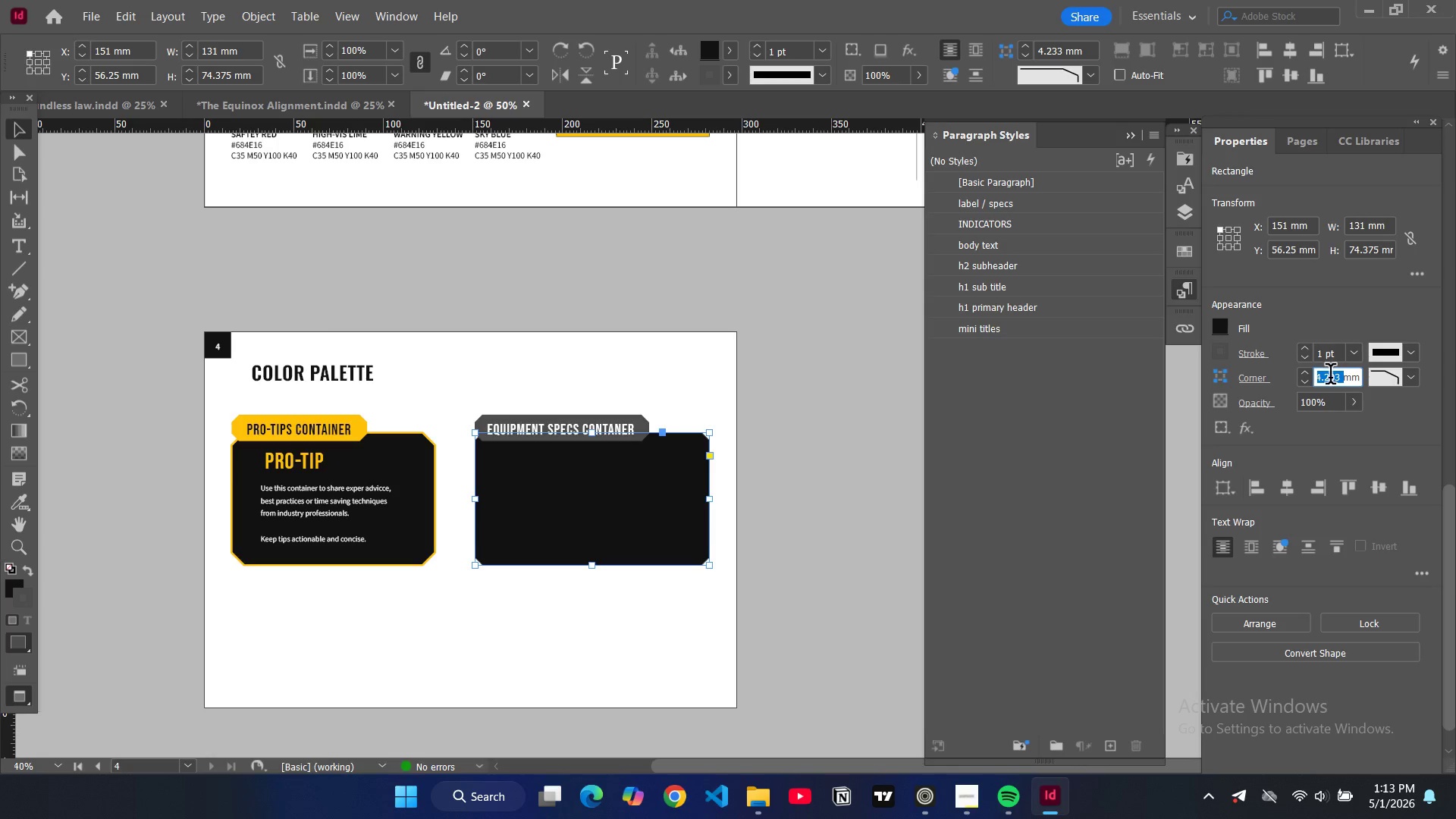 
key(7)
 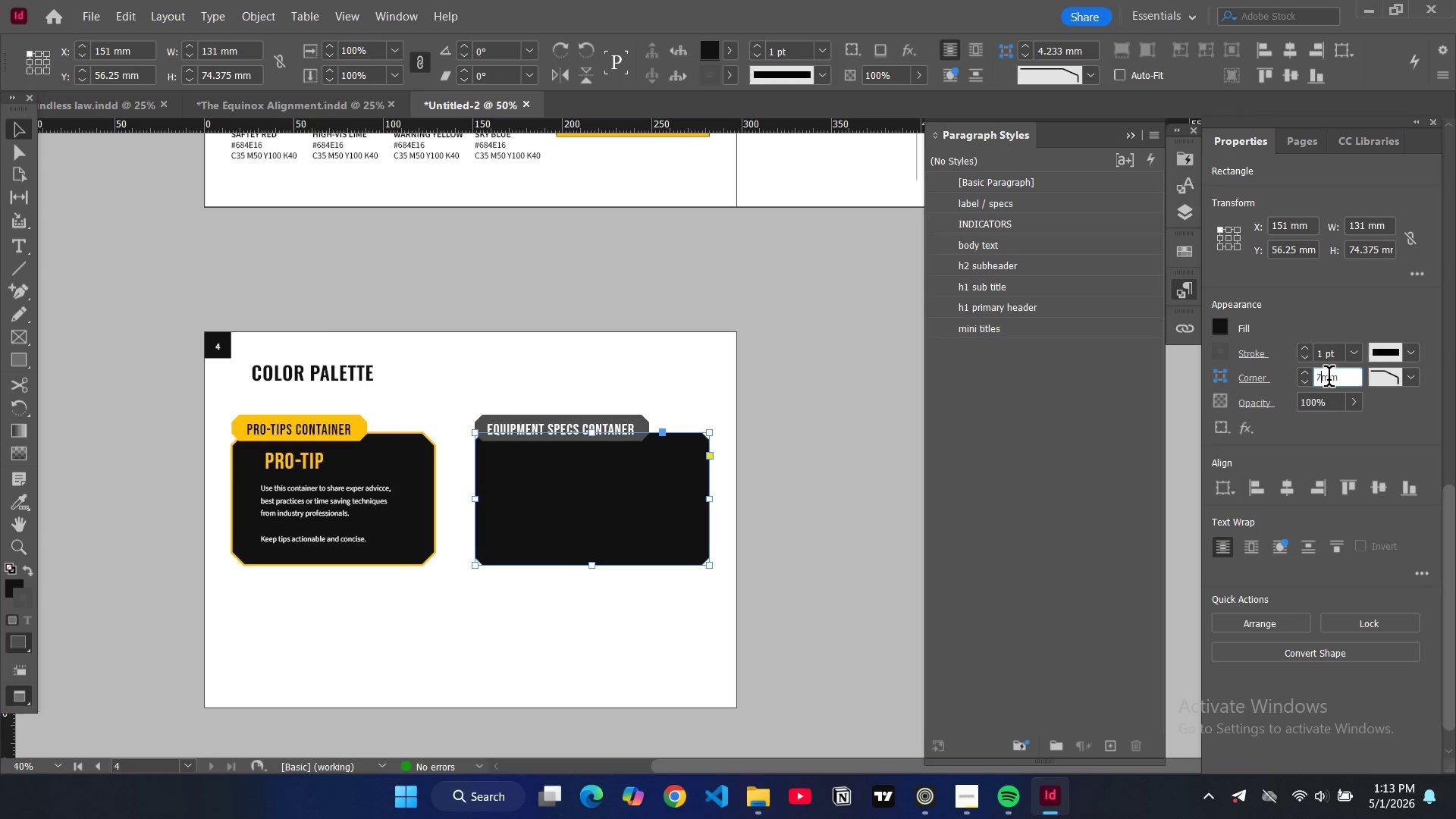 
key(Enter)
 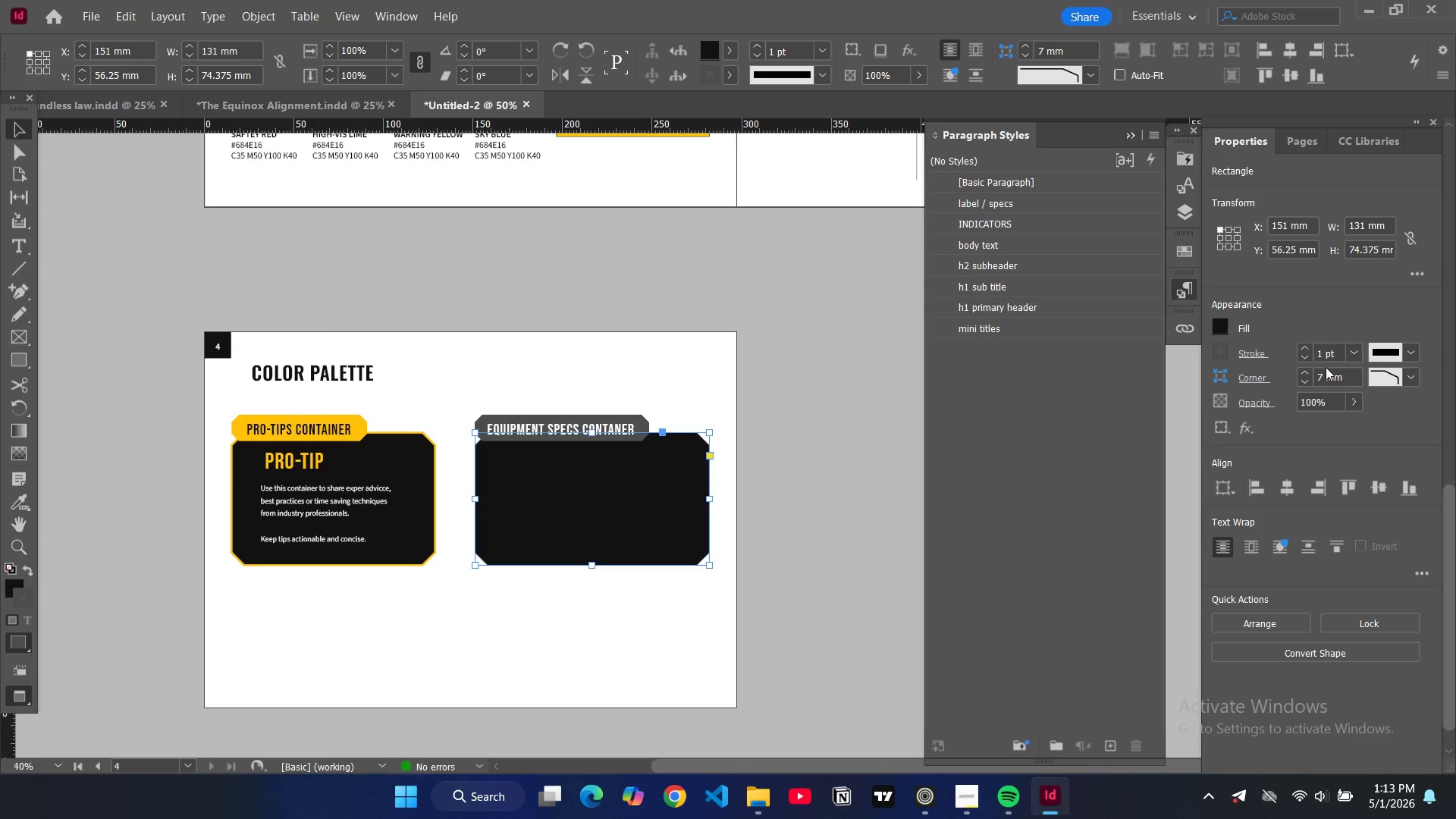 
double_click([1323, 353])
 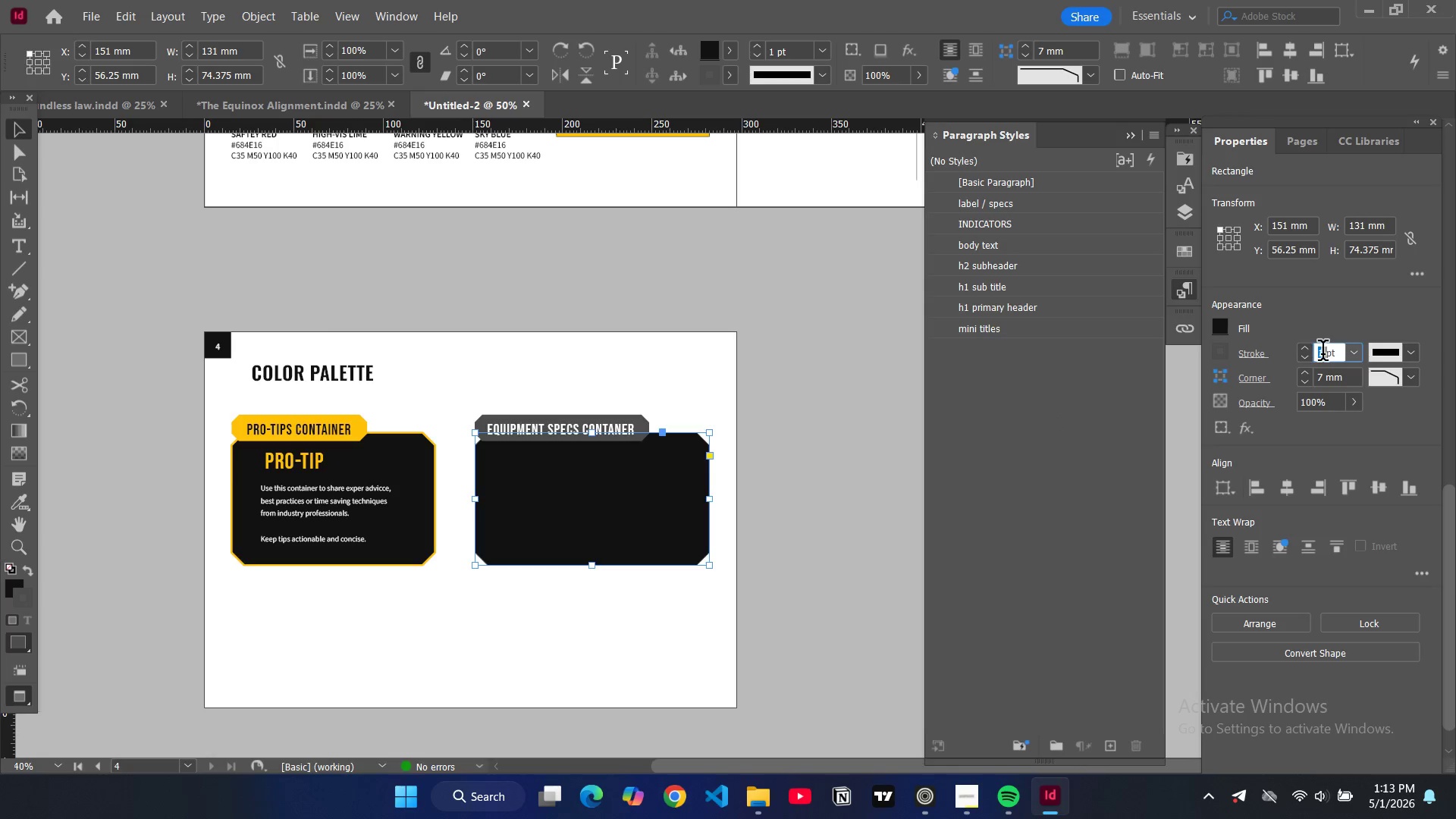 
triple_click([1323, 353])
 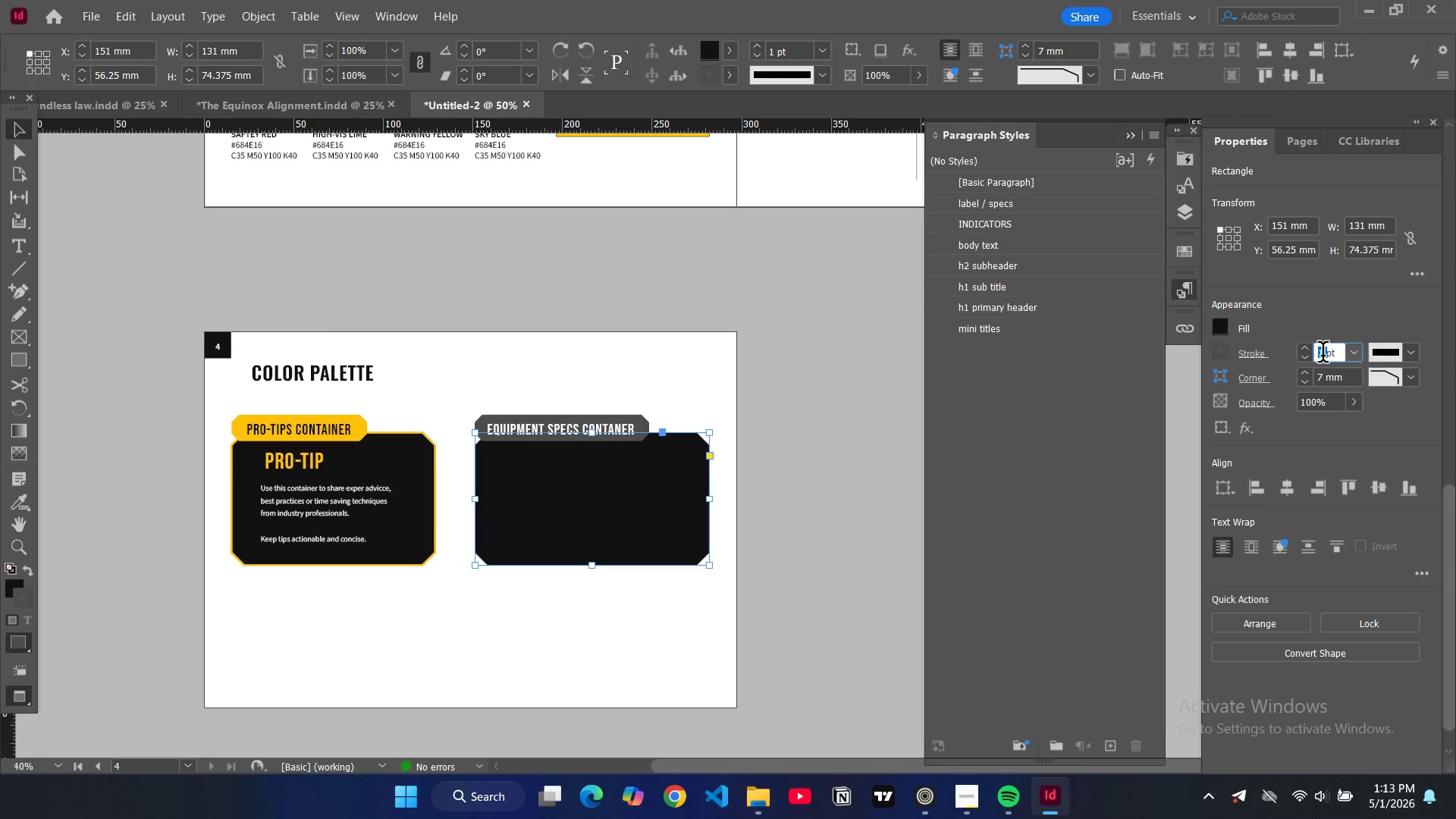 
key(3)
 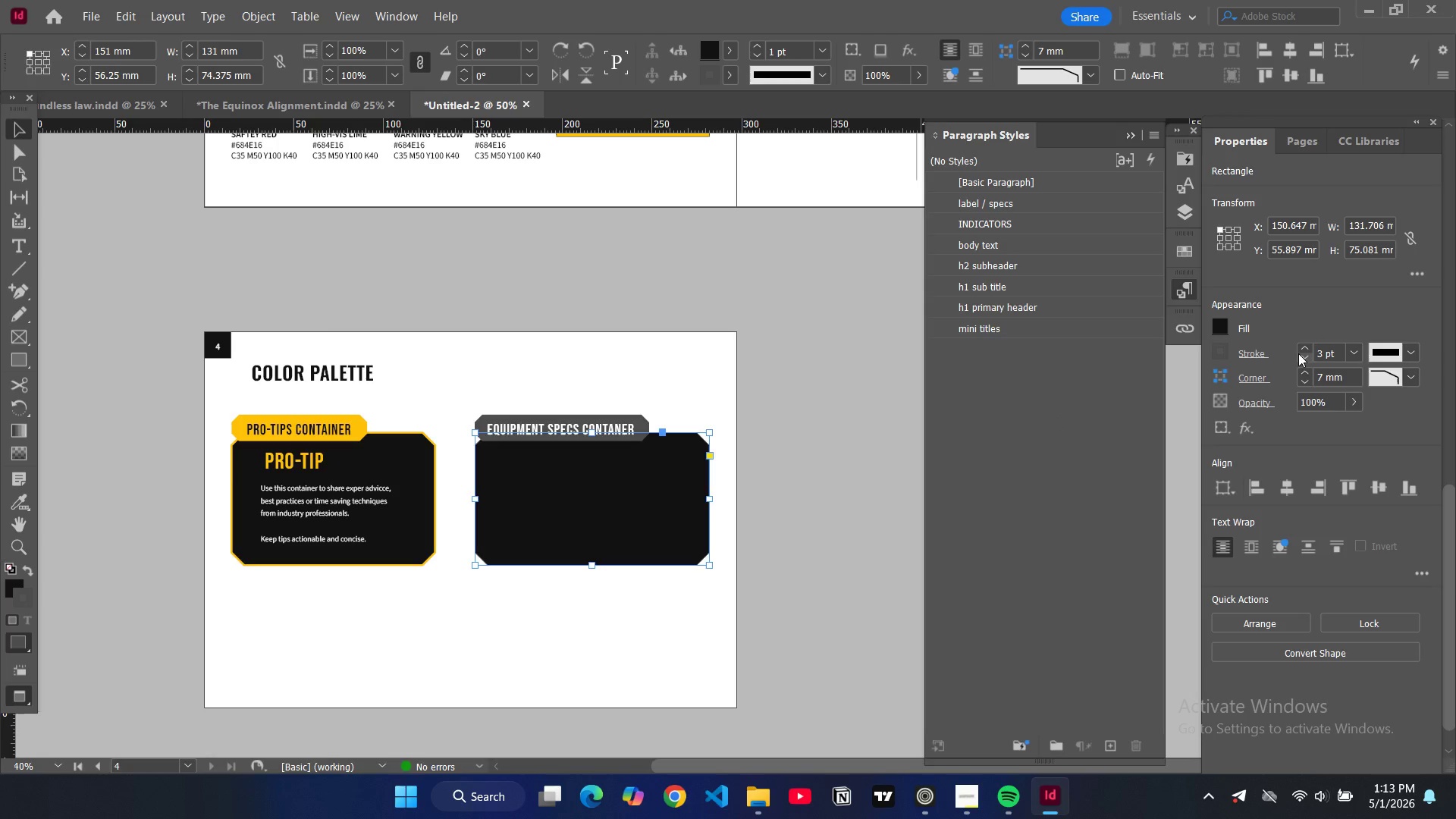 
key(Enter)
 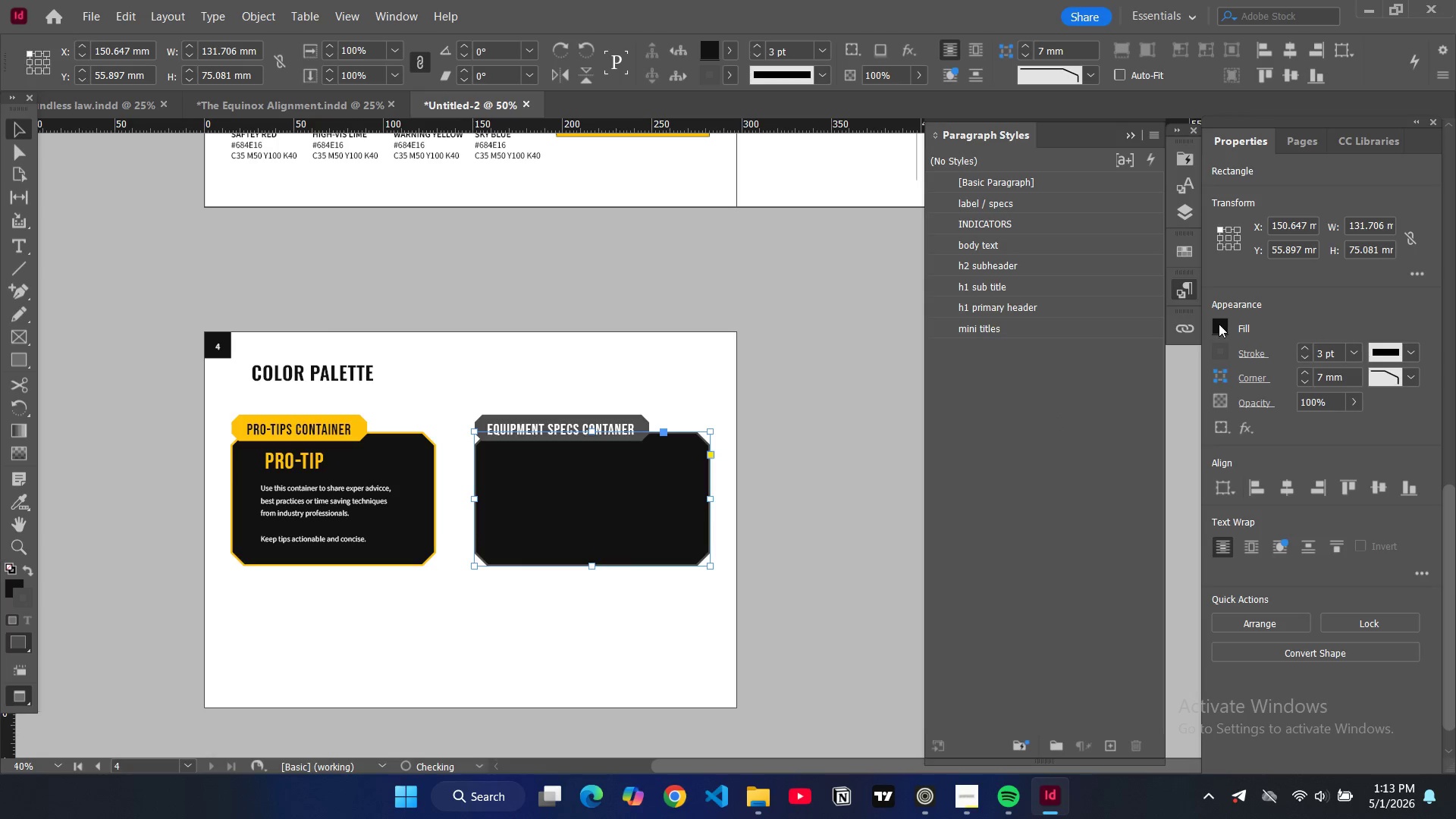 
left_click([1219, 324])
 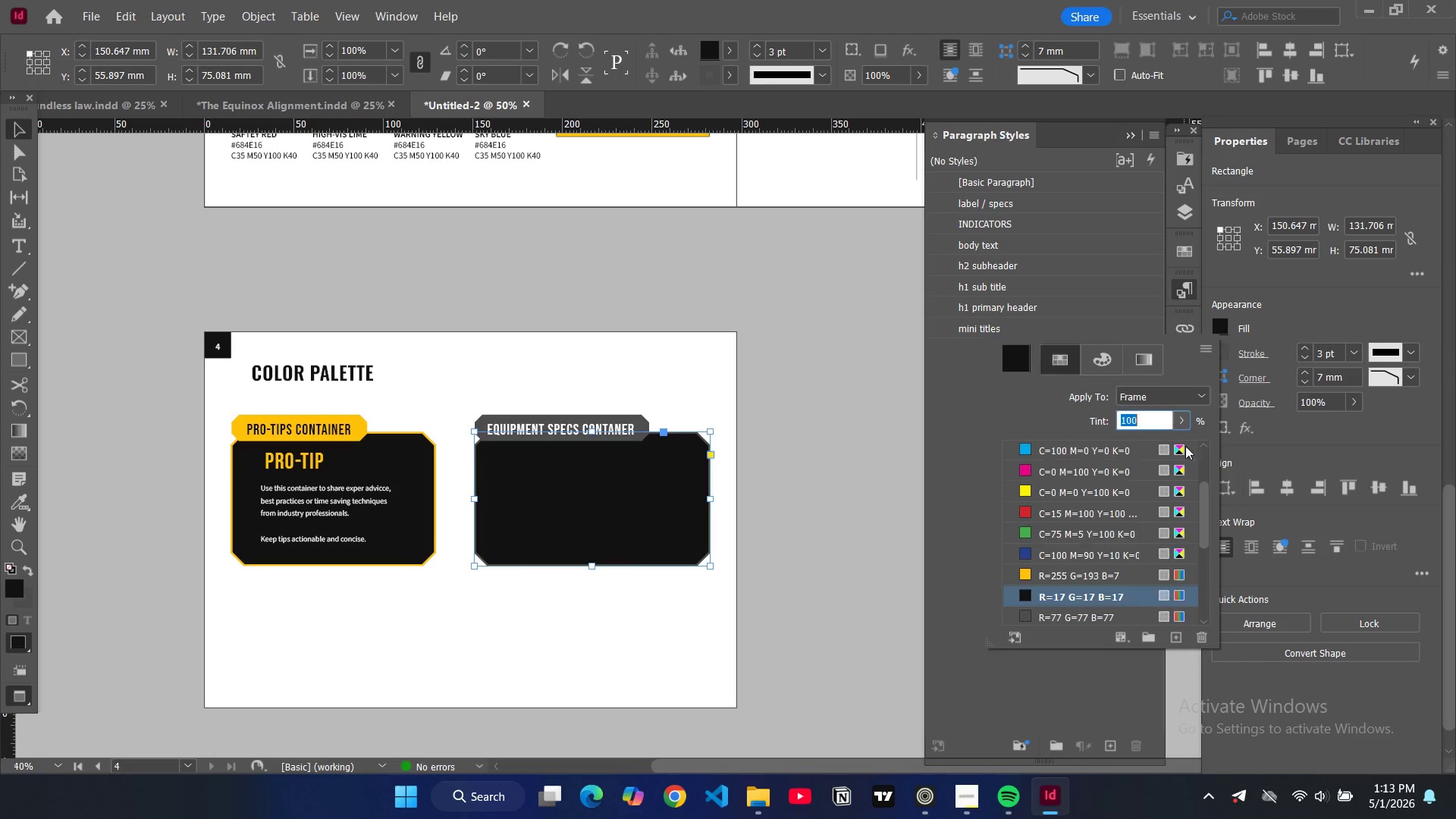 
scroll: coordinate [1084, 532], scroll_direction: down, amount: 6.0
 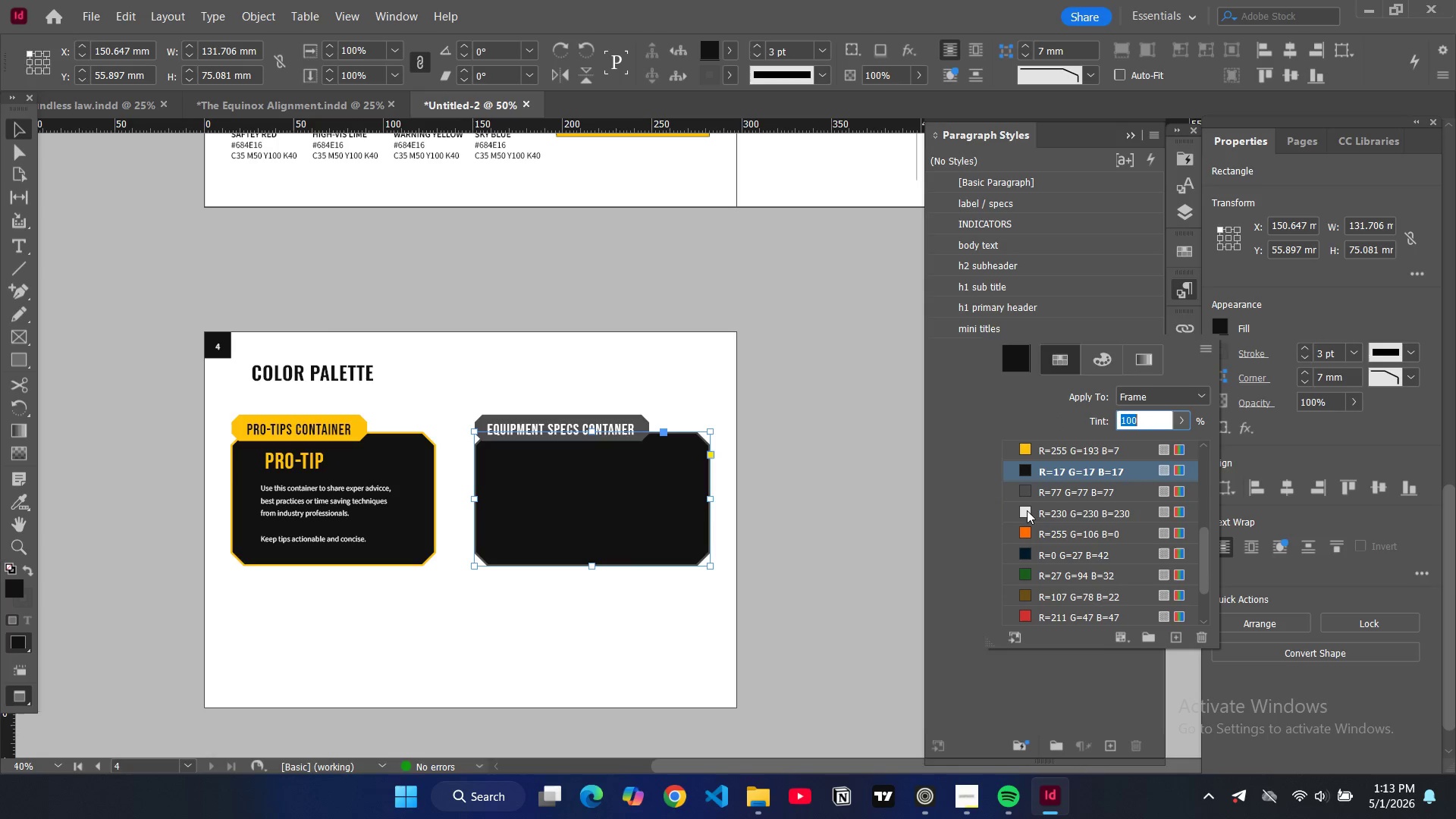 
left_click([1027, 510])
 